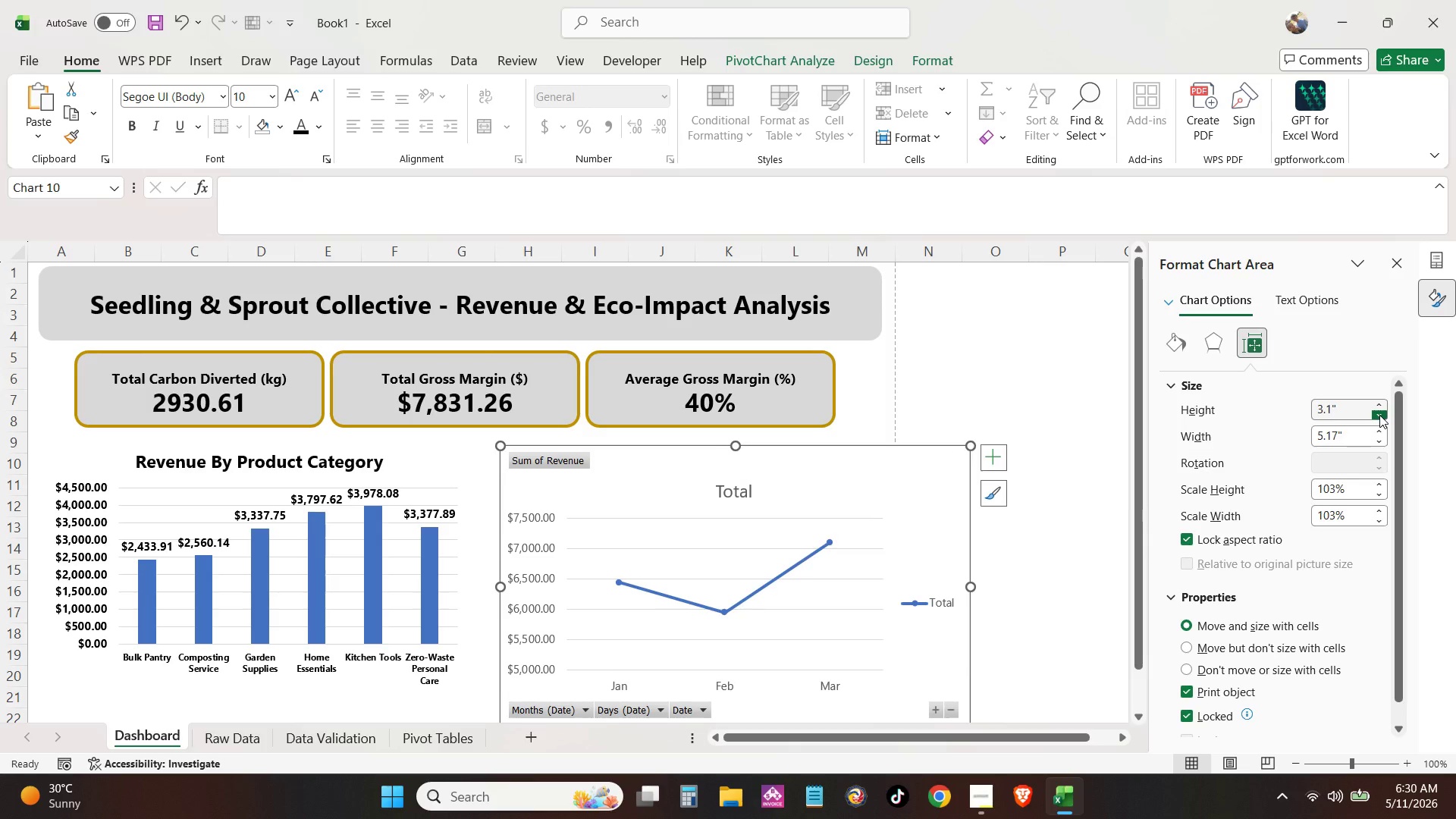 
double_click([1379, 416])
 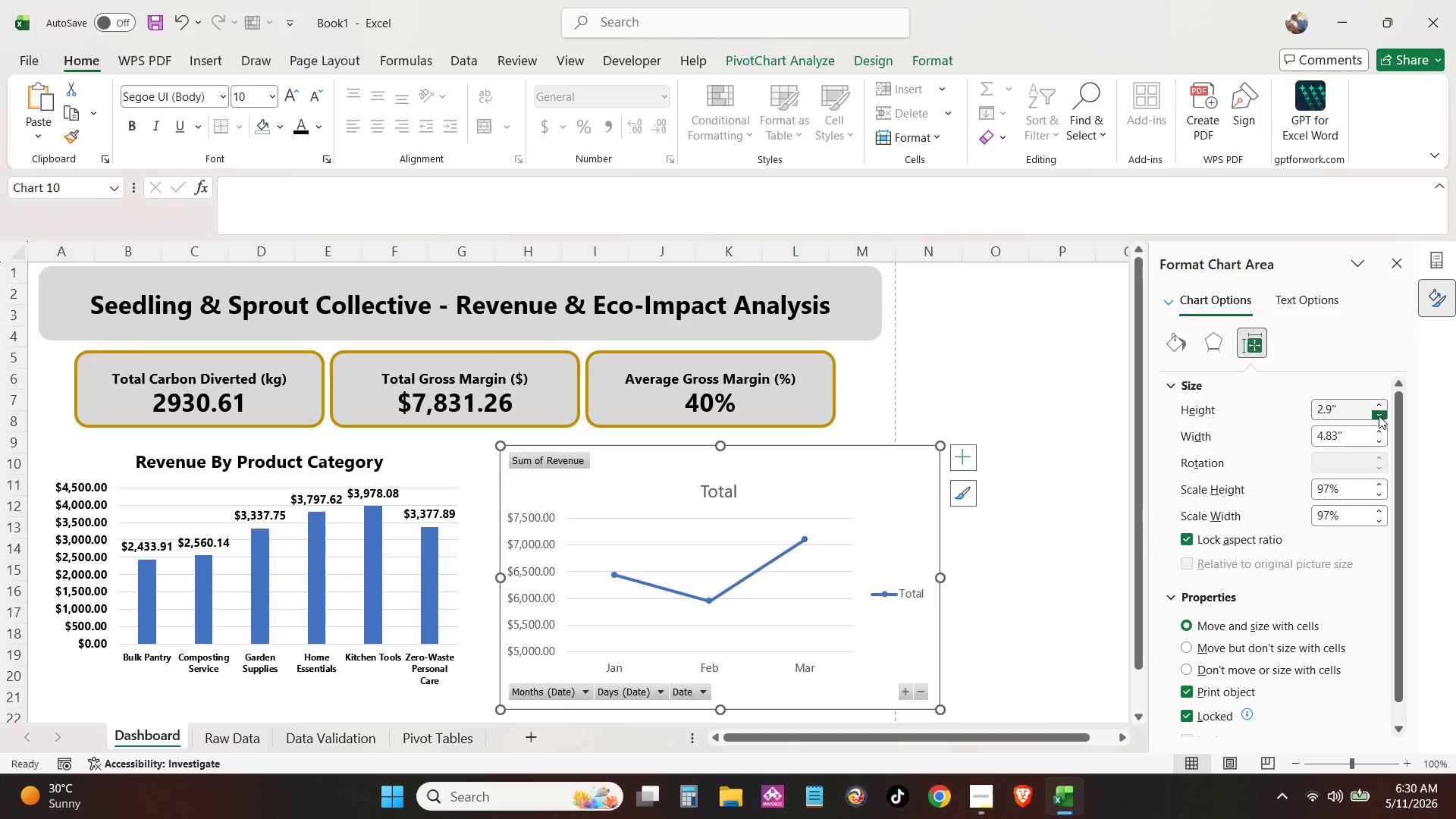 
triple_click([1379, 416])
 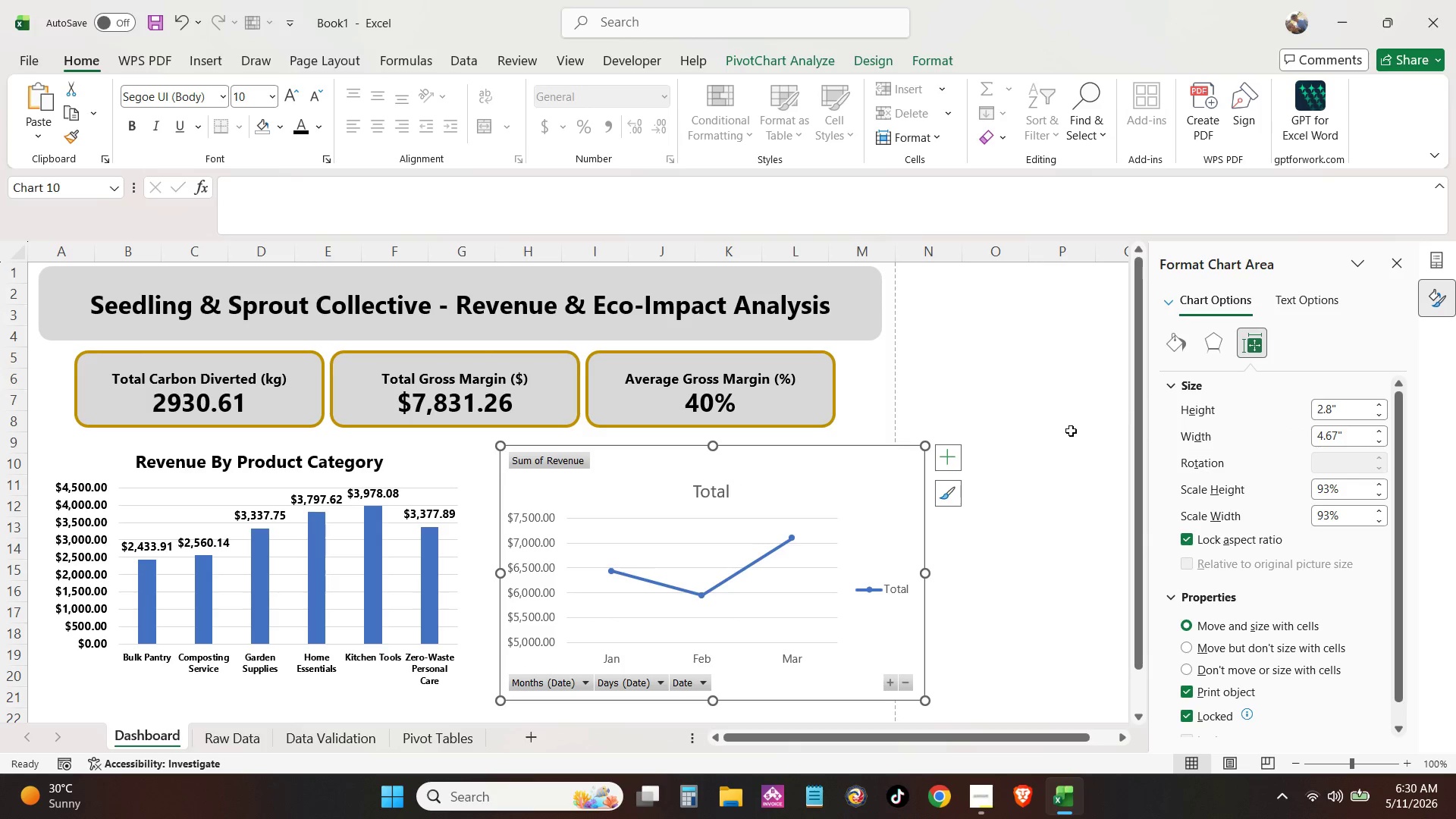 
left_click([1055, 435])
 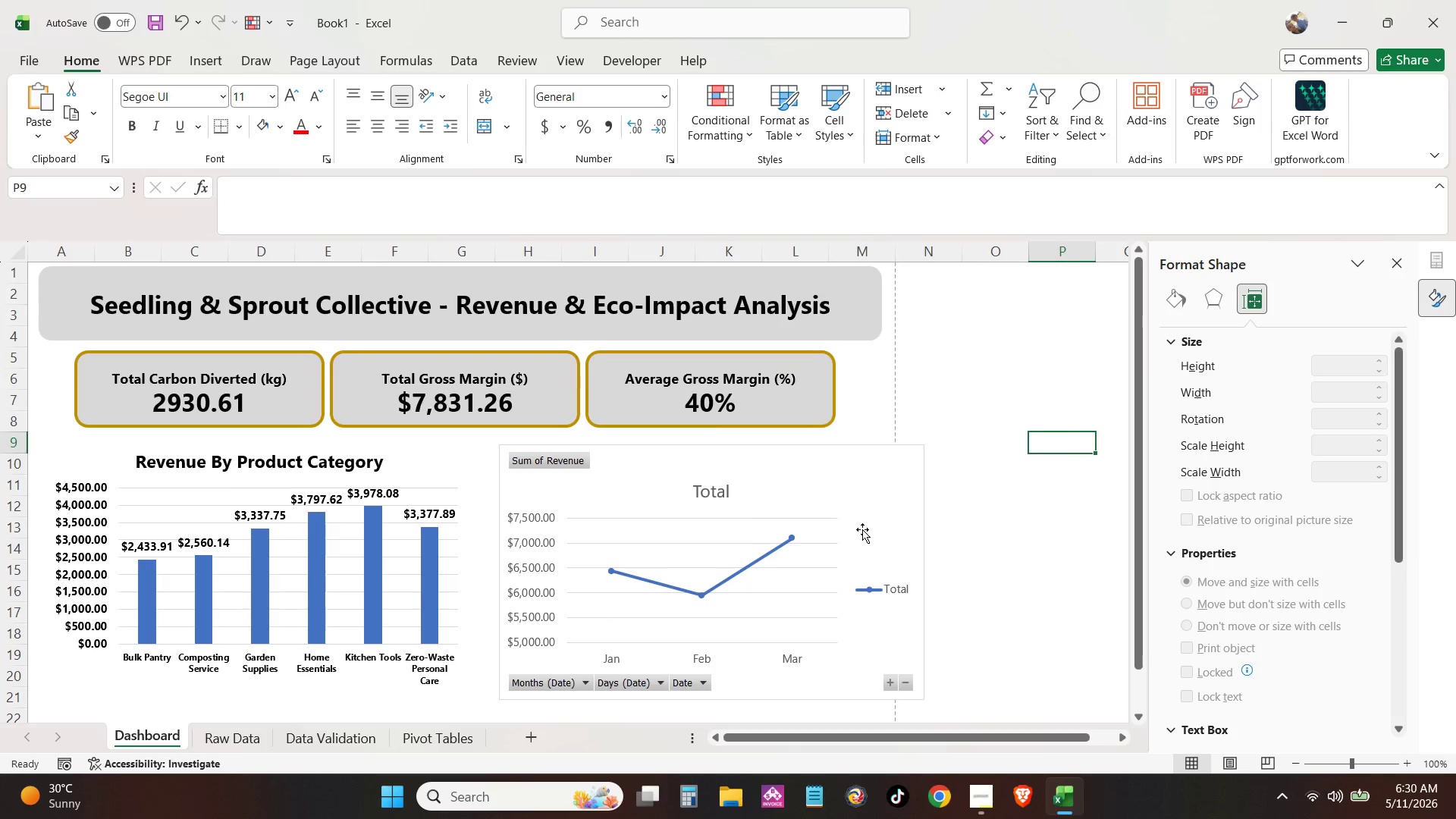 
scroll: coordinate [862, 529], scroll_direction: down, amount: 2.0
 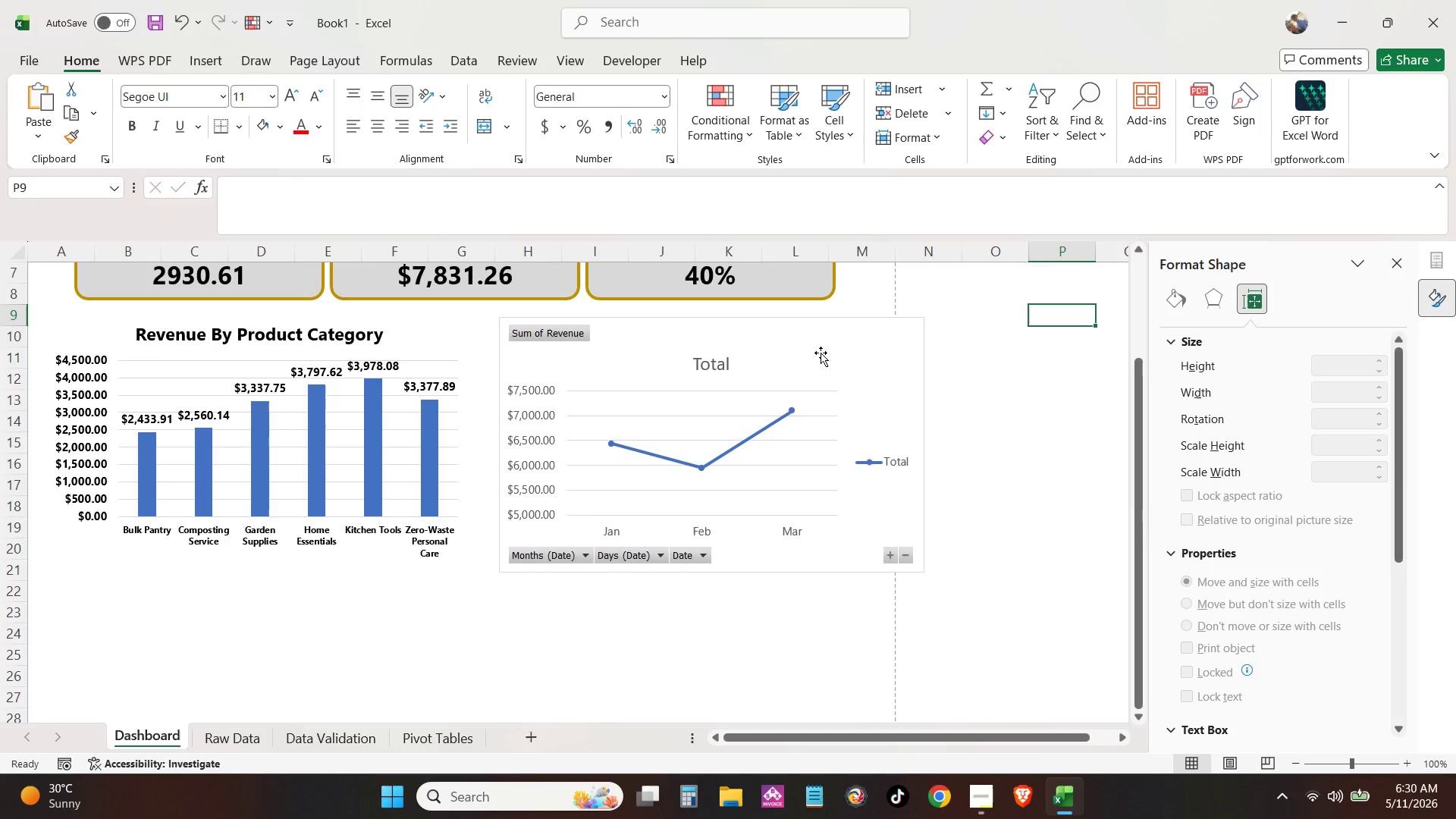 
left_click_drag(start_coordinate=[820, 348], to_coordinate=[787, 351])
 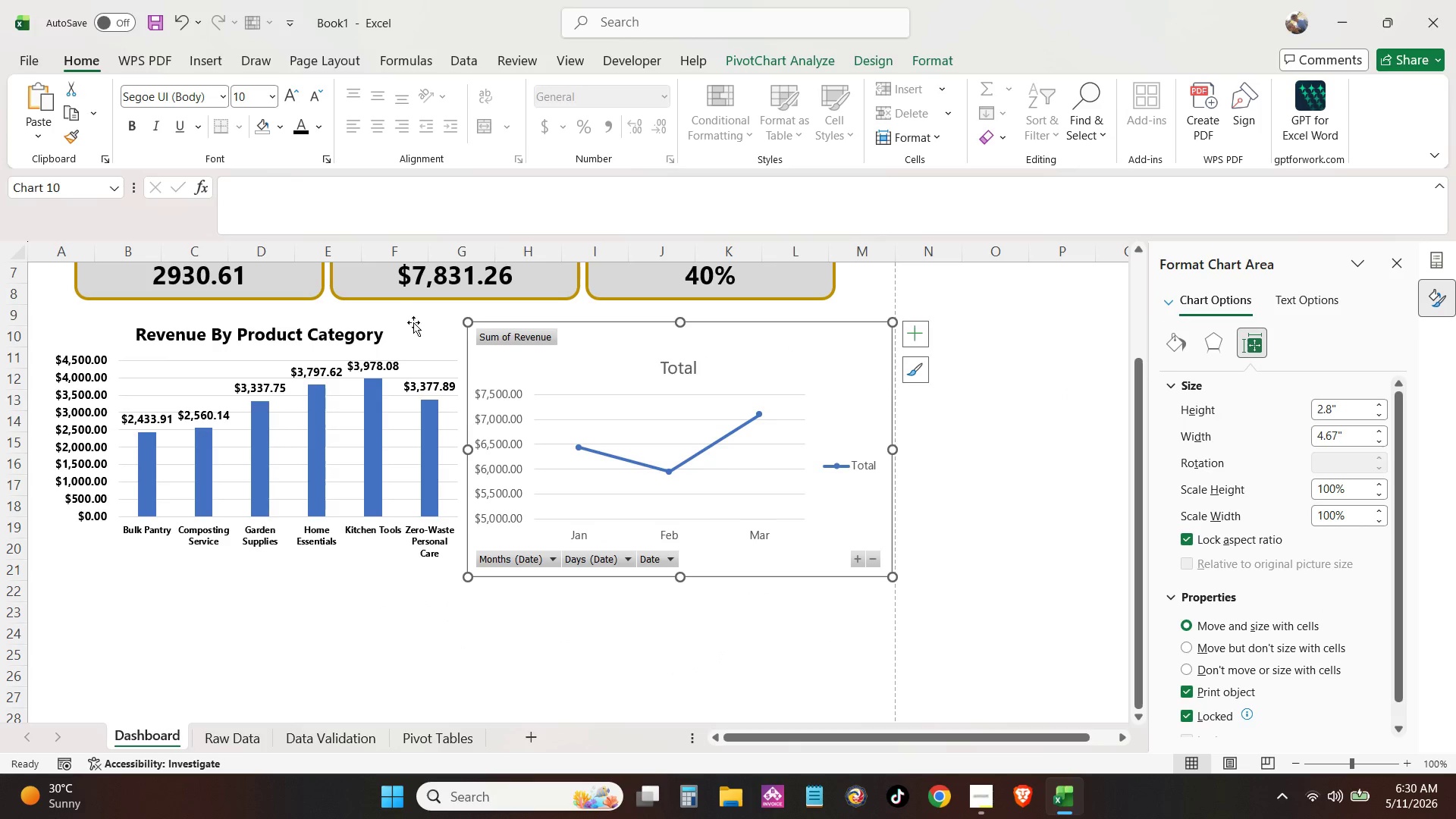 
left_click([413, 322])
 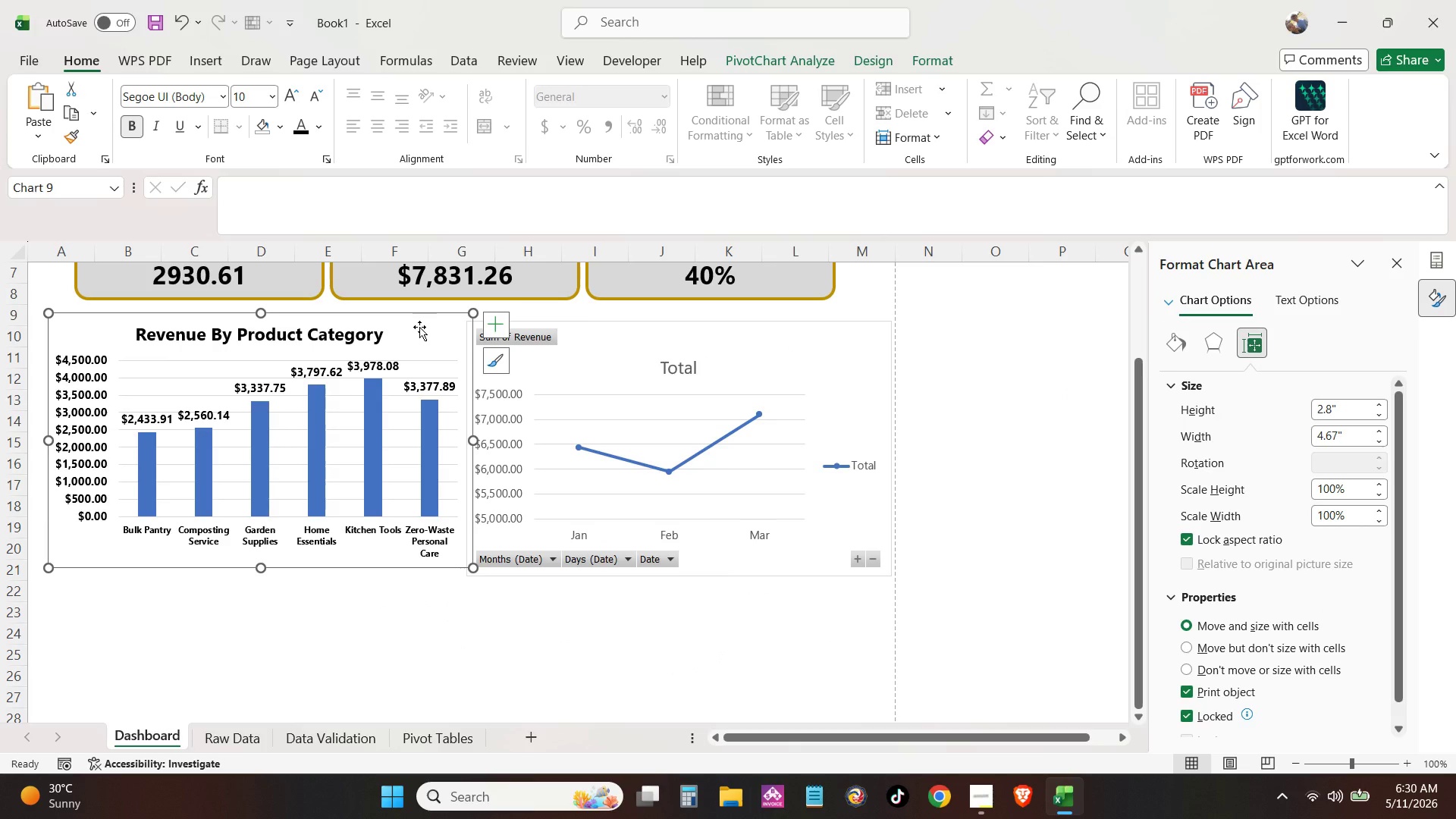 
left_click_drag(start_coordinate=[419, 327], to_coordinate=[402, 331])
 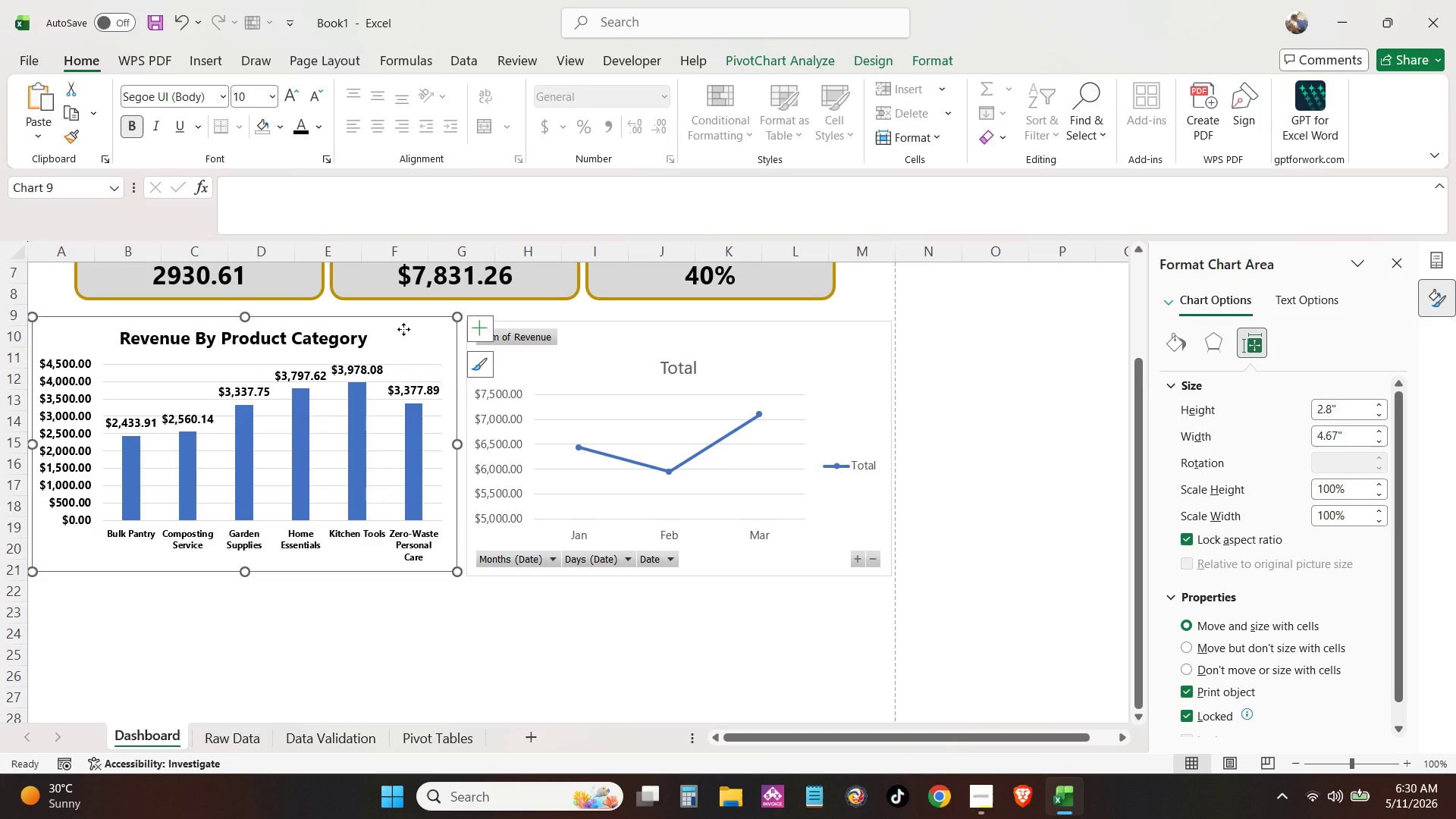 
left_click_drag(start_coordinate=[403, 329], to_coordinate=[408, 332])
 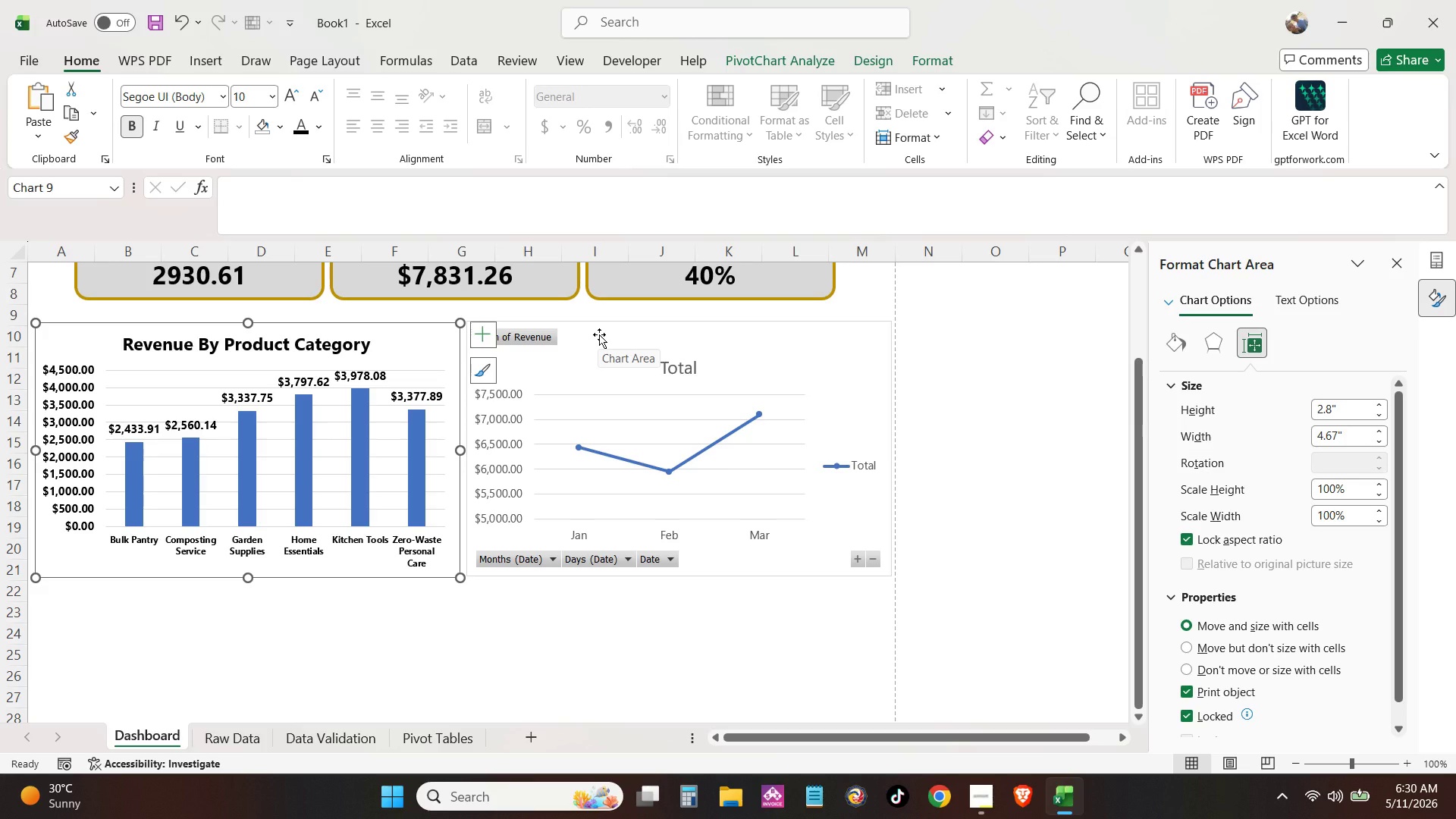 
left_click([612, 328])
 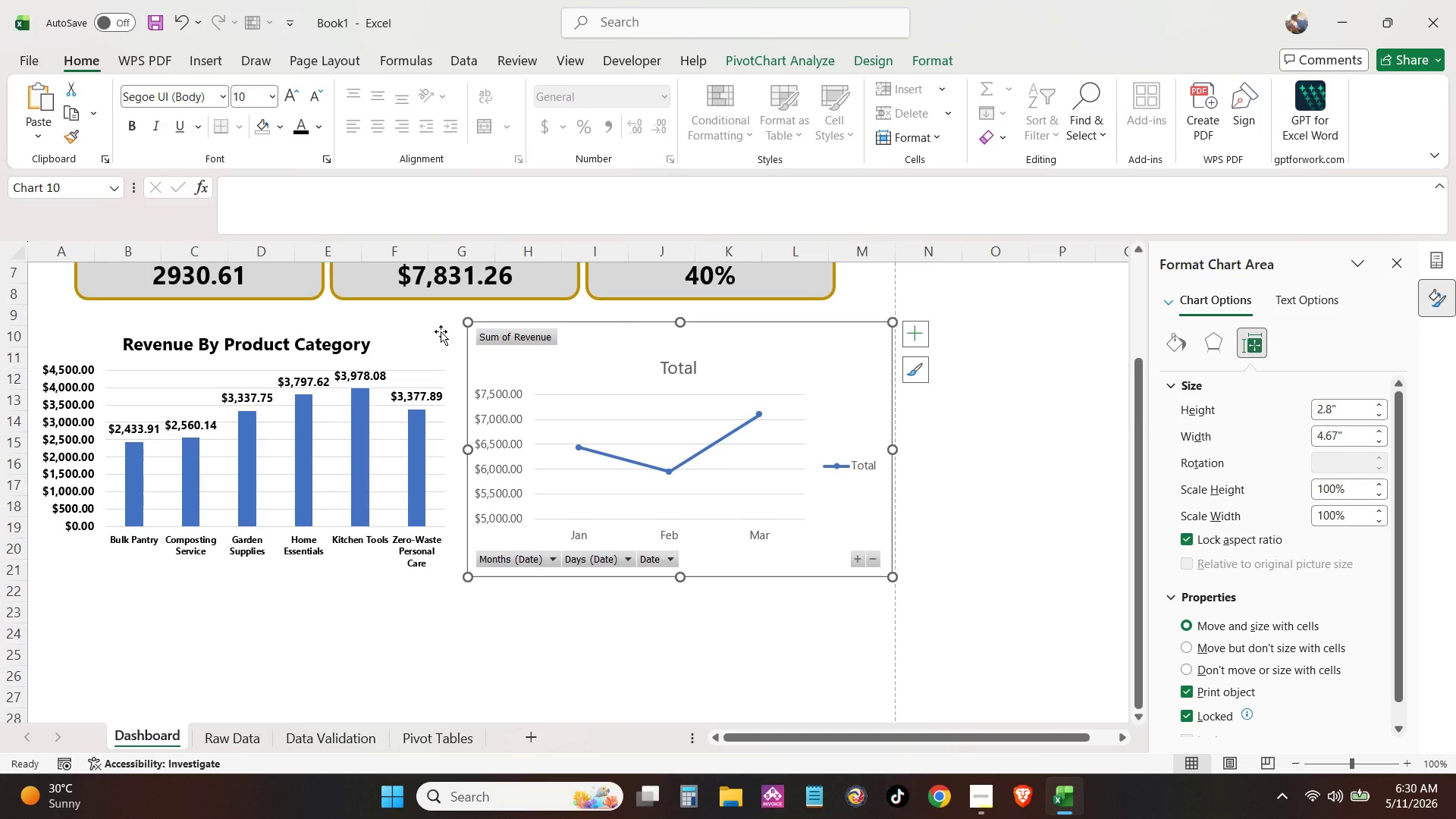 
hold_key(key=ControlLeft, duration=0.5)
 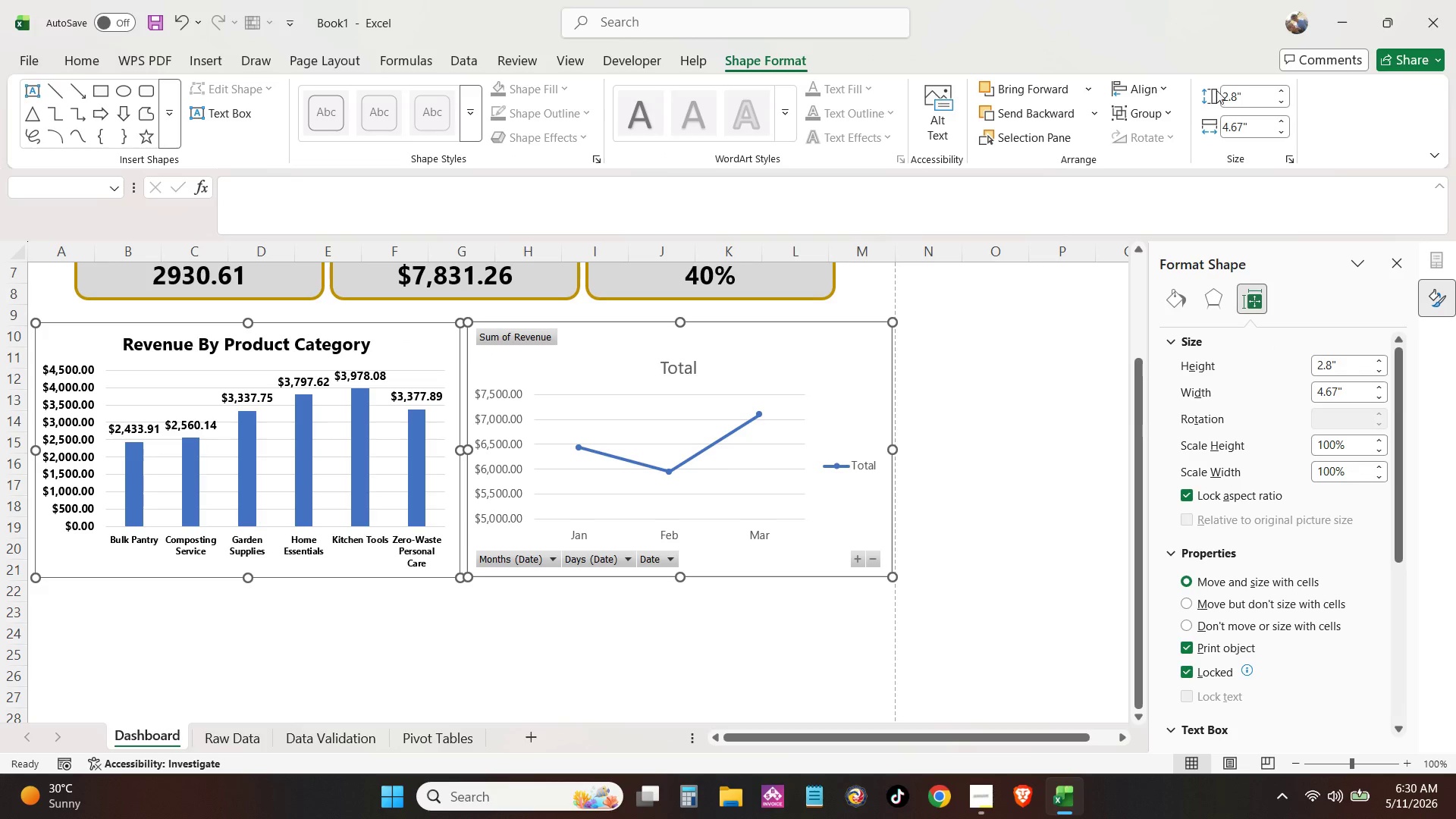 
left_click([1146, 85])
 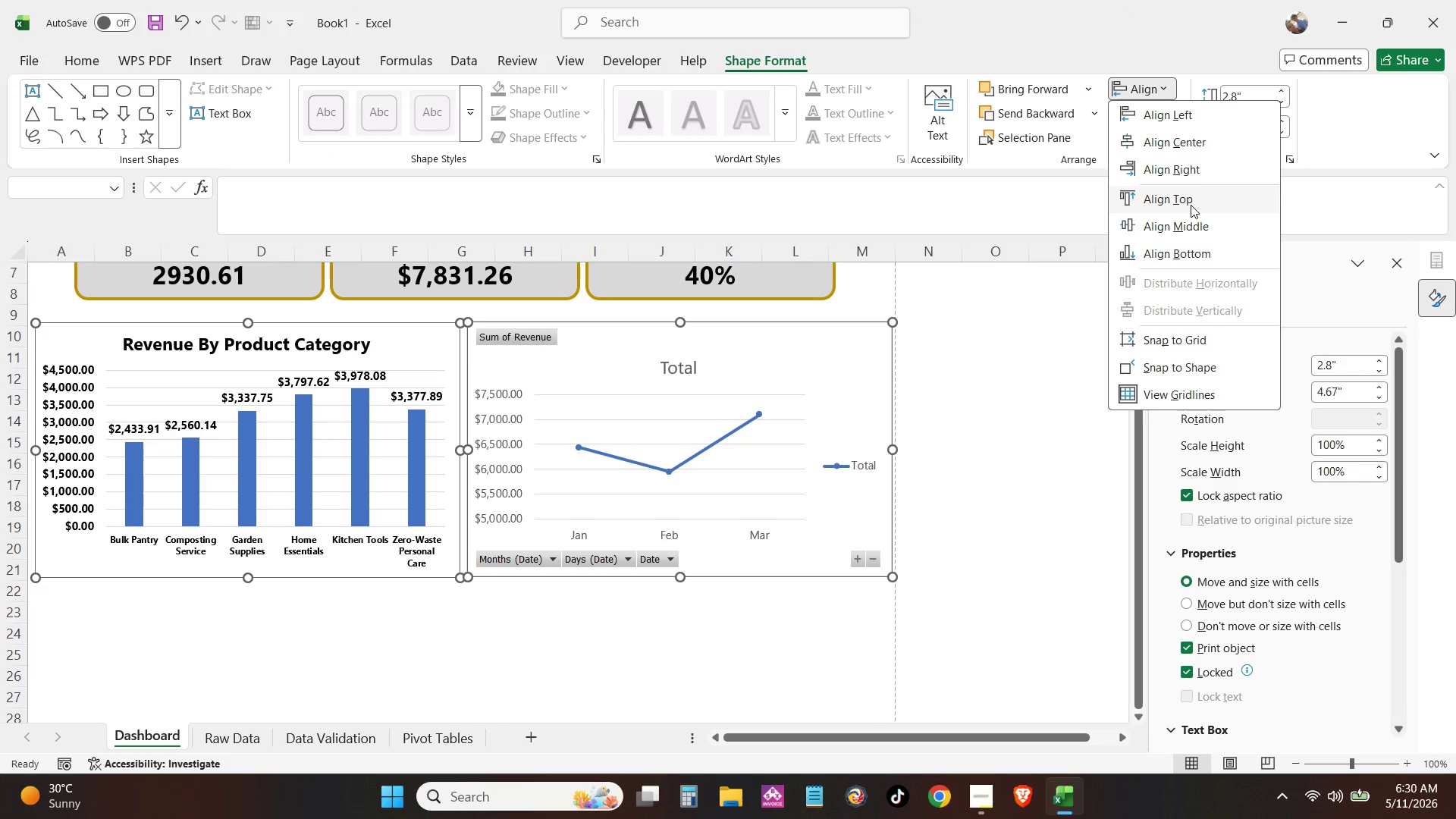 
left_click([1191, 206])
 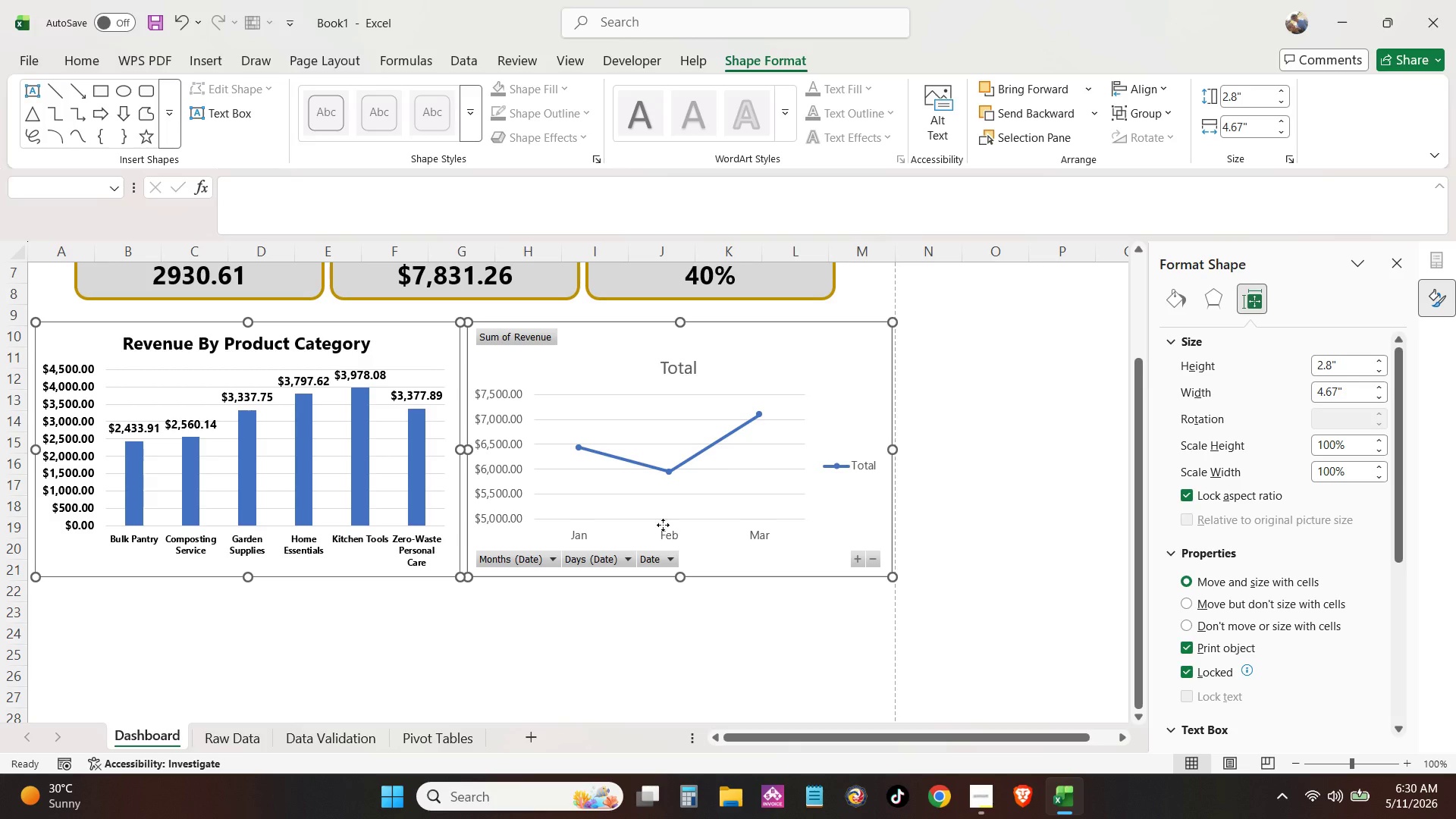 
left_click([596, 334])
 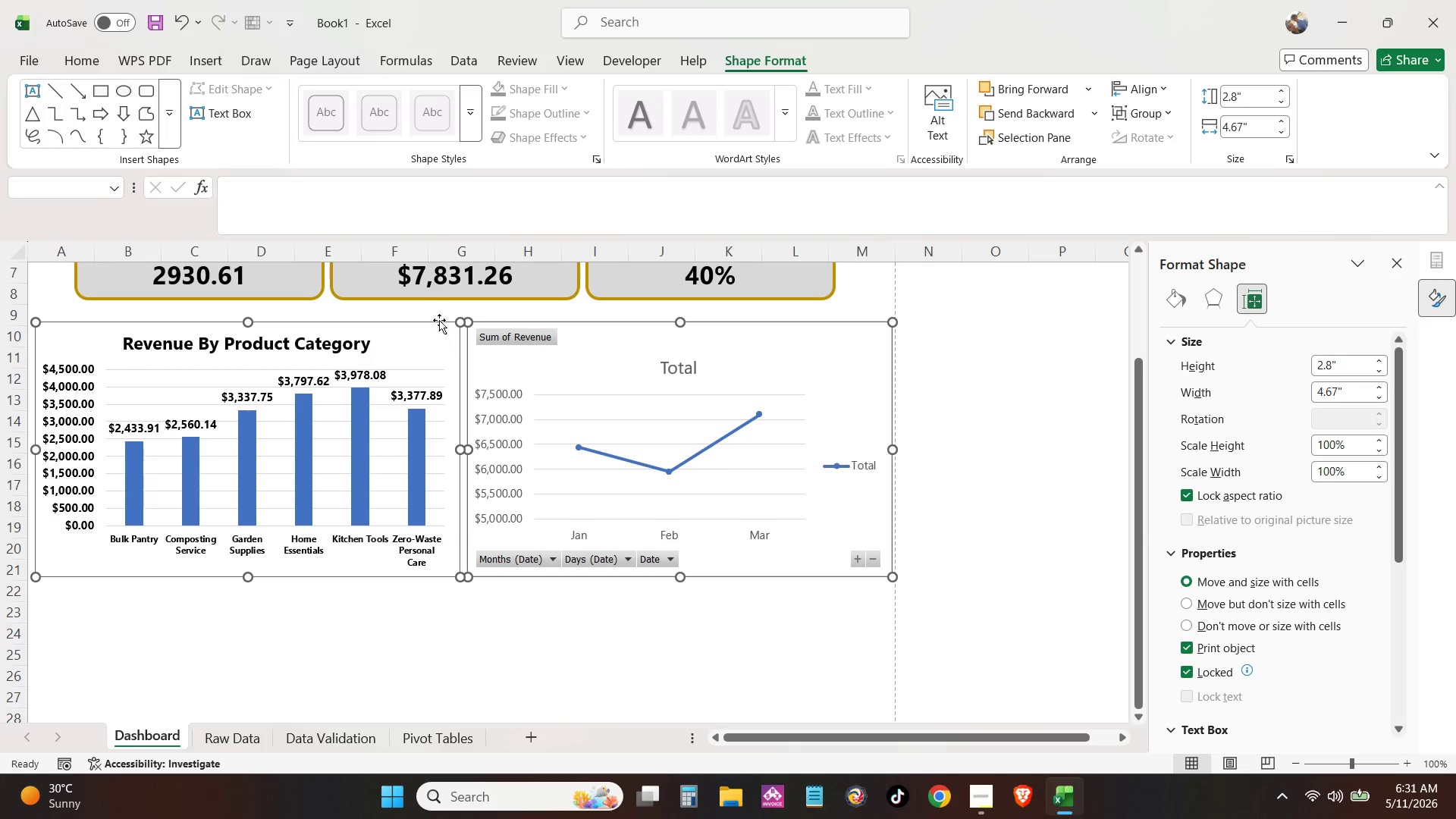 
left_click([431, 306])
 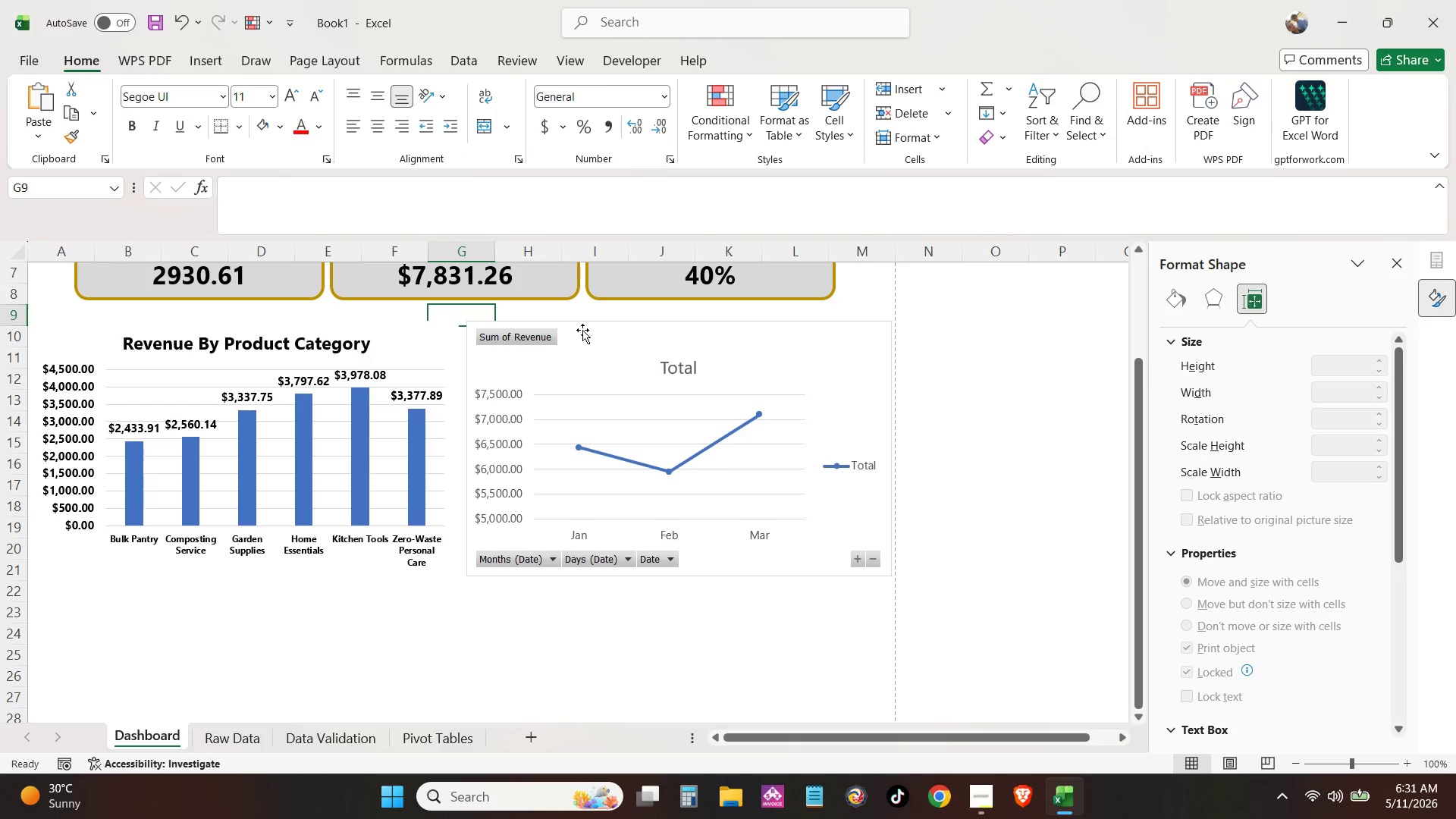 
left_click_drag(start_coordinate=[582, 330], to_coordinate=[633, 648])
 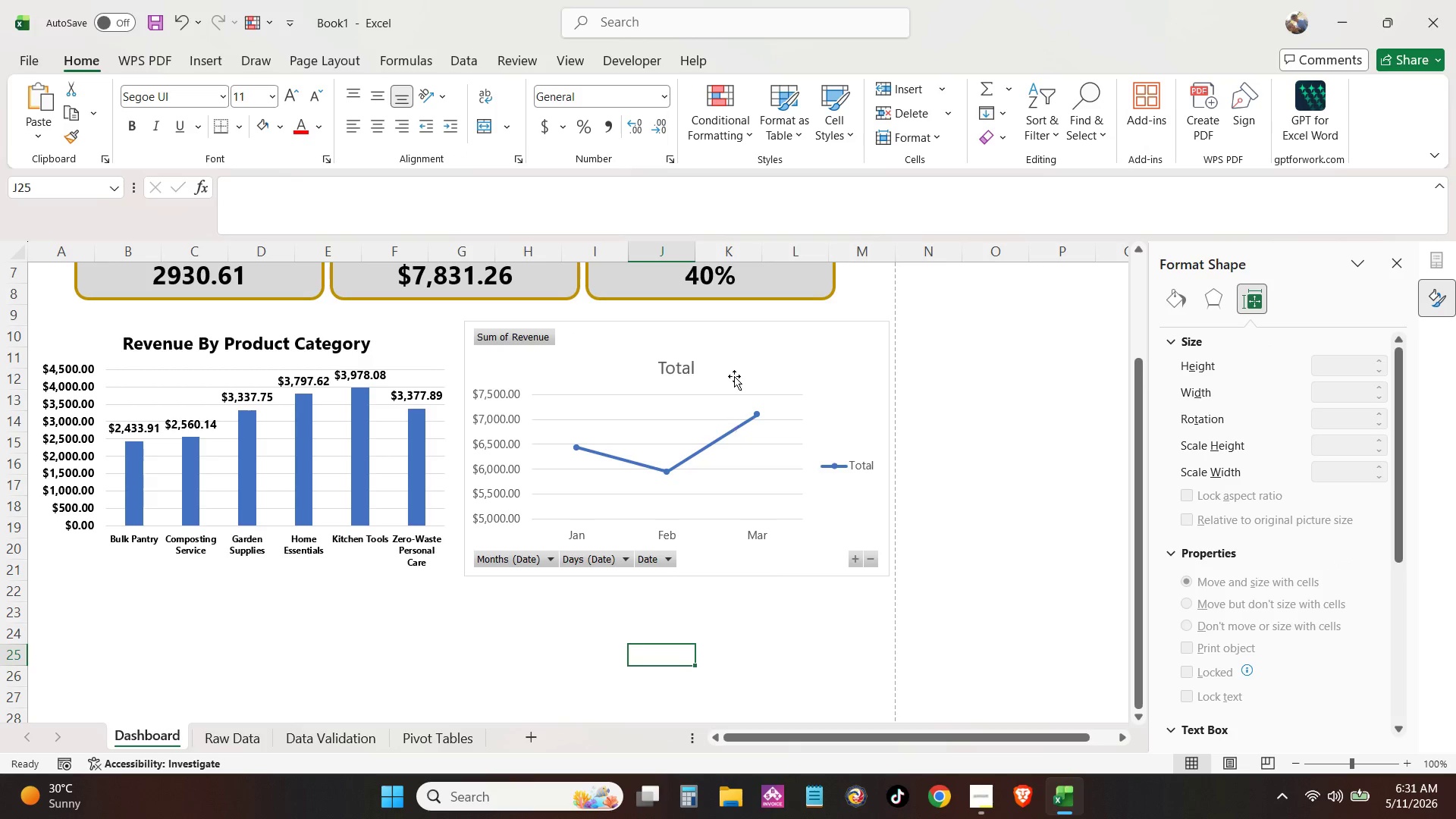 
key(ArrowLeft)
 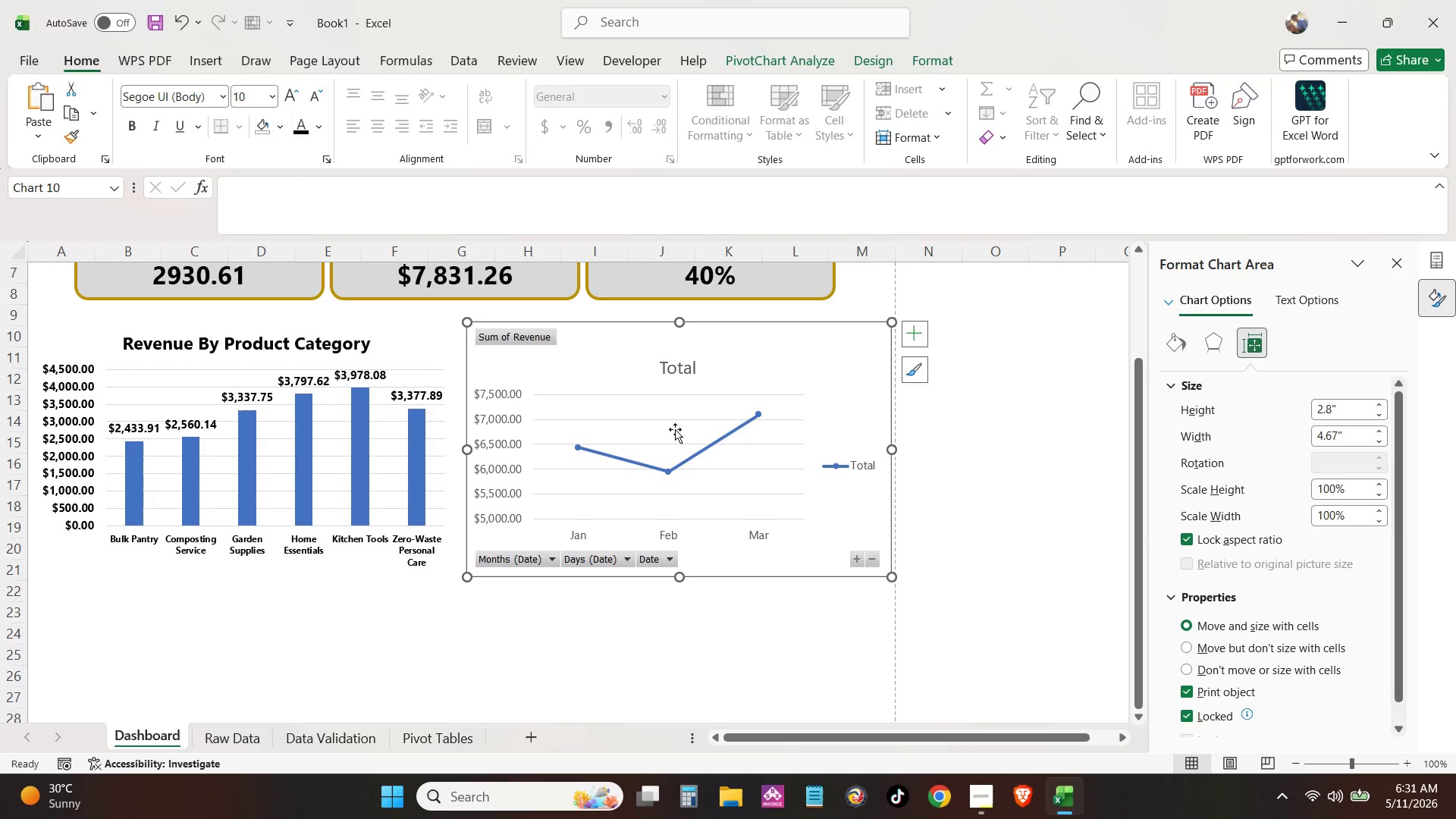 
key(ArrowLeft)
 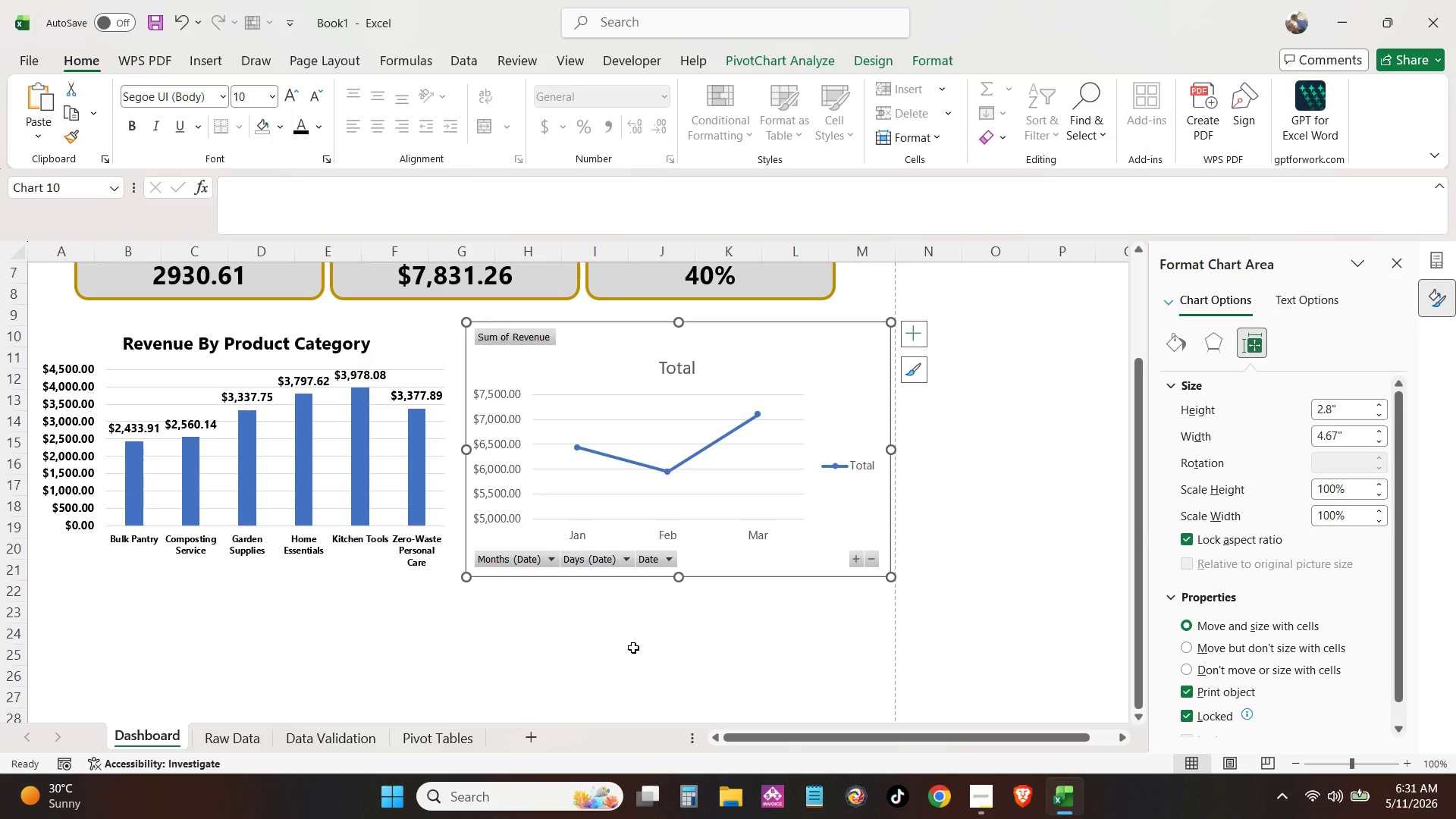 
key(ArrowLeft)
 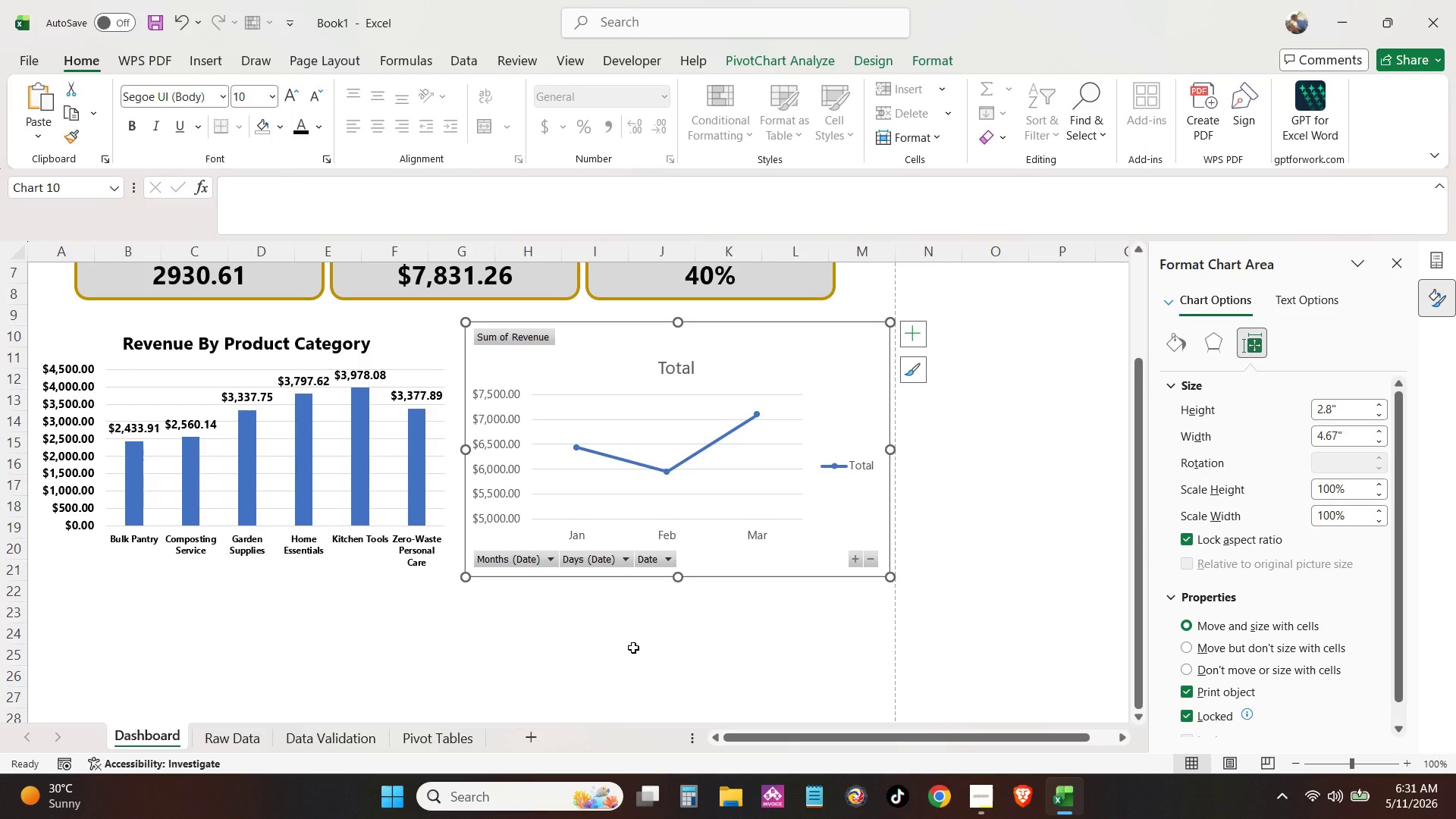 
left_click([633, 648])
 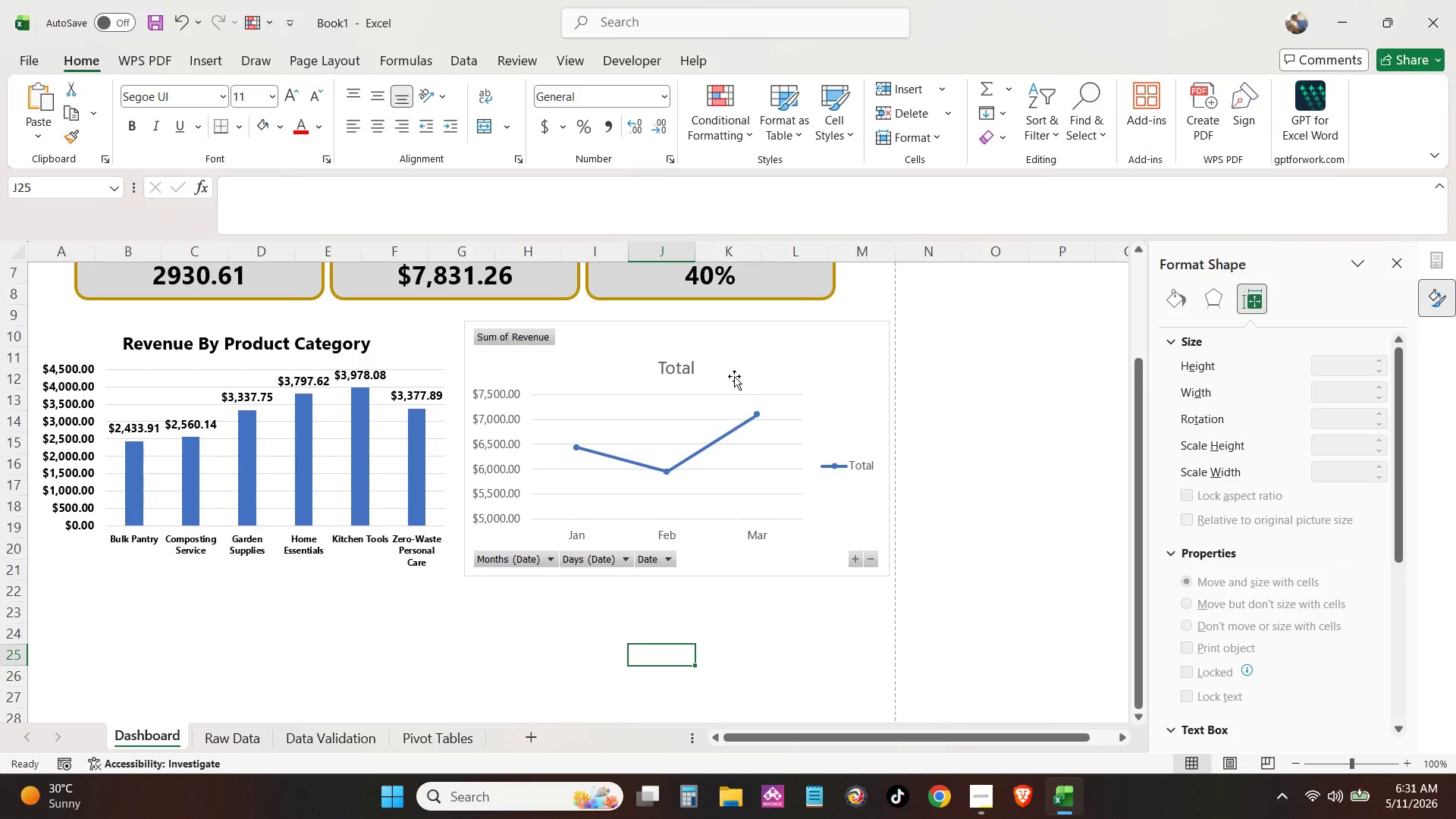 
left_click([737, 366])
 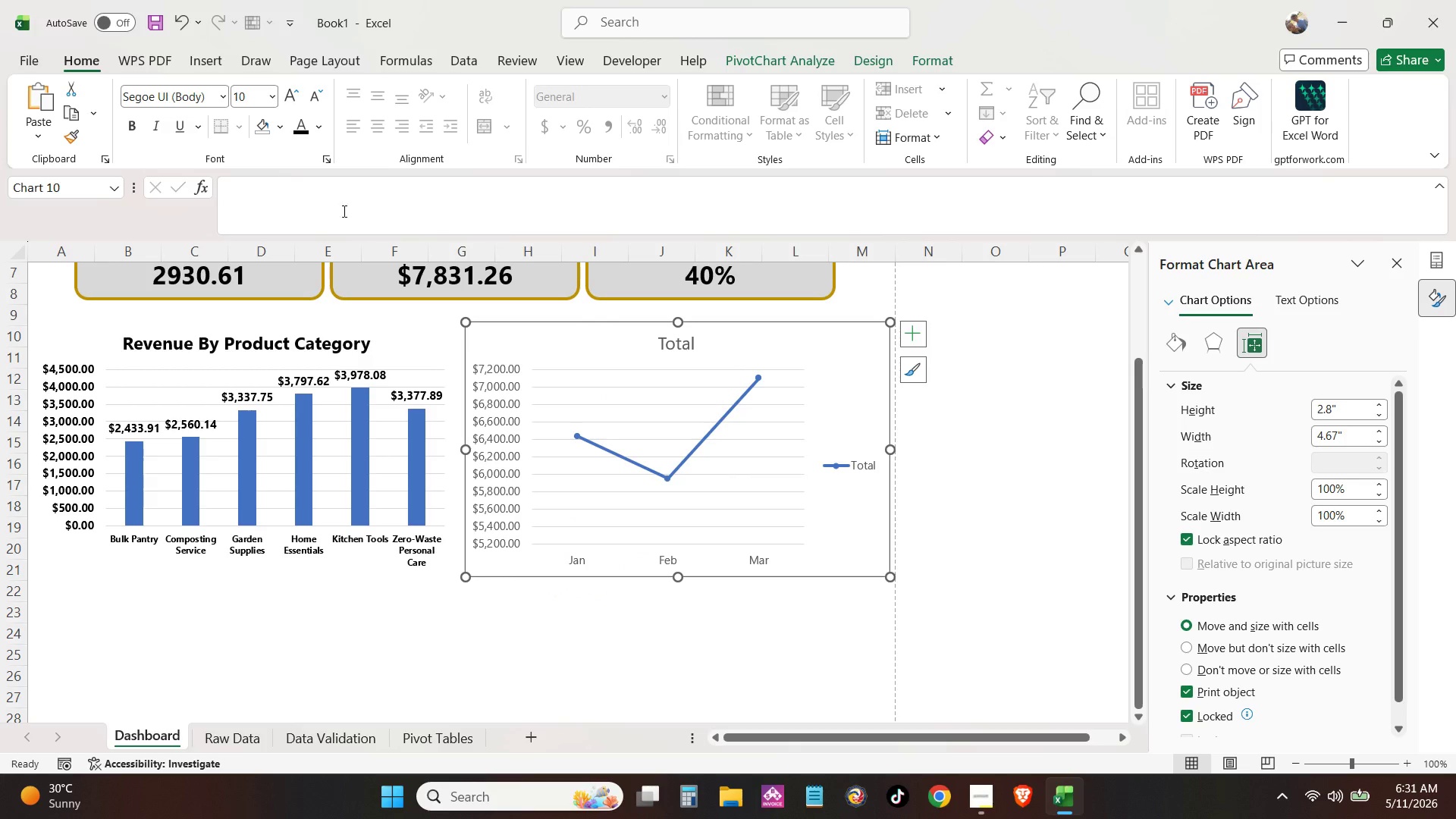 
left_click([876, 466])
 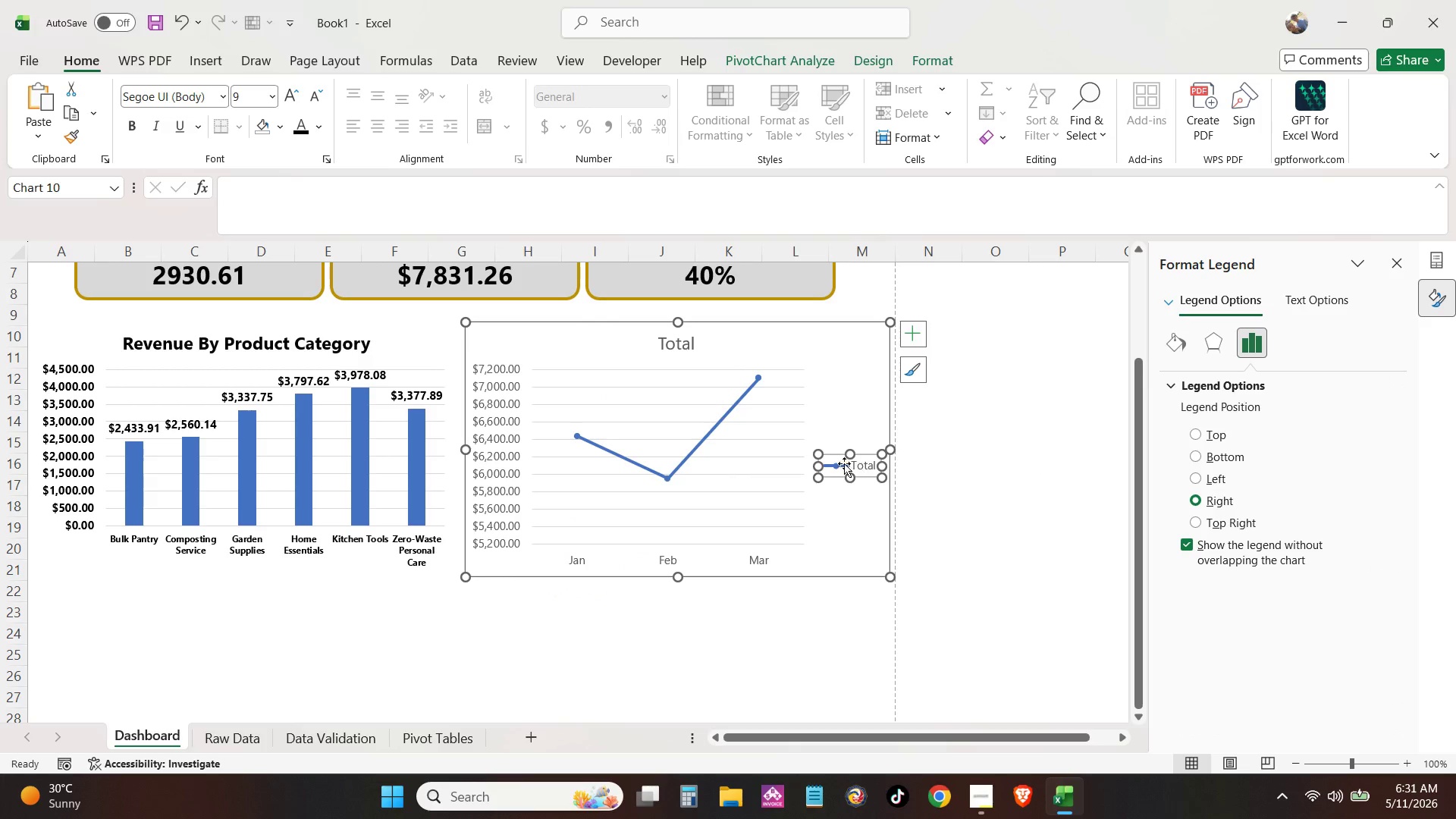 
key(Backspace)
 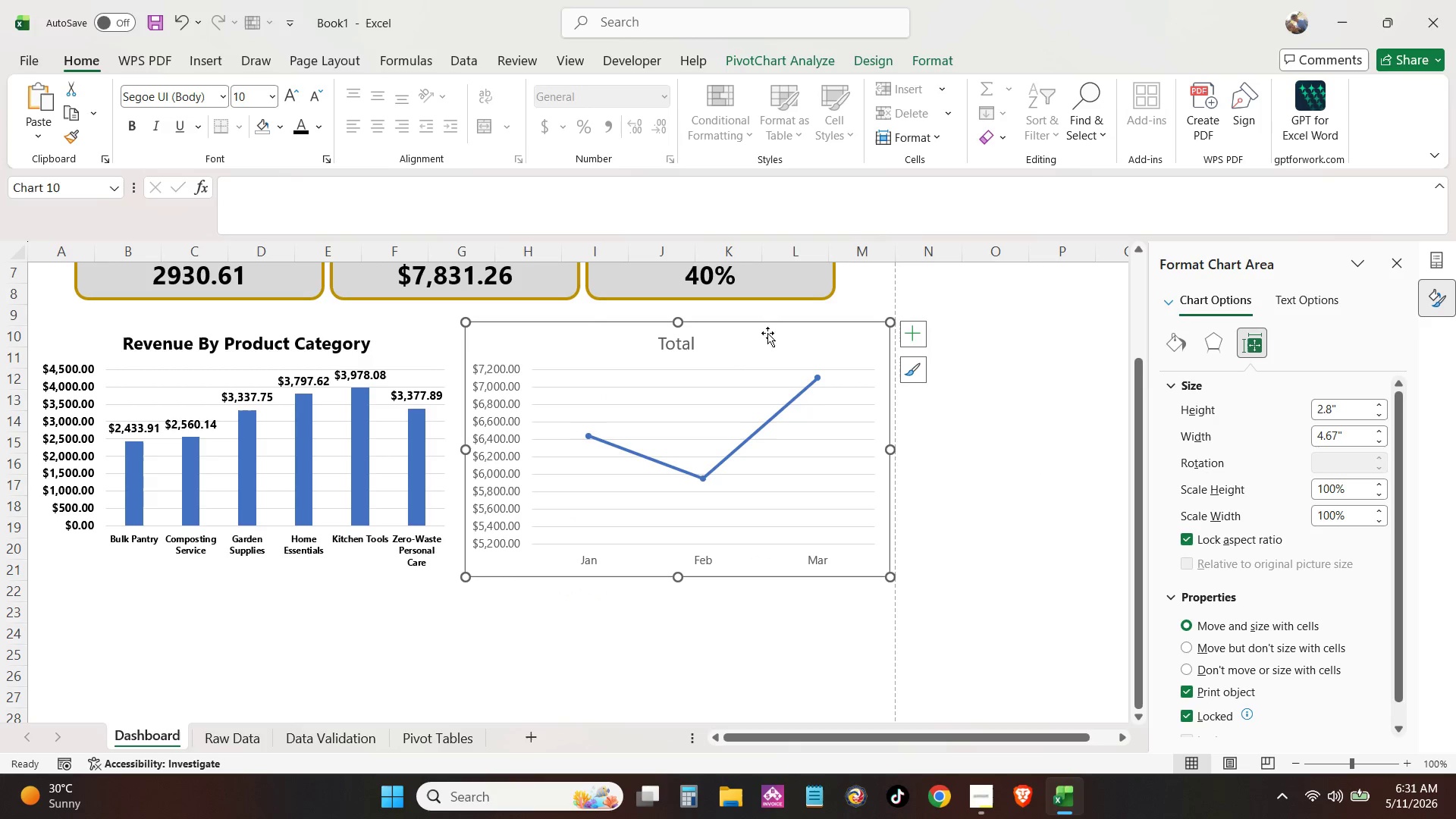 
left_click([767, 325])
 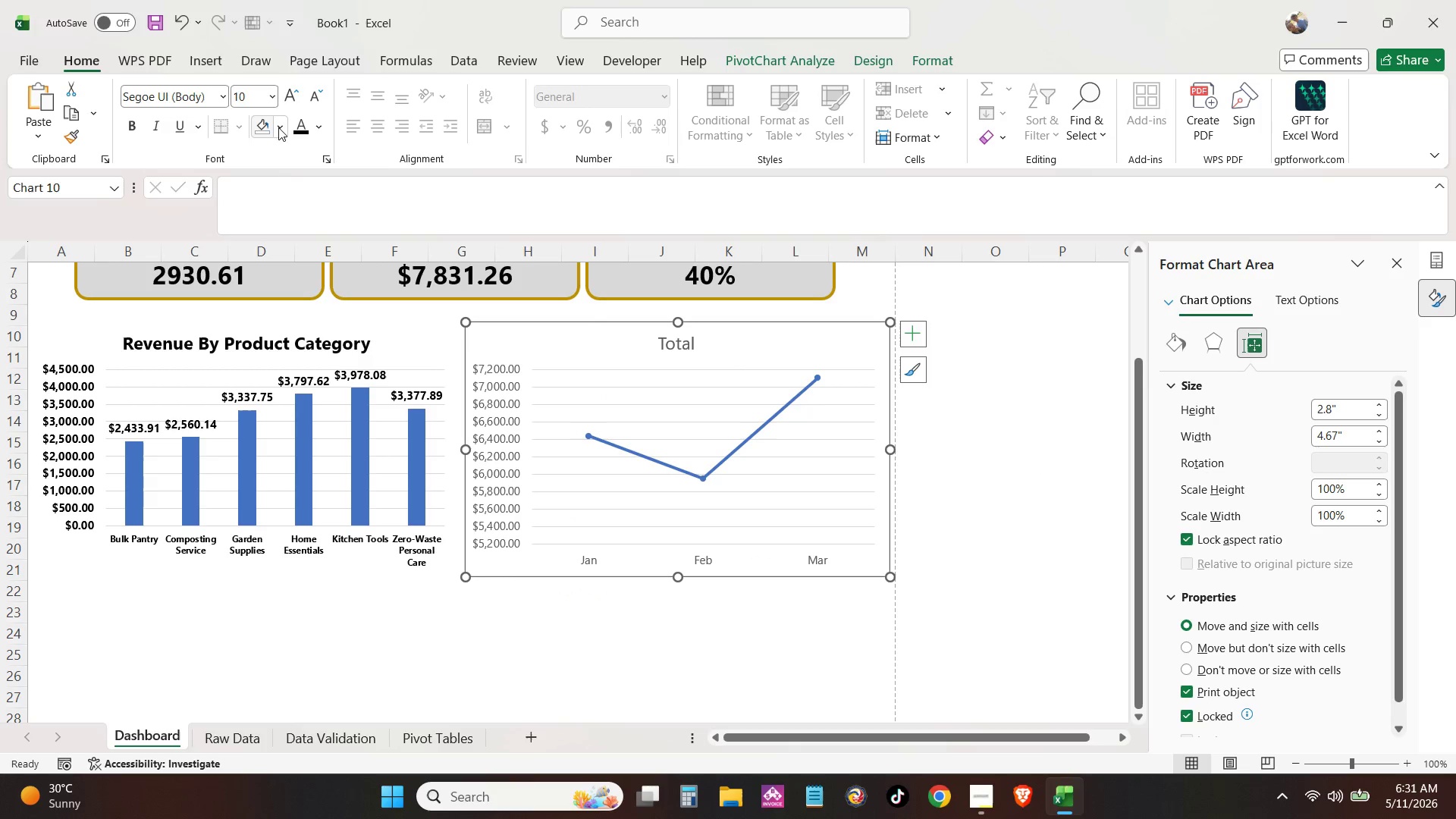 
left_click([298, 132])
 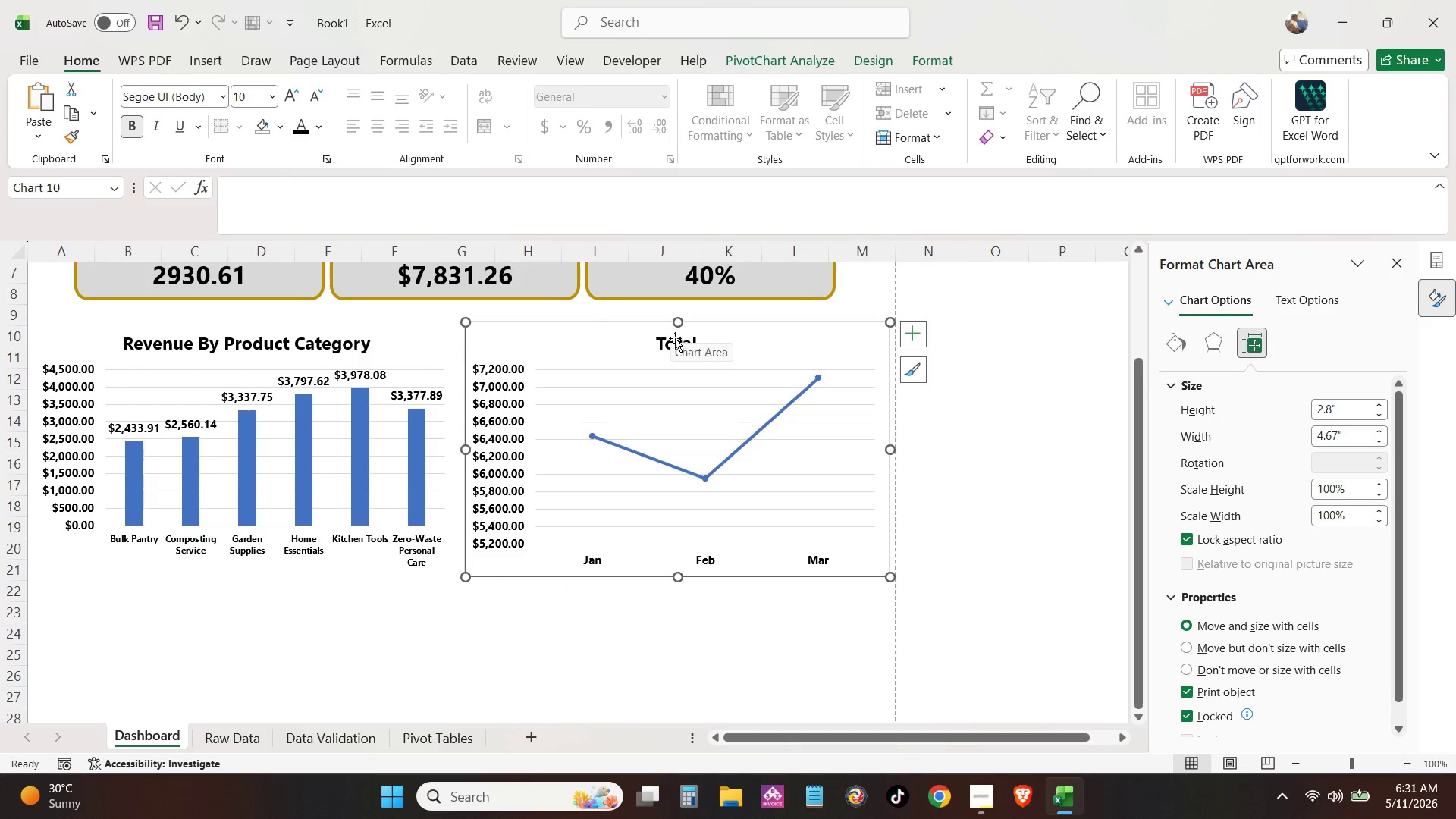 
double_click([679, 349])
 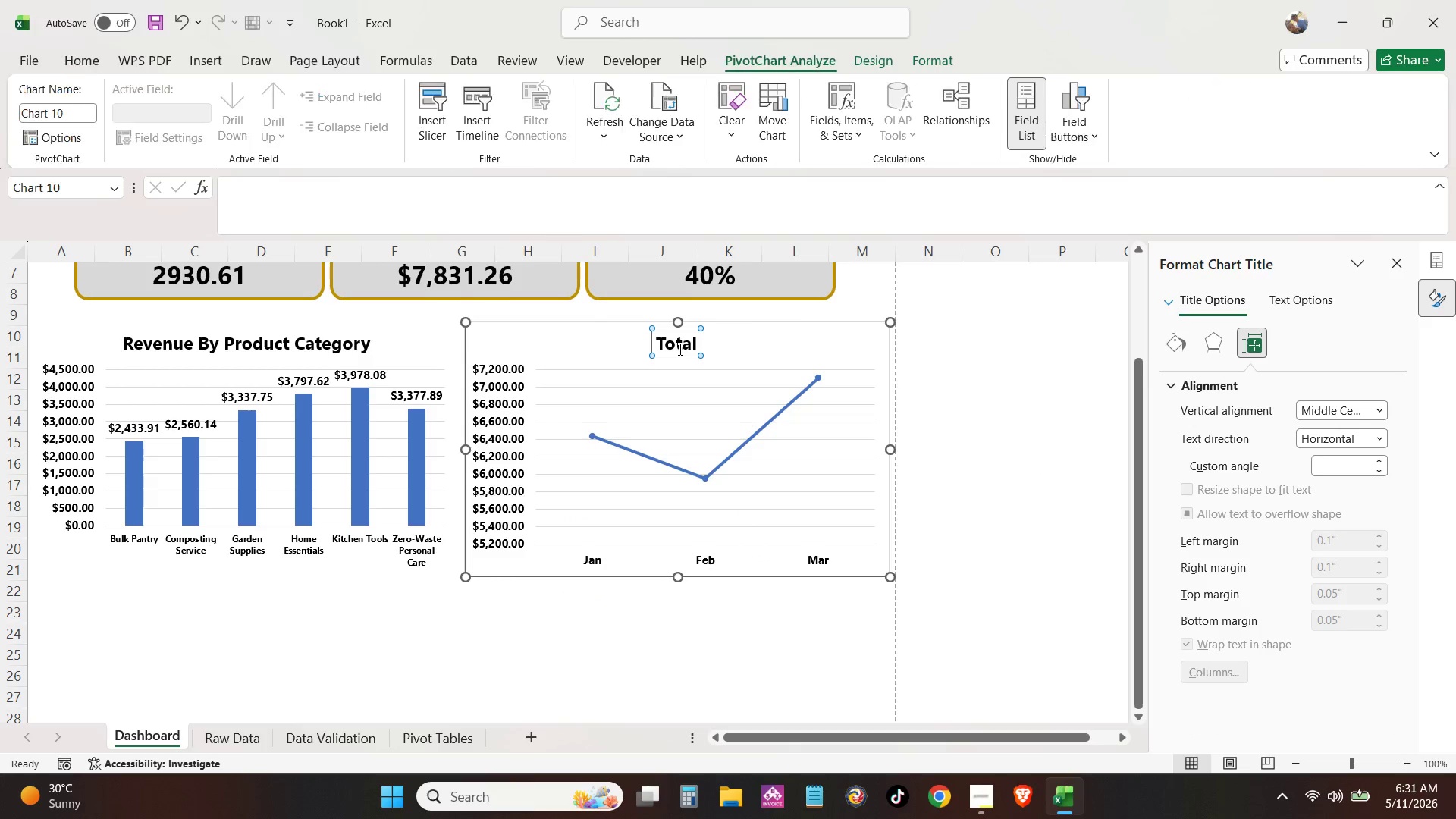 
triple_click([679, 349])
 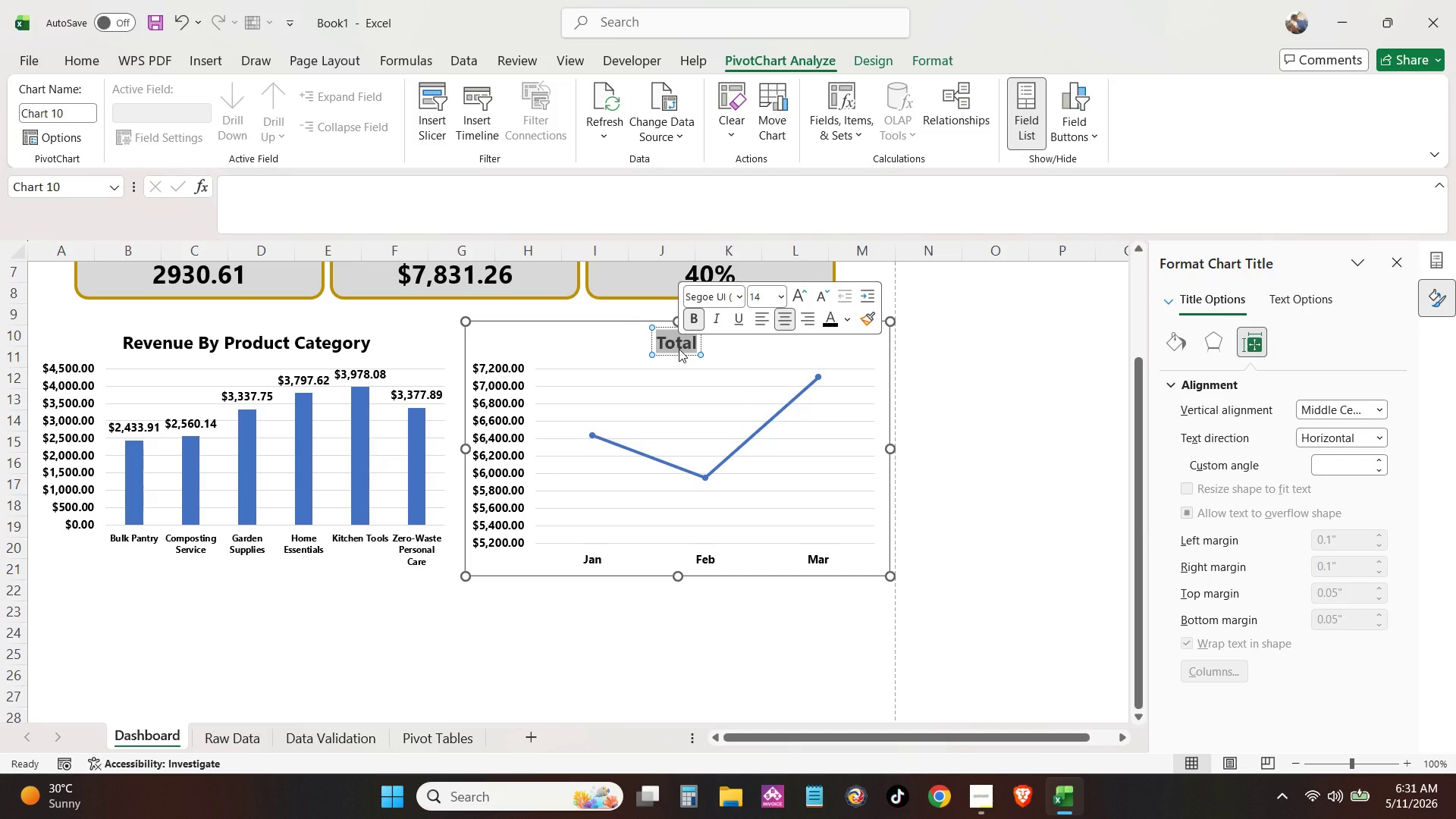 
type(Monthly Revenue Growth)
 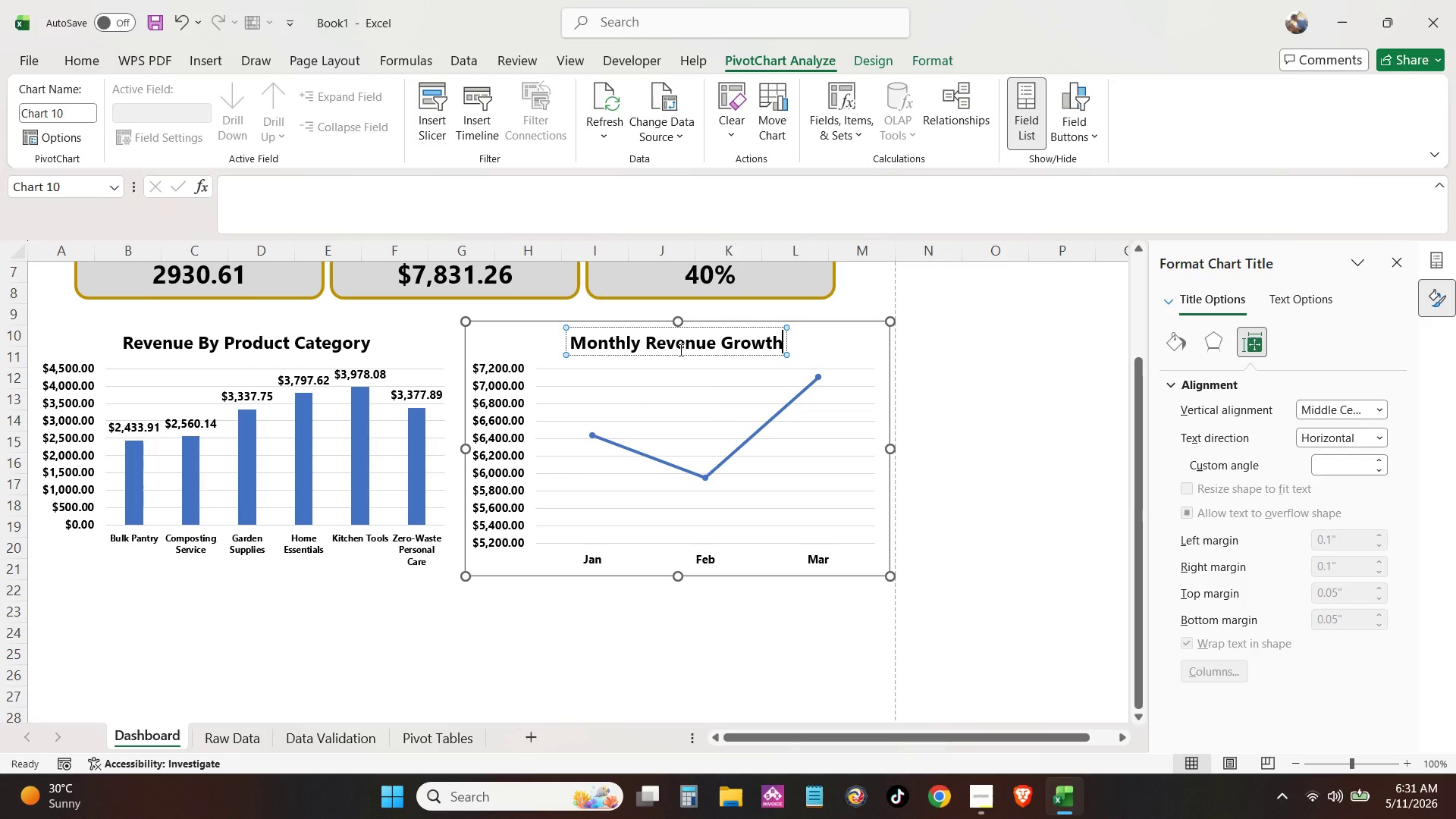 
left_click([623, 642])
 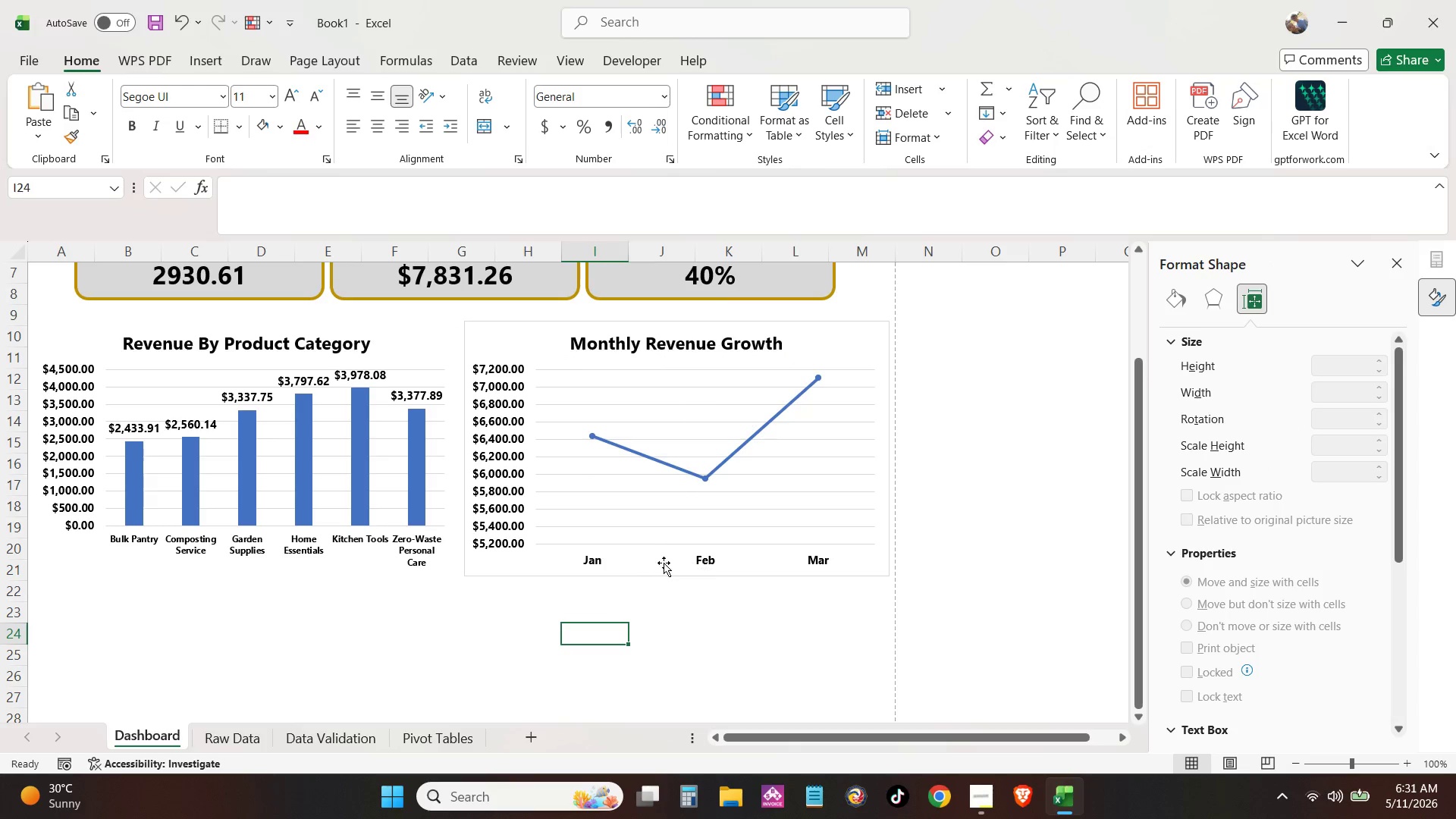 
wait(5.47)
 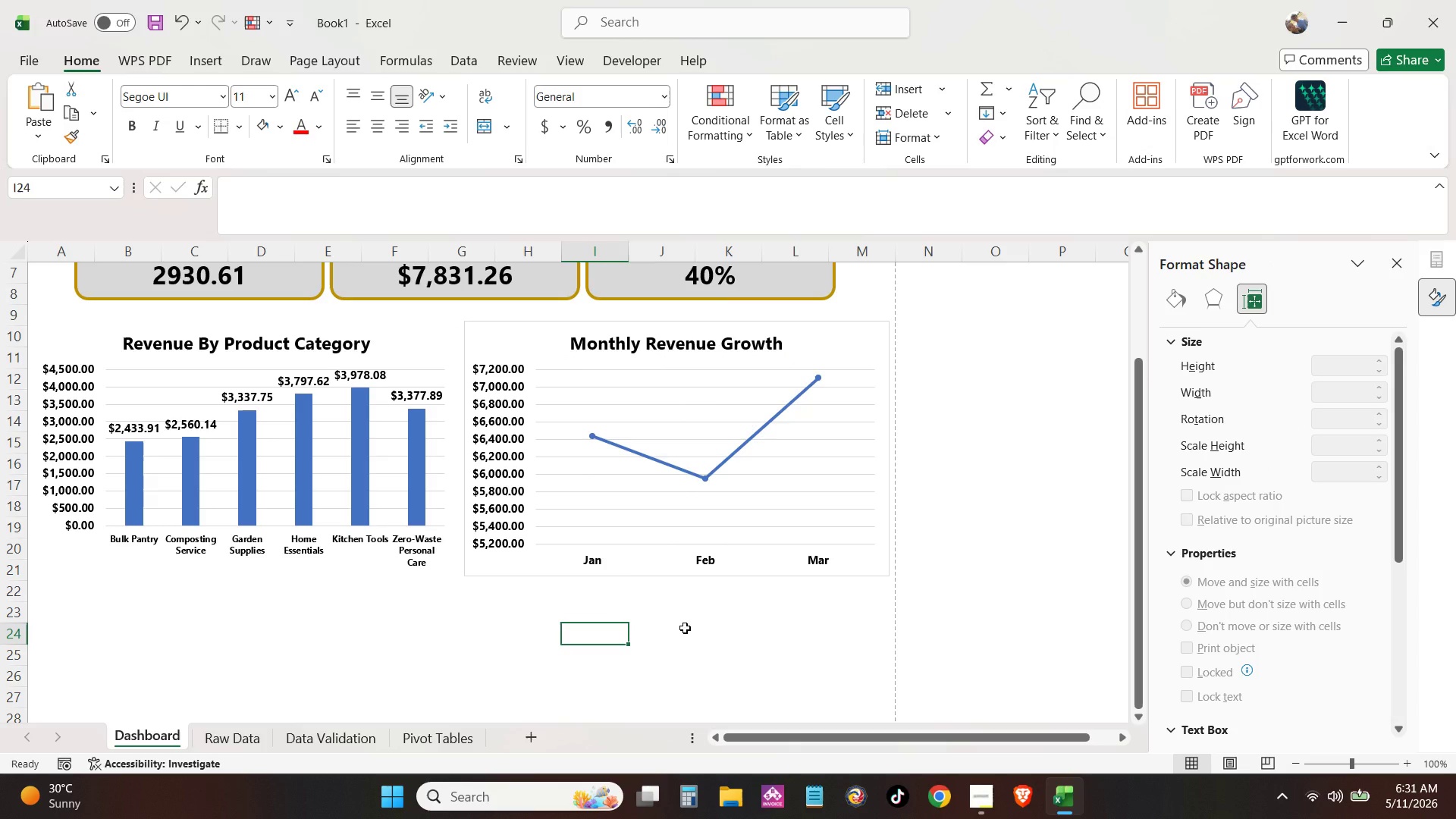 
left_click([976, 804])
 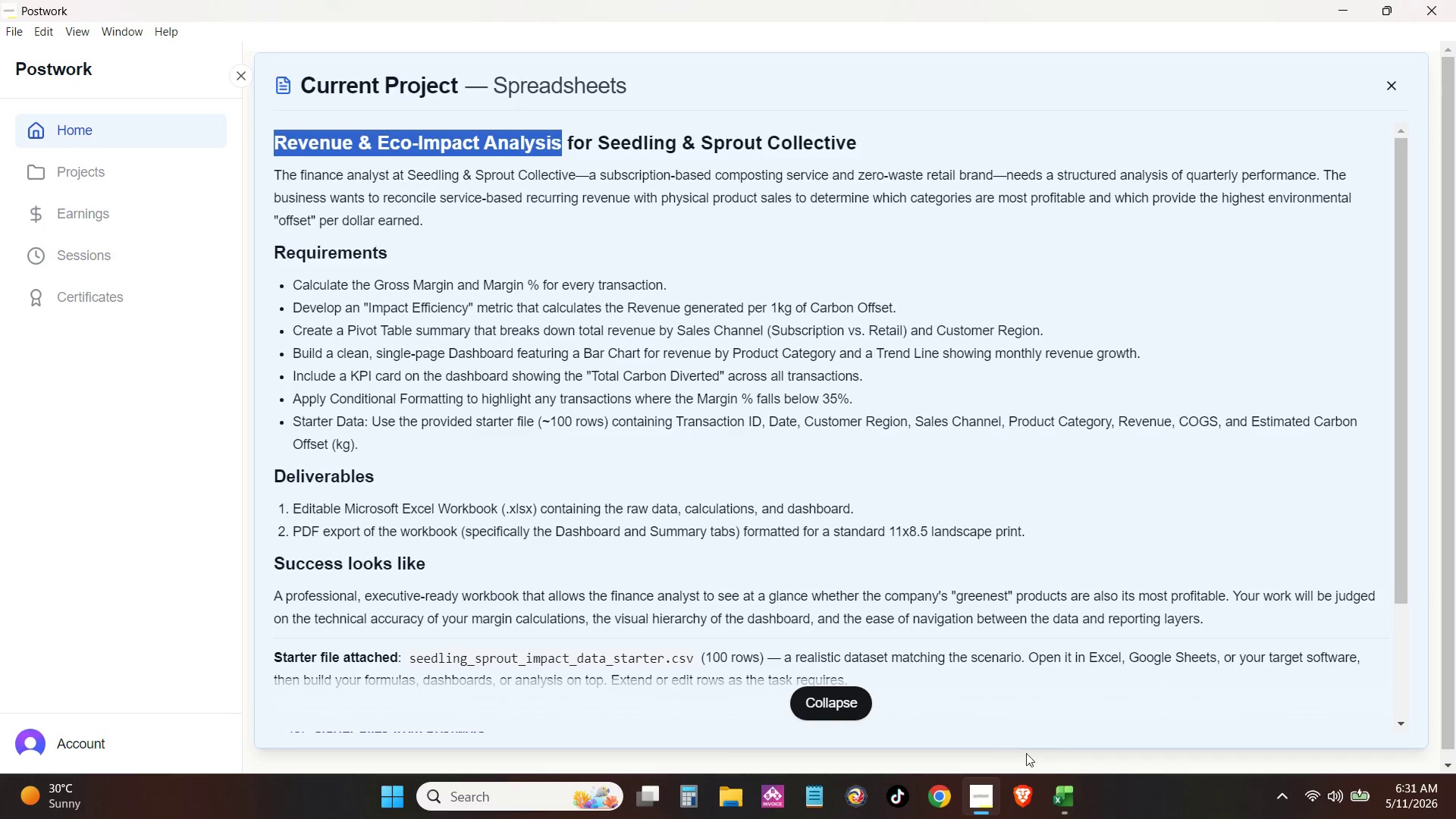 
left_click([321, 471])
 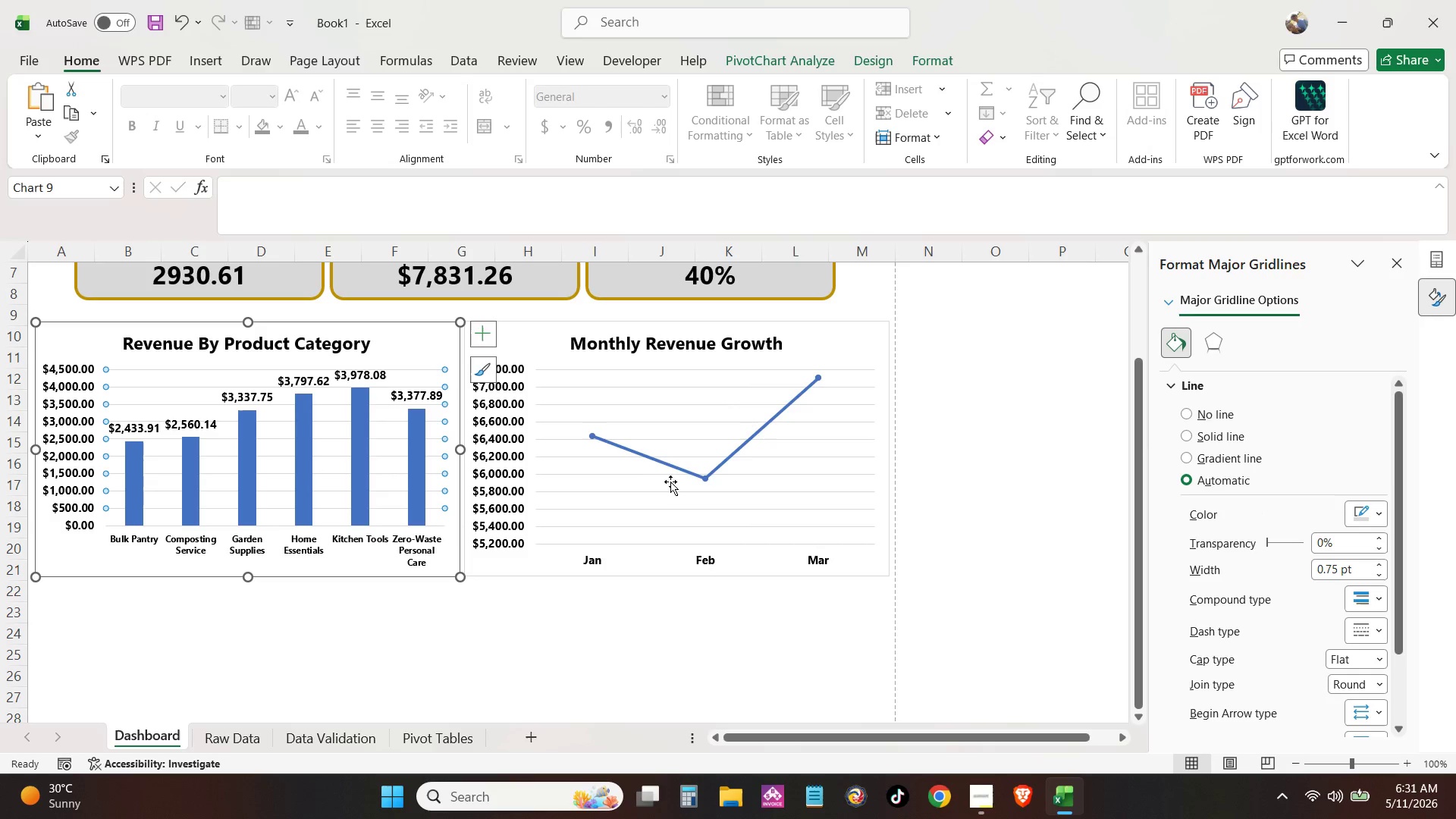 
hold_key(key=ControlLeft, duration=0.59)
left_click([698, 479])
 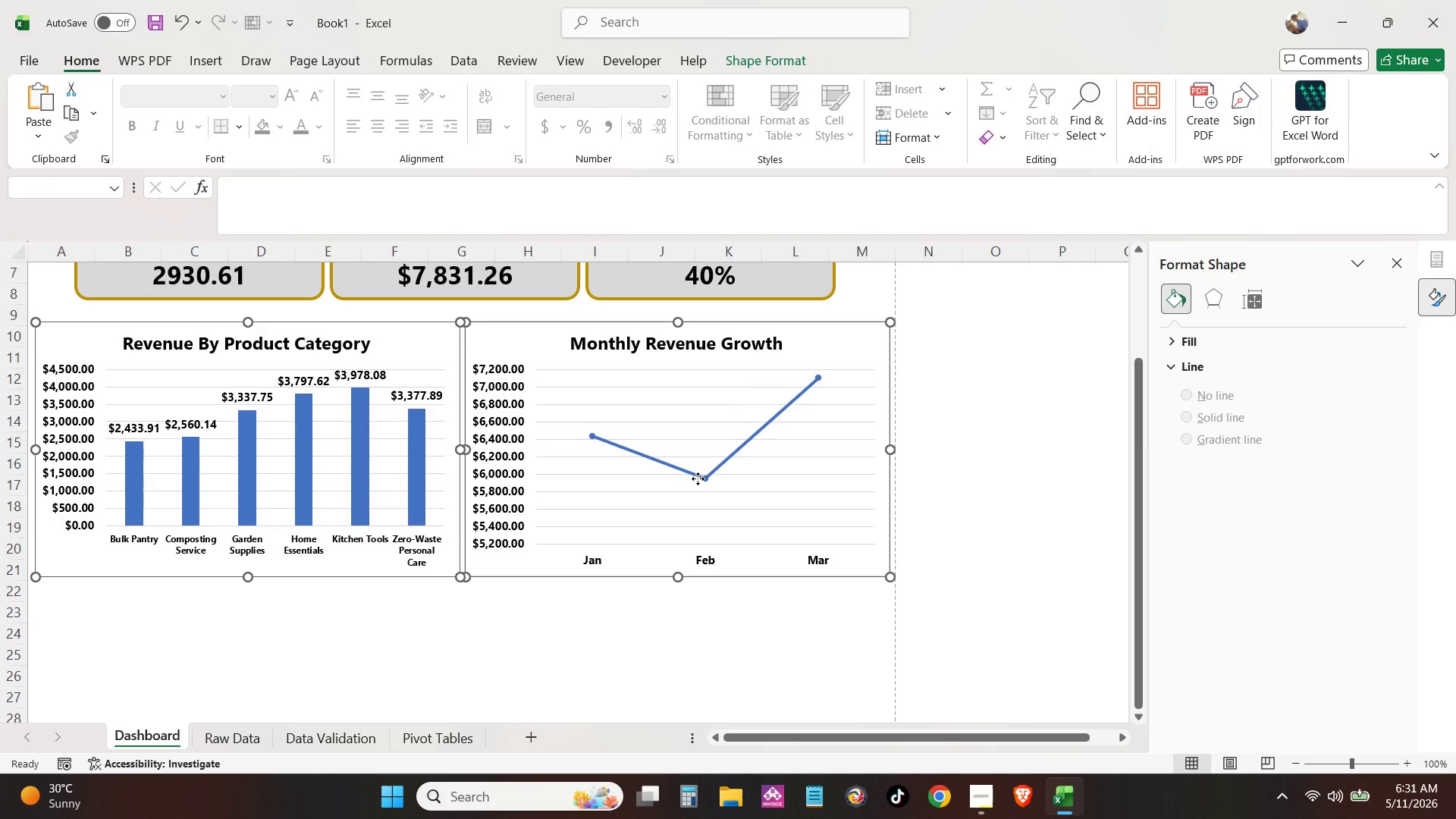 
key(ArrowDown)
 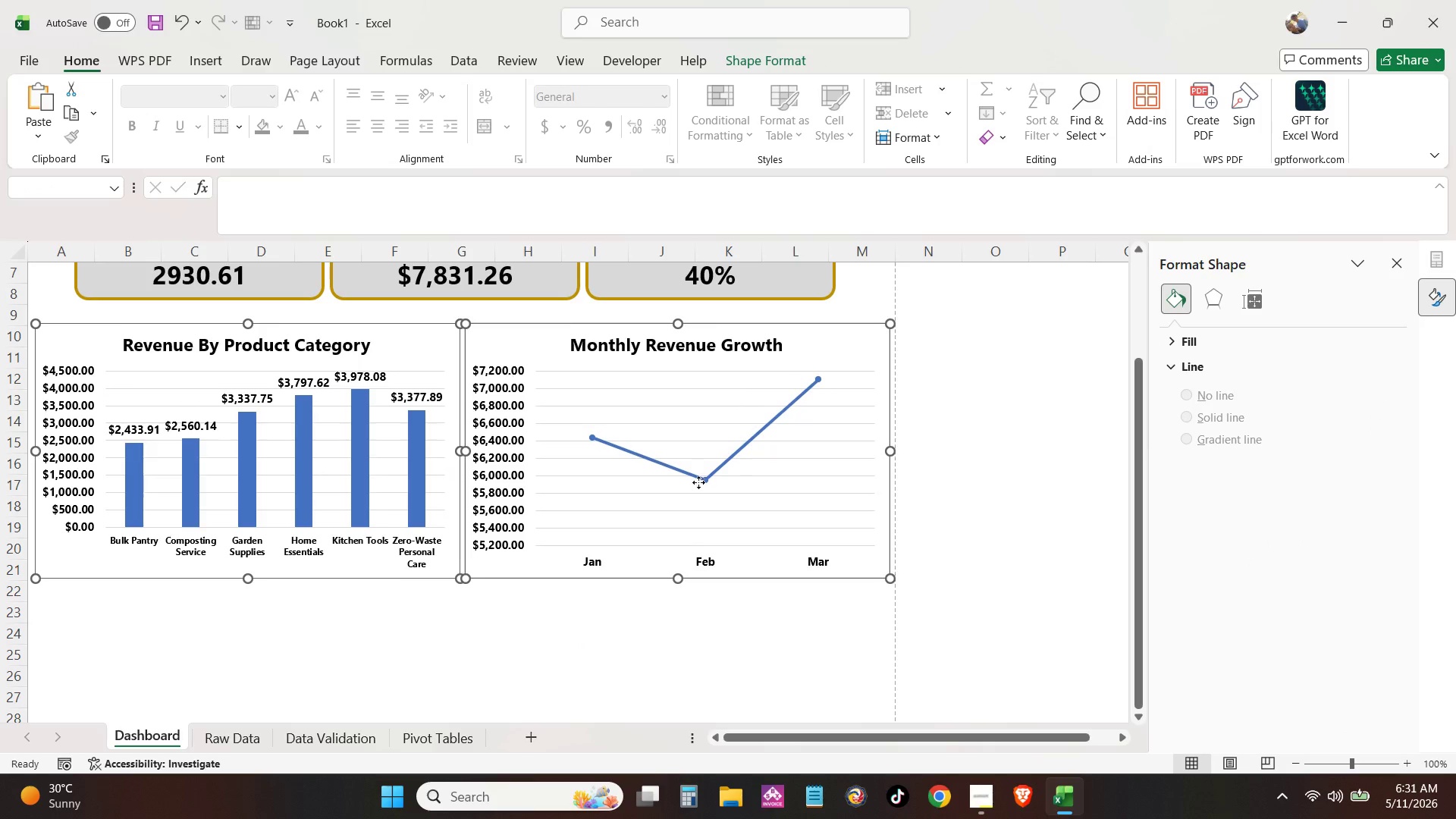 
key(ArrowDown)
 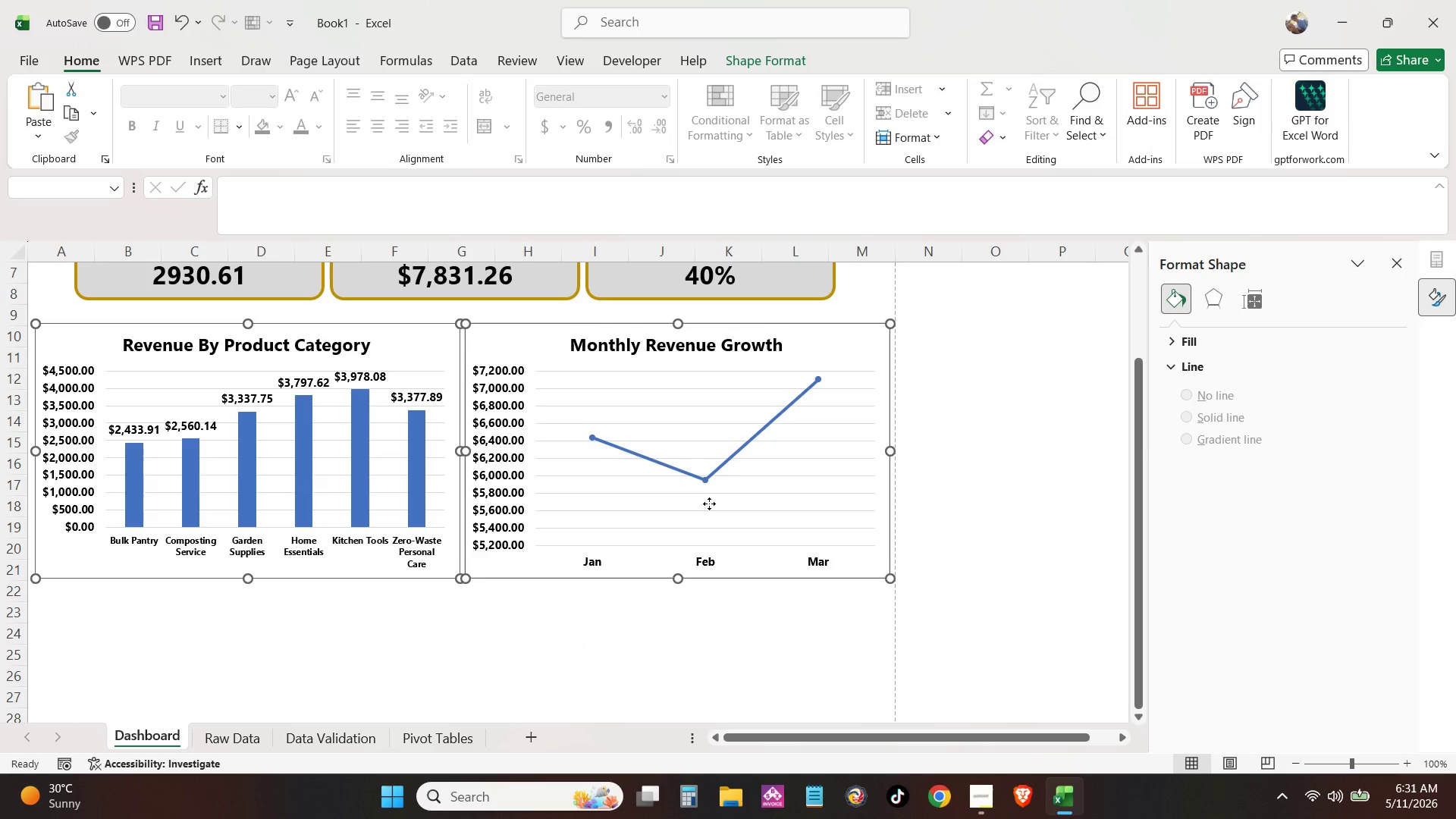 
key(ArrowDown)
 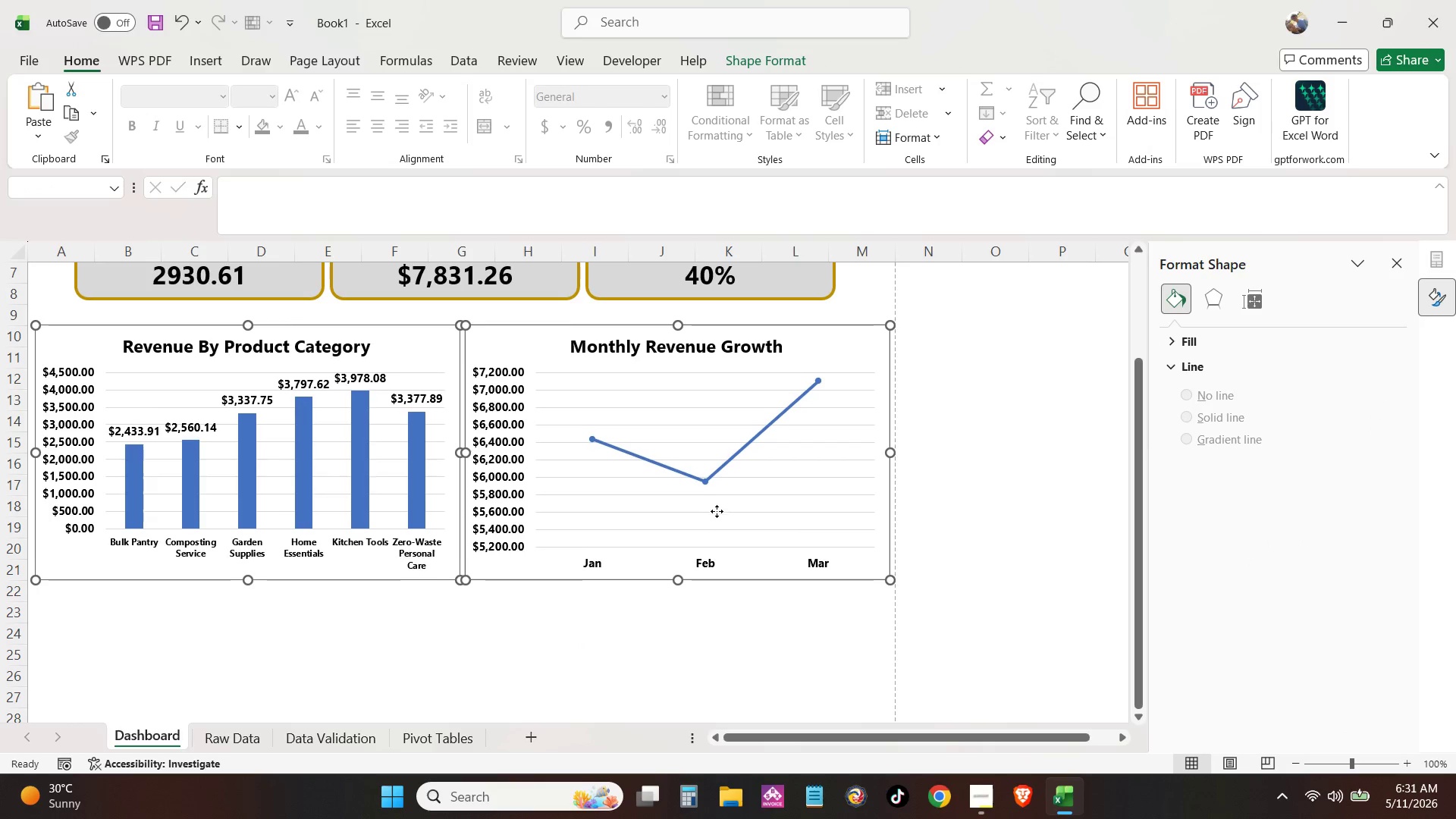 
key(ArrowDown)
 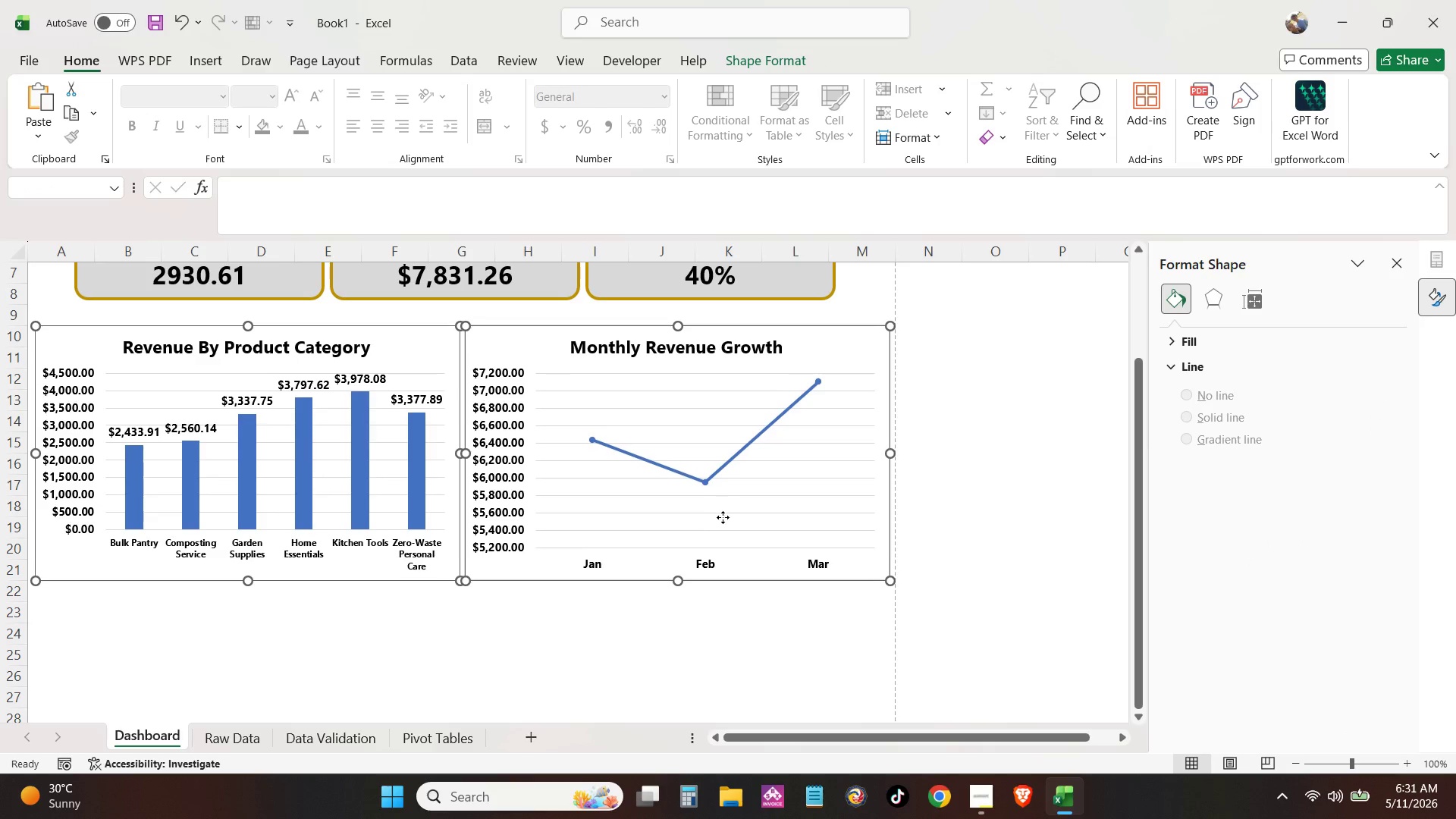 
key(ArrowDown)
 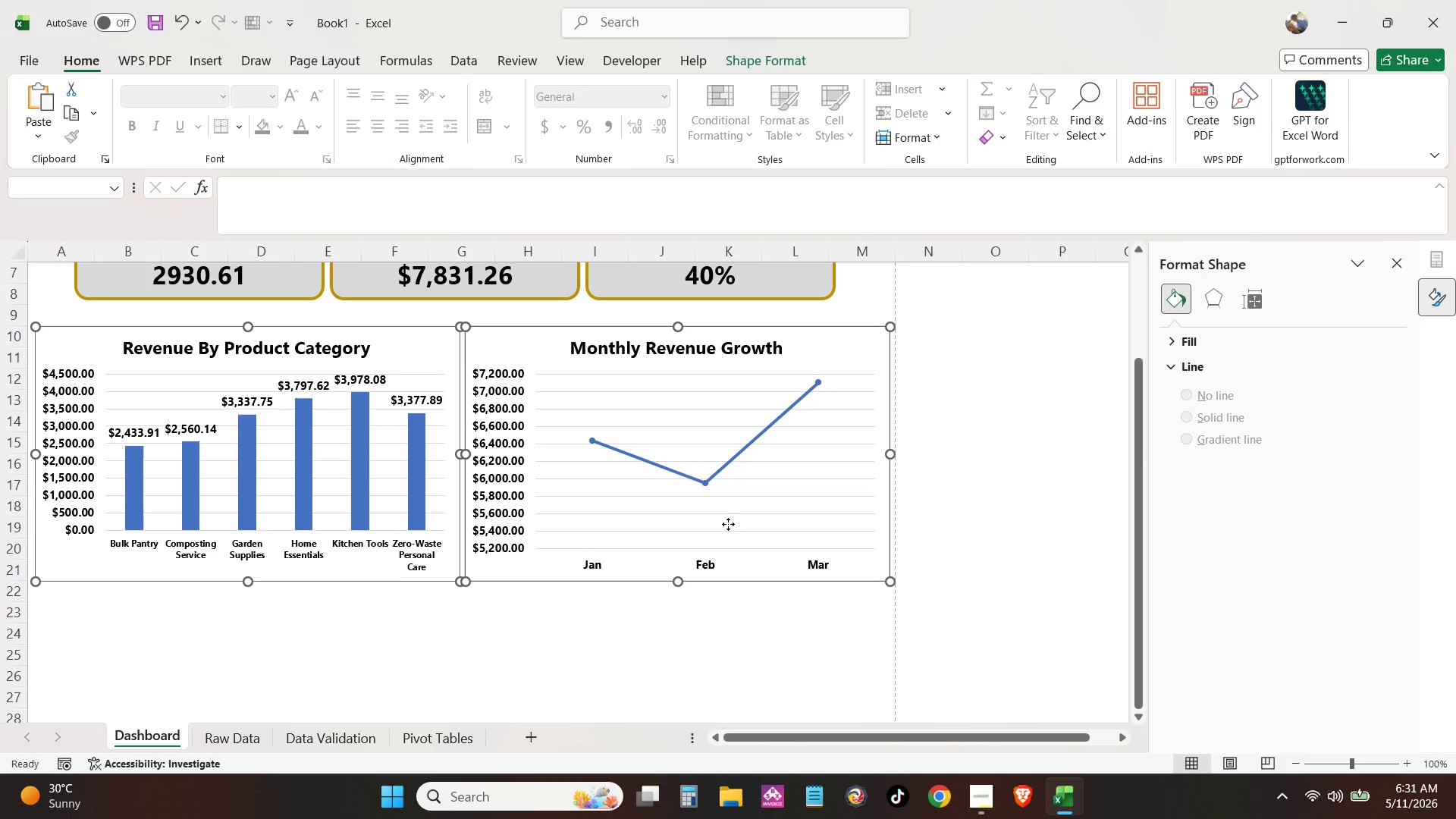 
key(ArrowDown)
 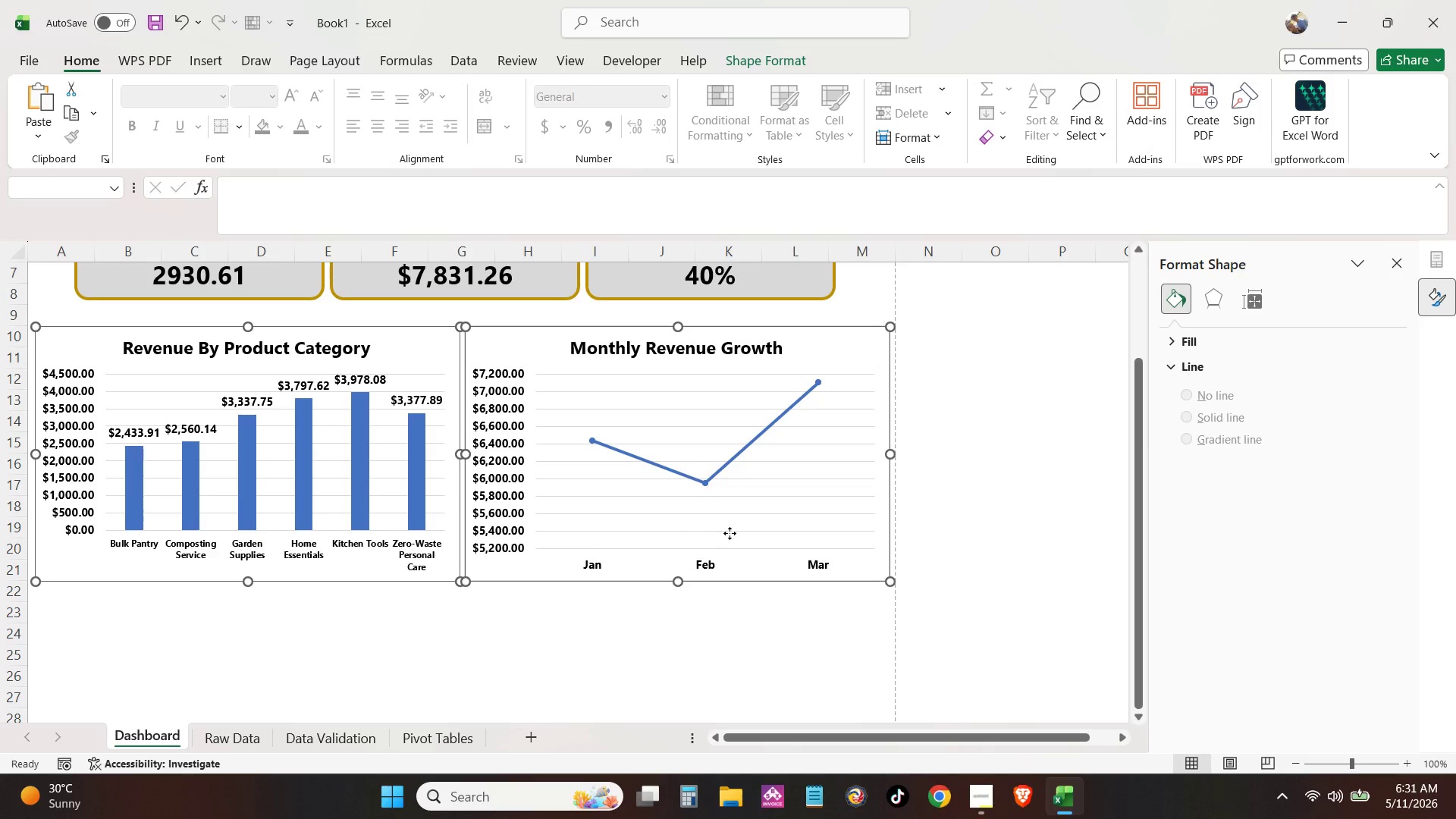 
key(ArrowDown)
 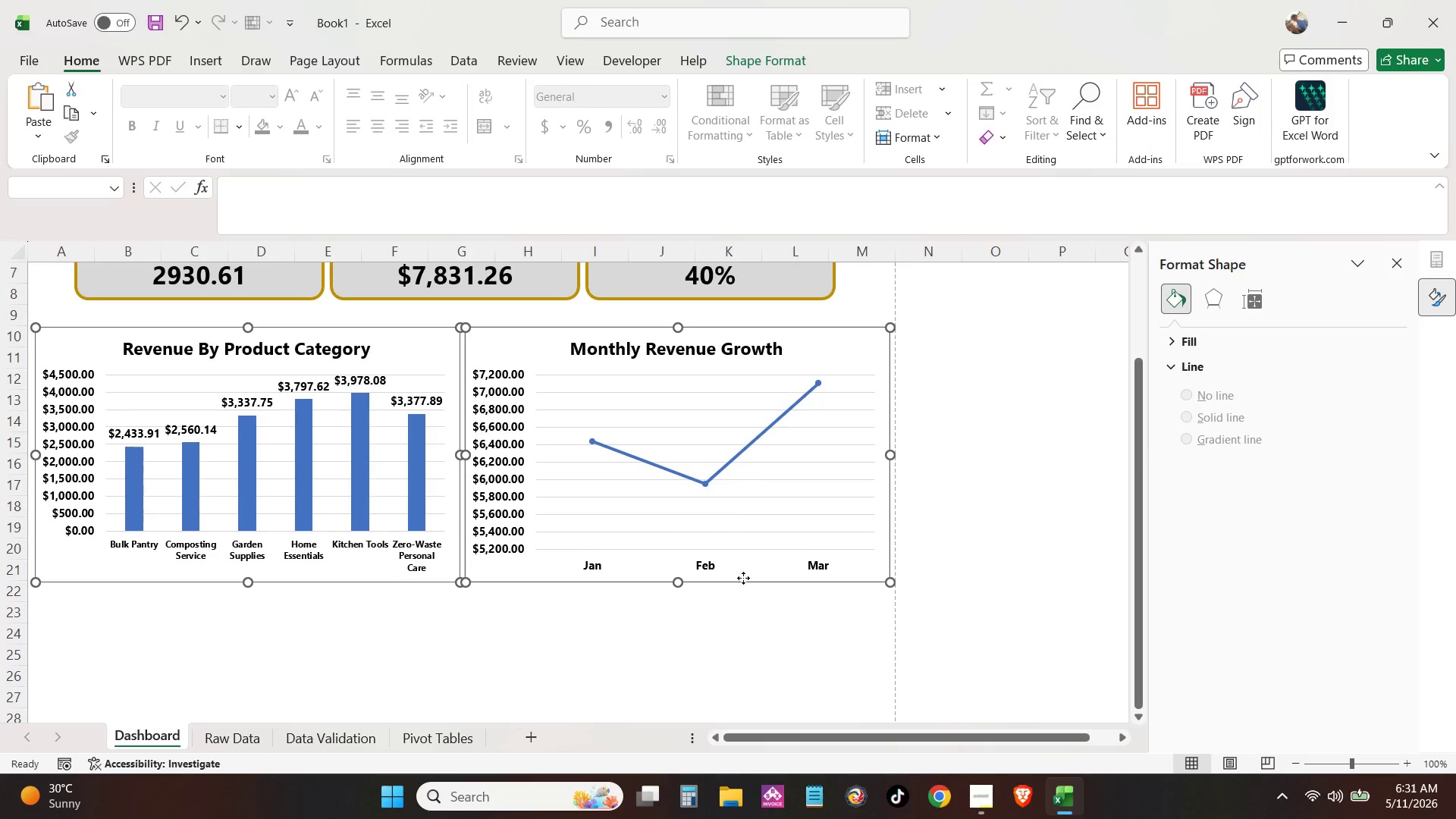 
hold_key(key=ArrowDown, duration=1.05)
 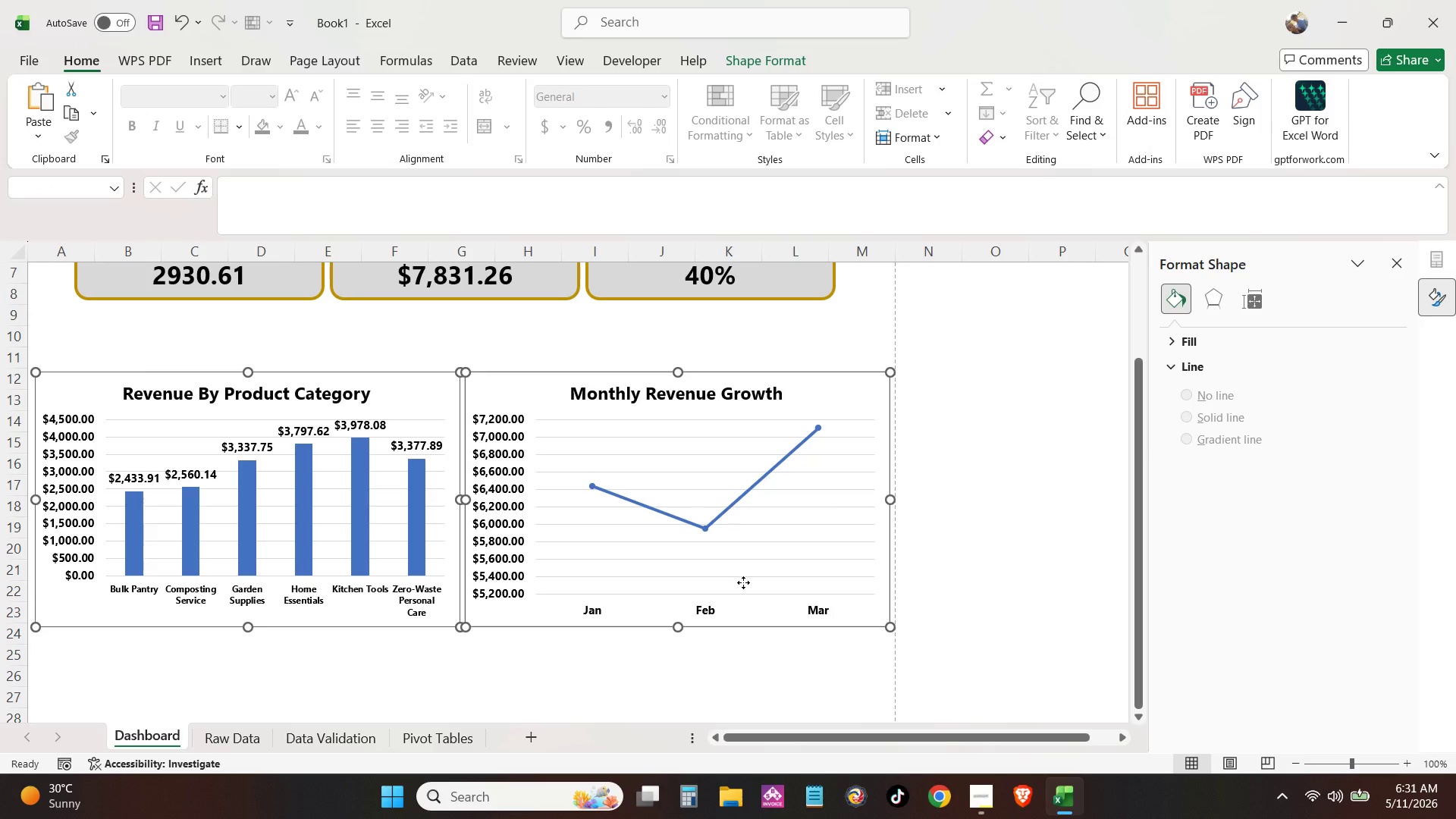 
hold_key(key=ArrowDown, duration=0.78)
 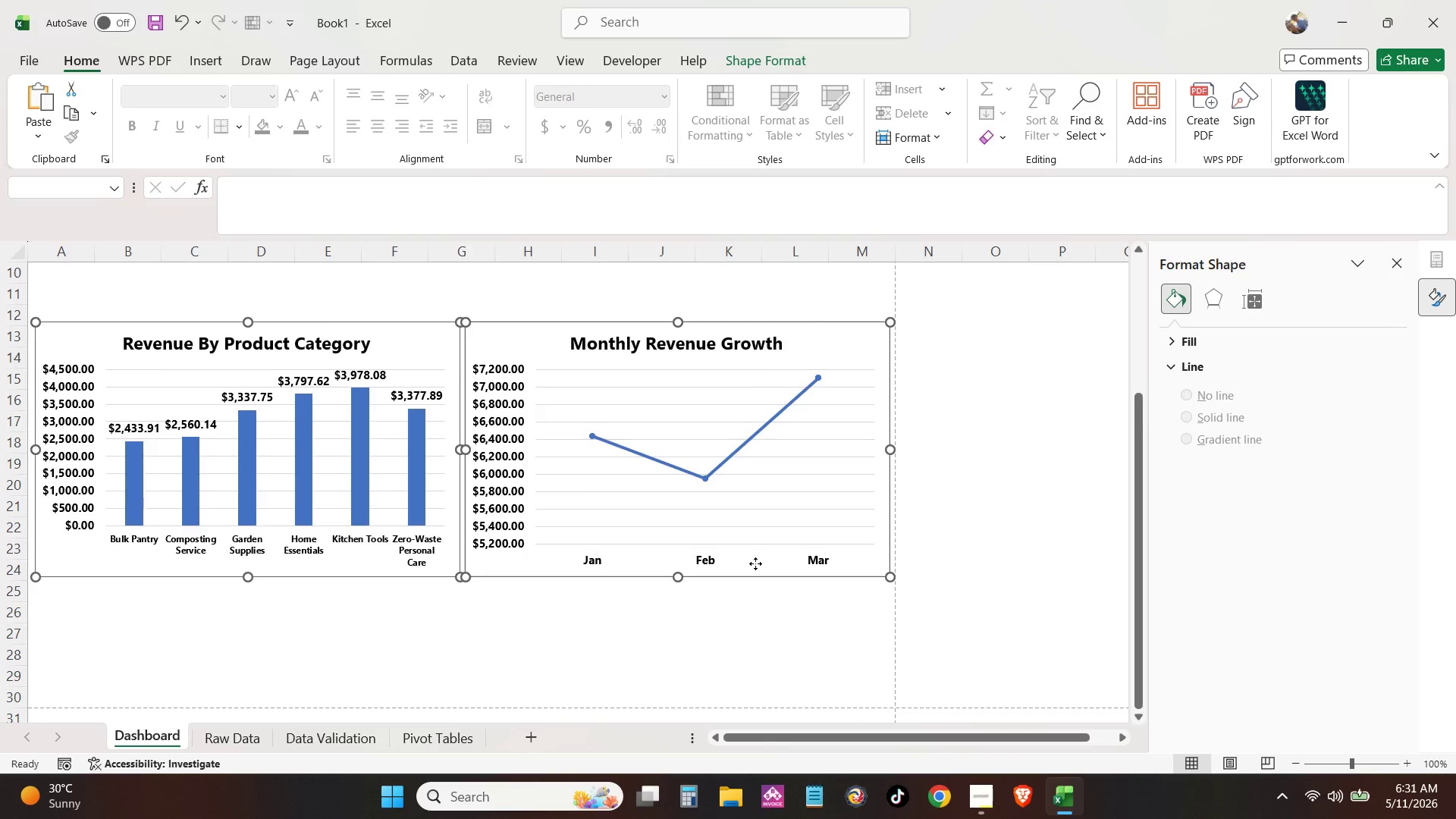 
key(ArrowDown)
 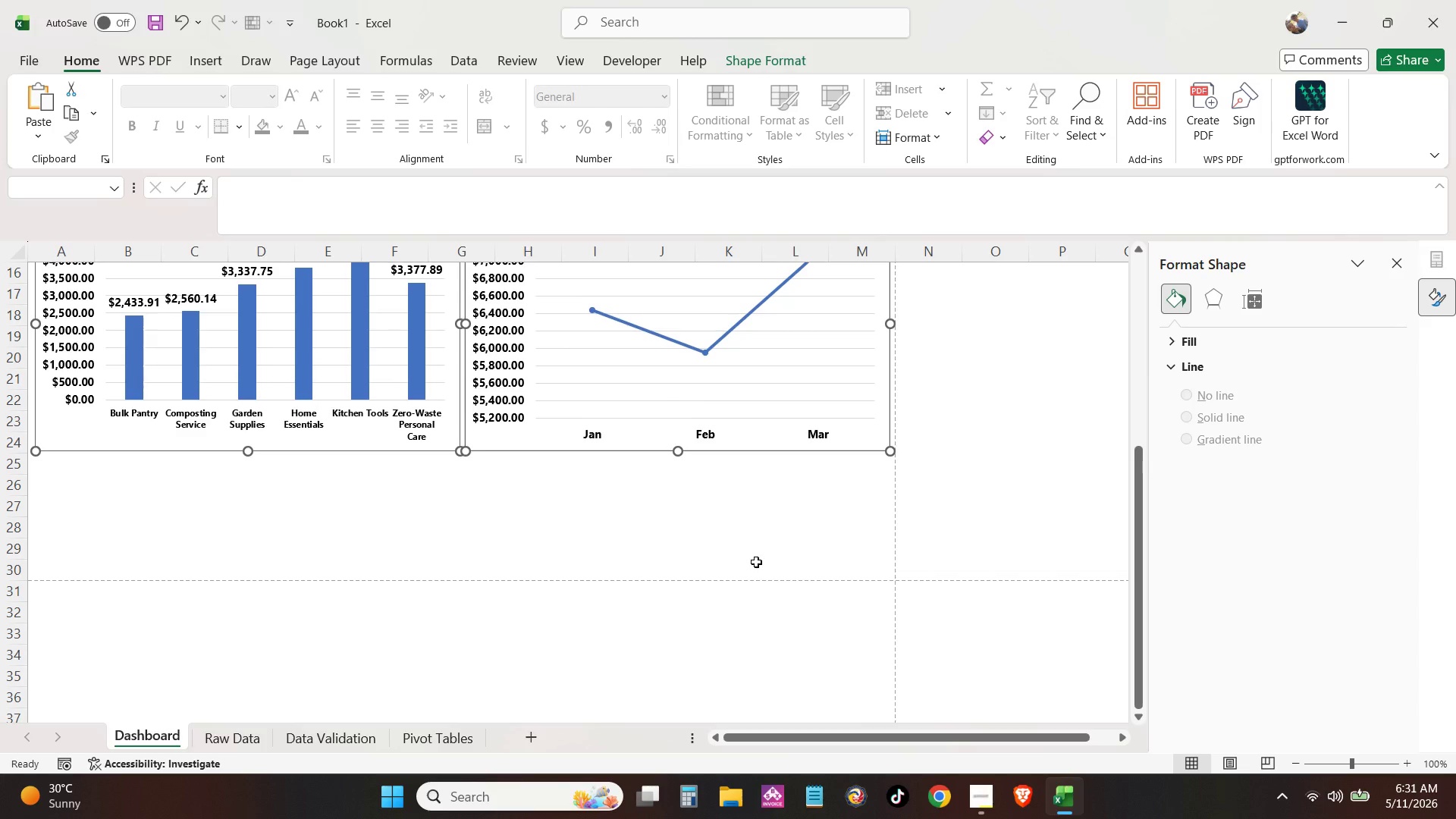 
scroll: coordinate [755, 563], scroll_direction: down, amount: 3.0
 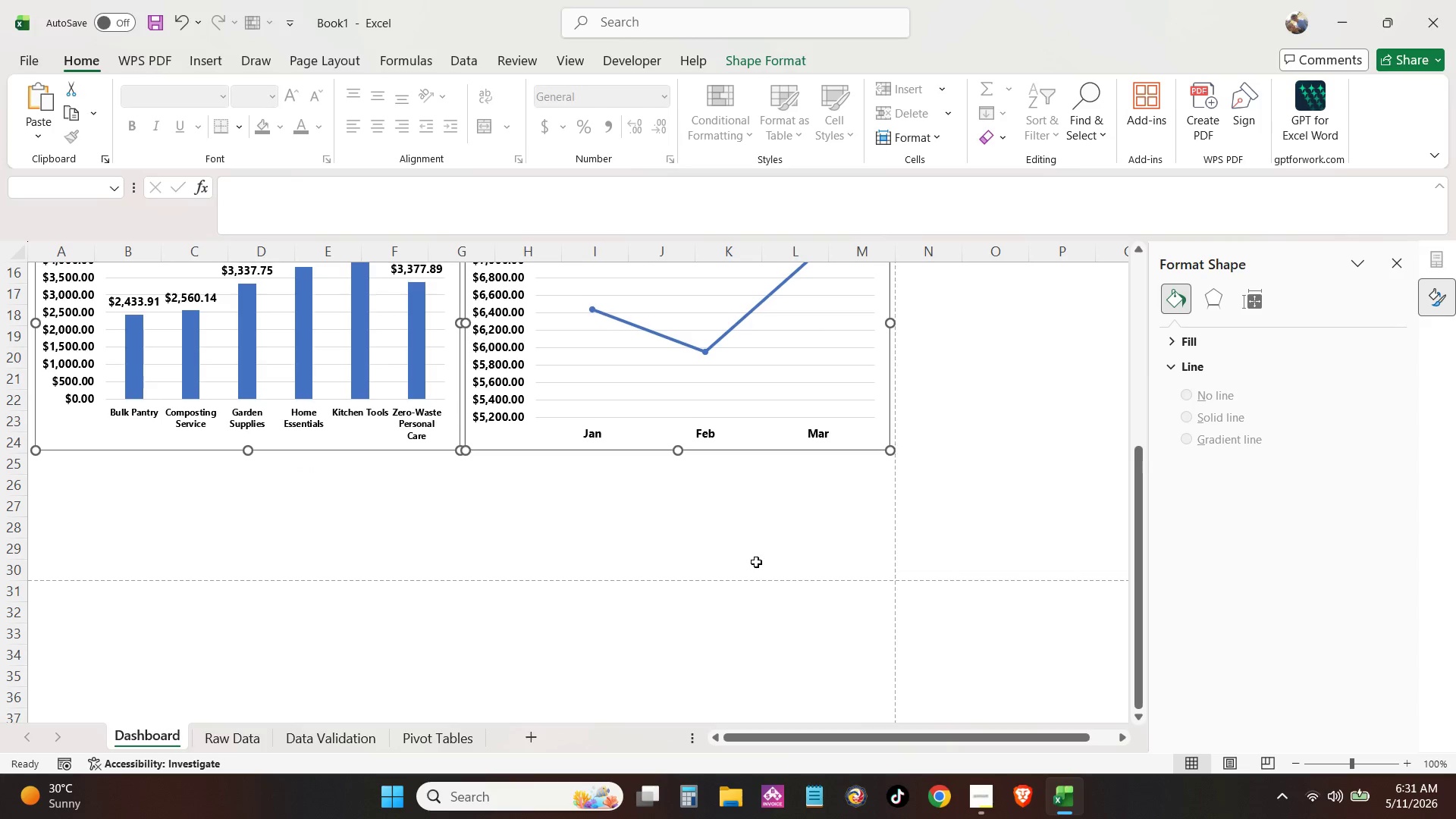 
hold_key(key=ArrowDown, duration=0.39)
 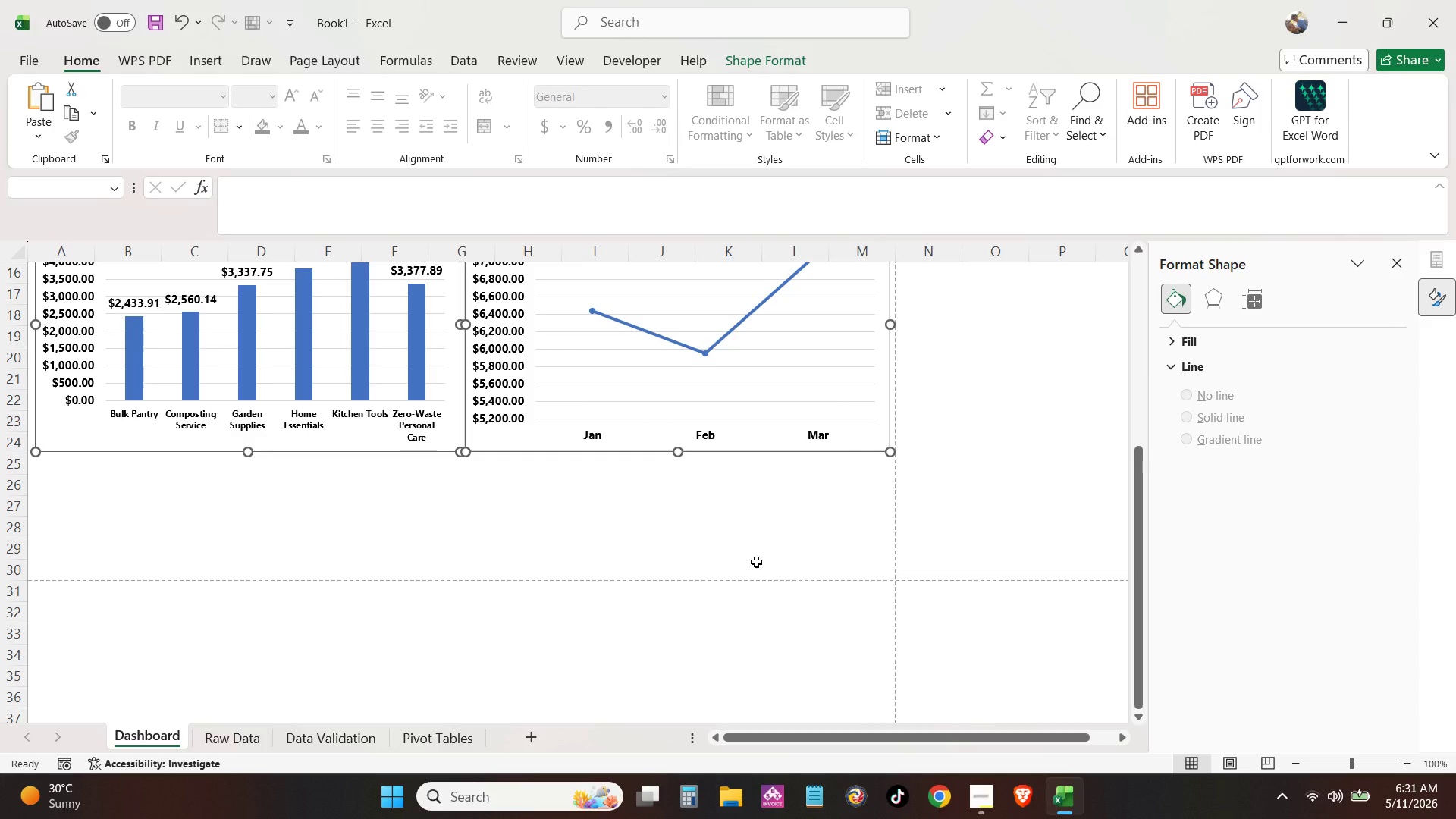 
key(ArrowDown)
 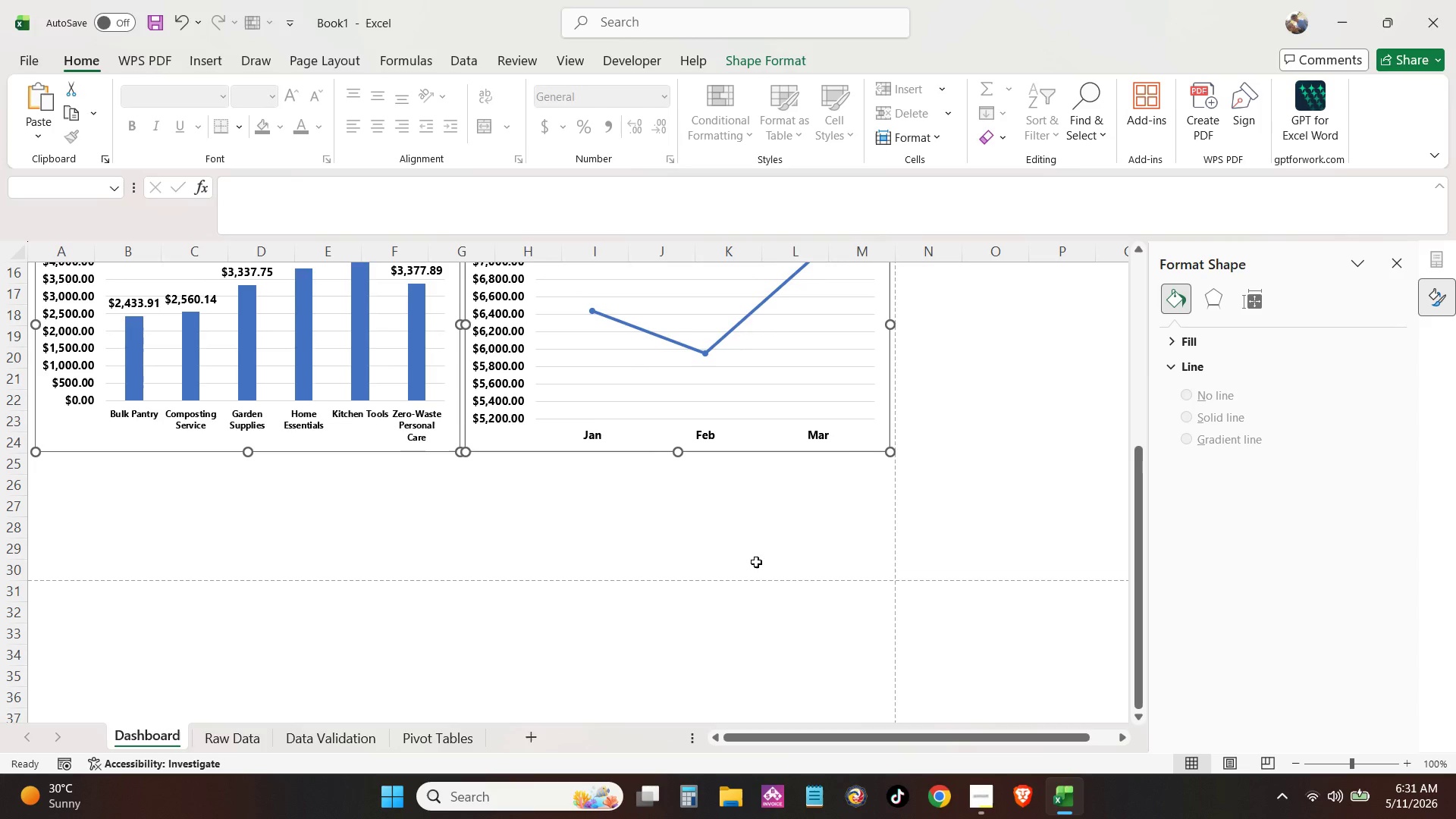 
key(ArrowDown)
 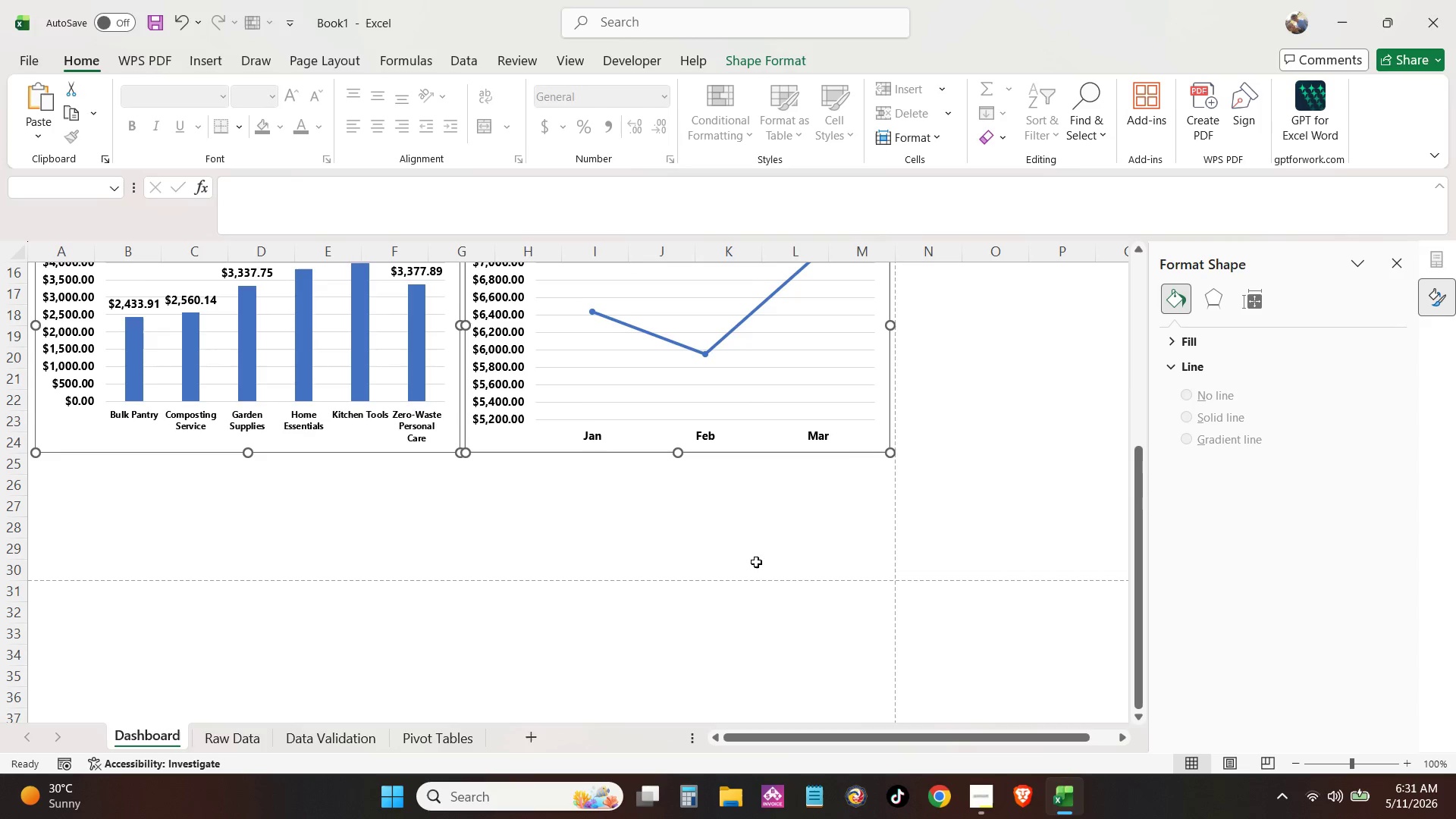 
key(ArrowDown)
 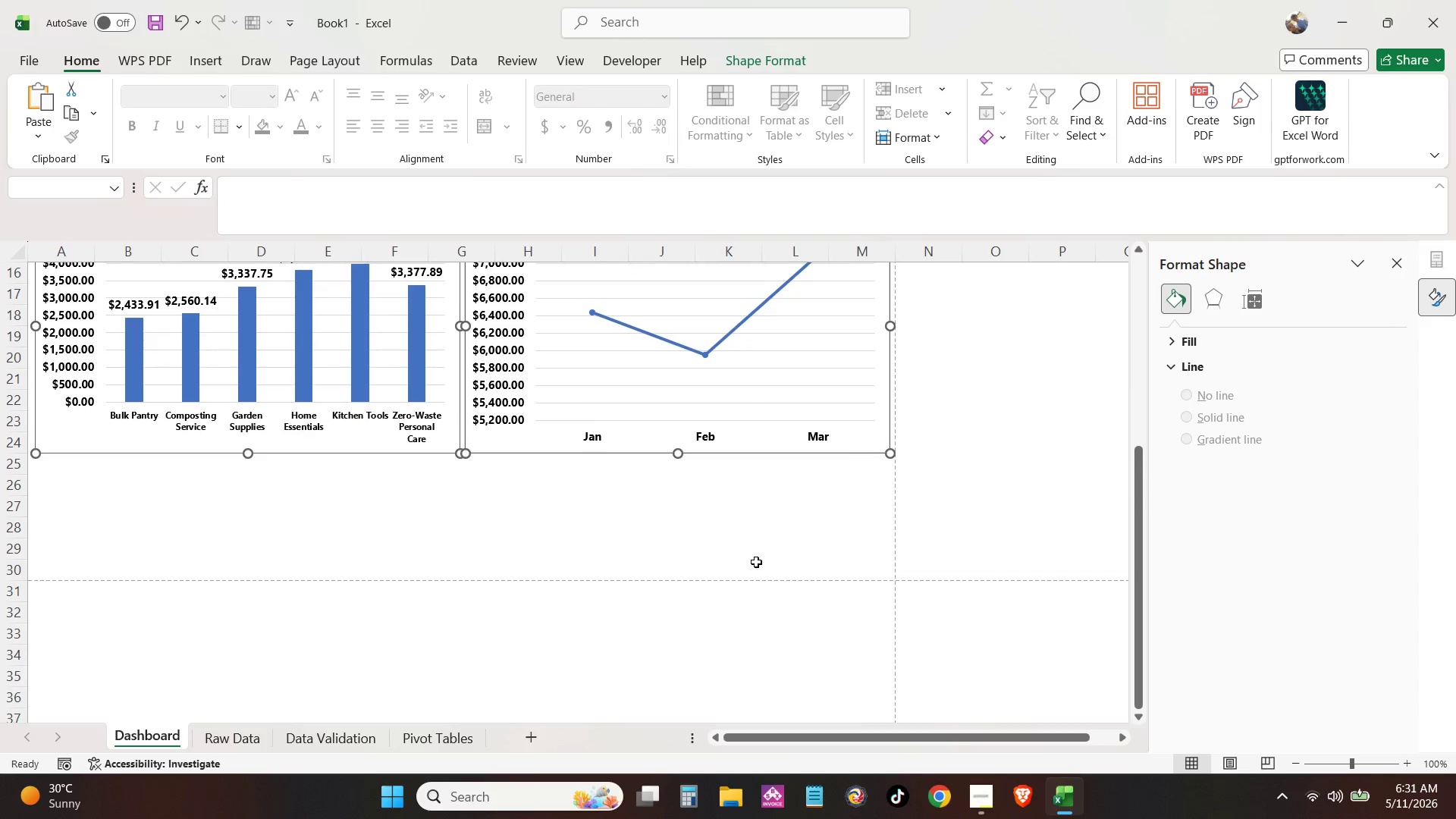 
hold_key(key=ArrowDown, duration=0.58)
 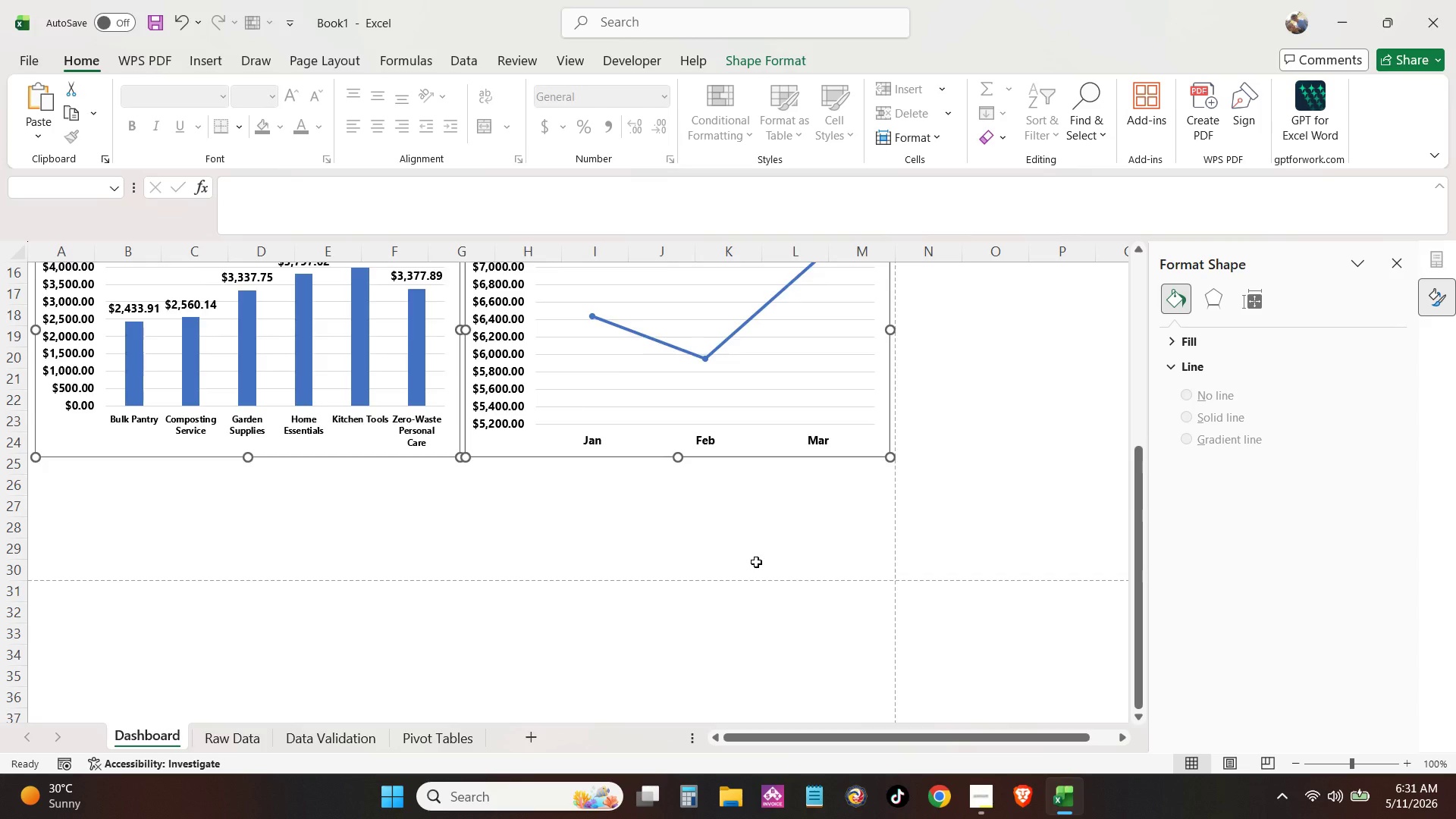 
hold_key(key=ArrowDown, duration=0.47)
 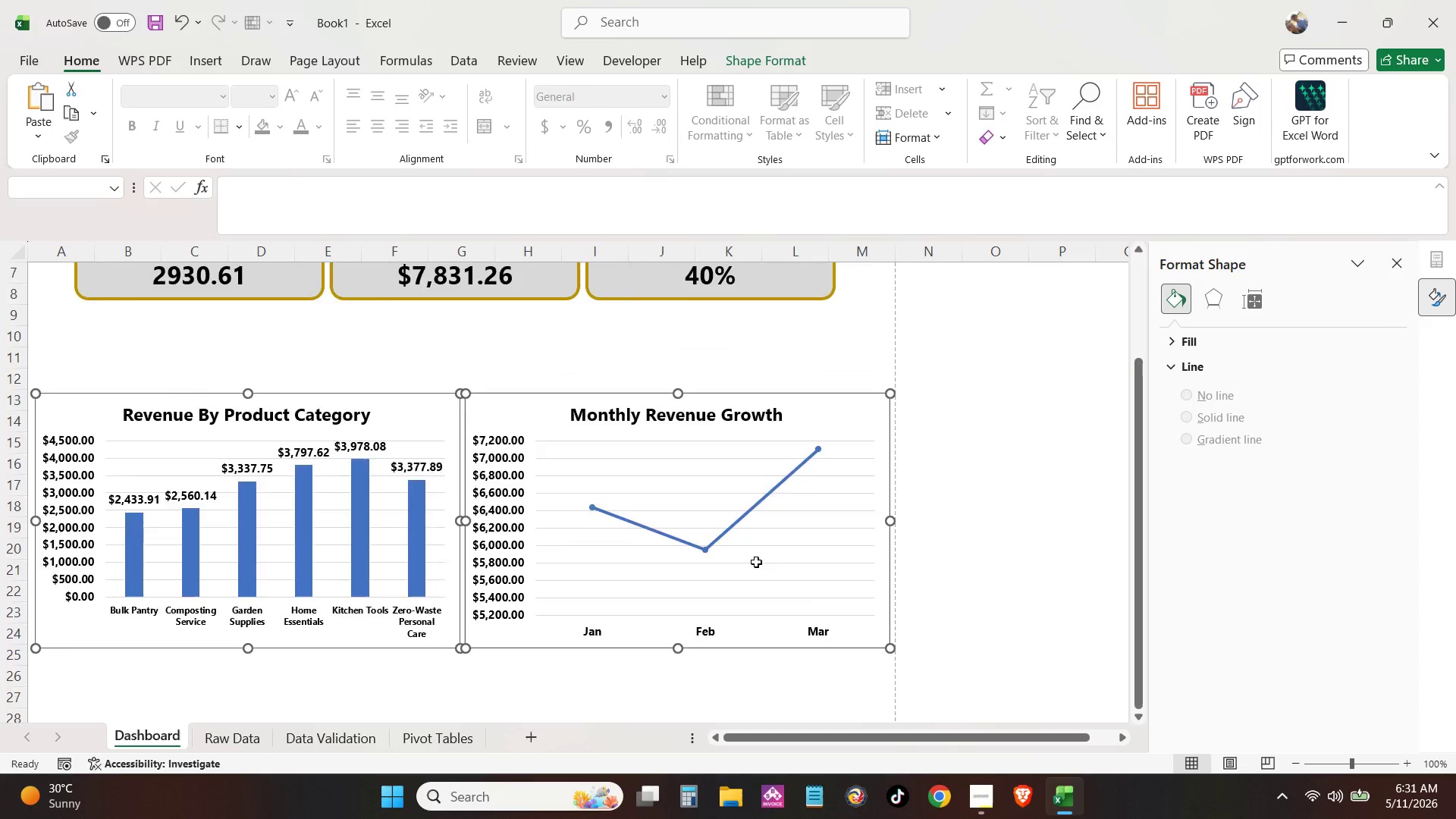 
hold_key(key=ArrowDown, duration=0.83)
 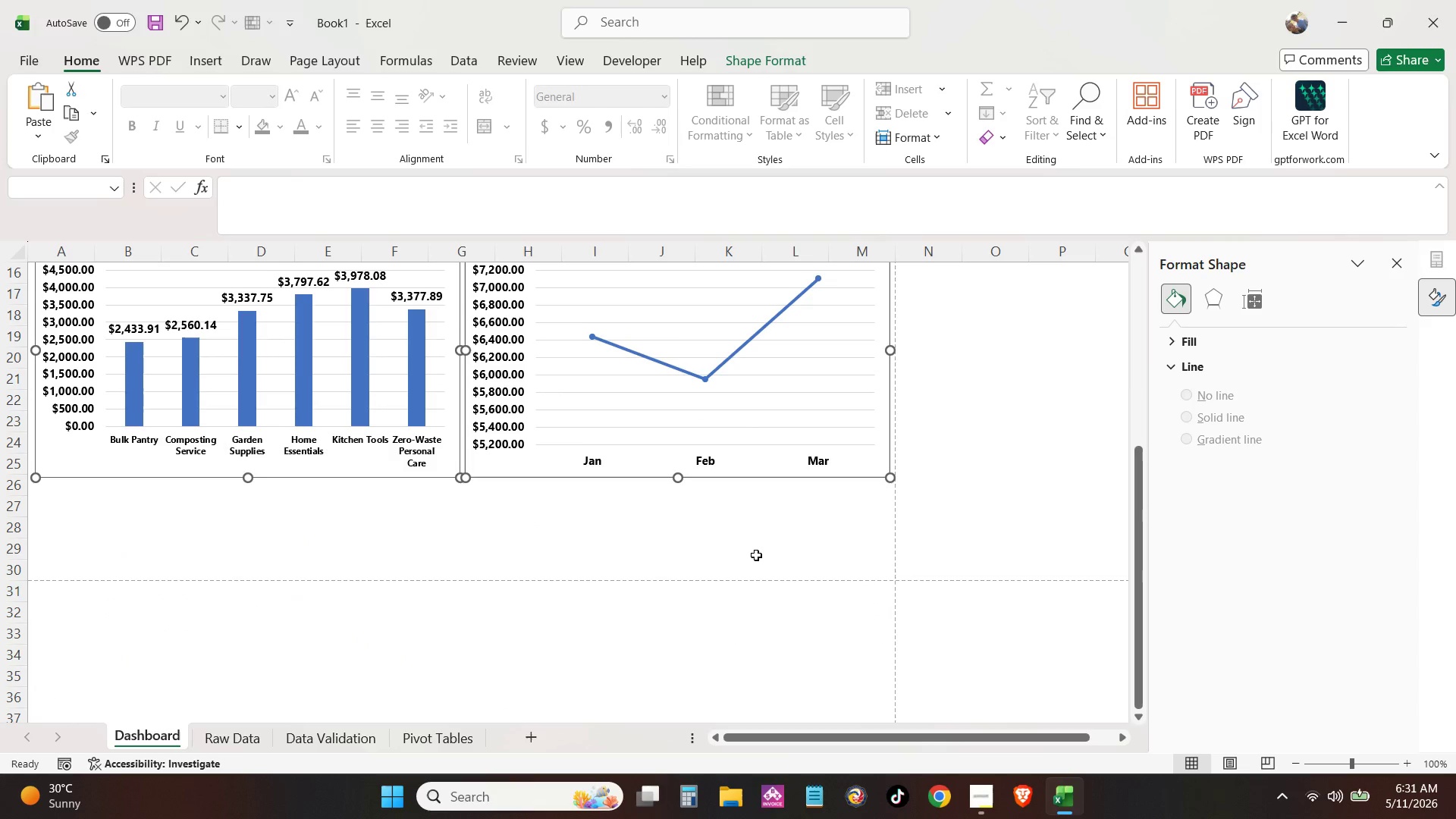 
scroll: coordinate [756, 562], scroll_direction: up, amount: 5.0
 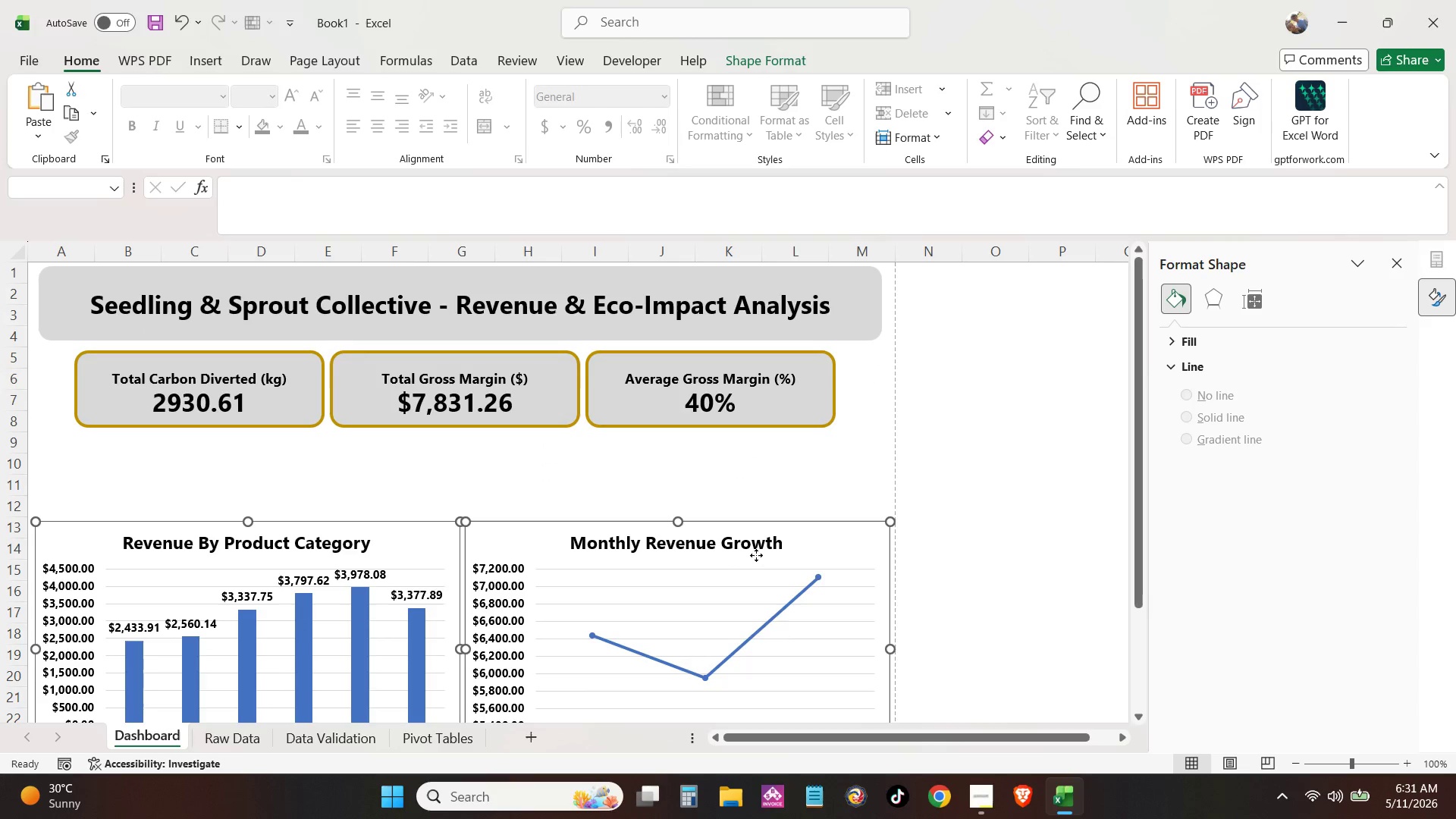 
hold_key(key=ArrowDown, duration=1.41)
 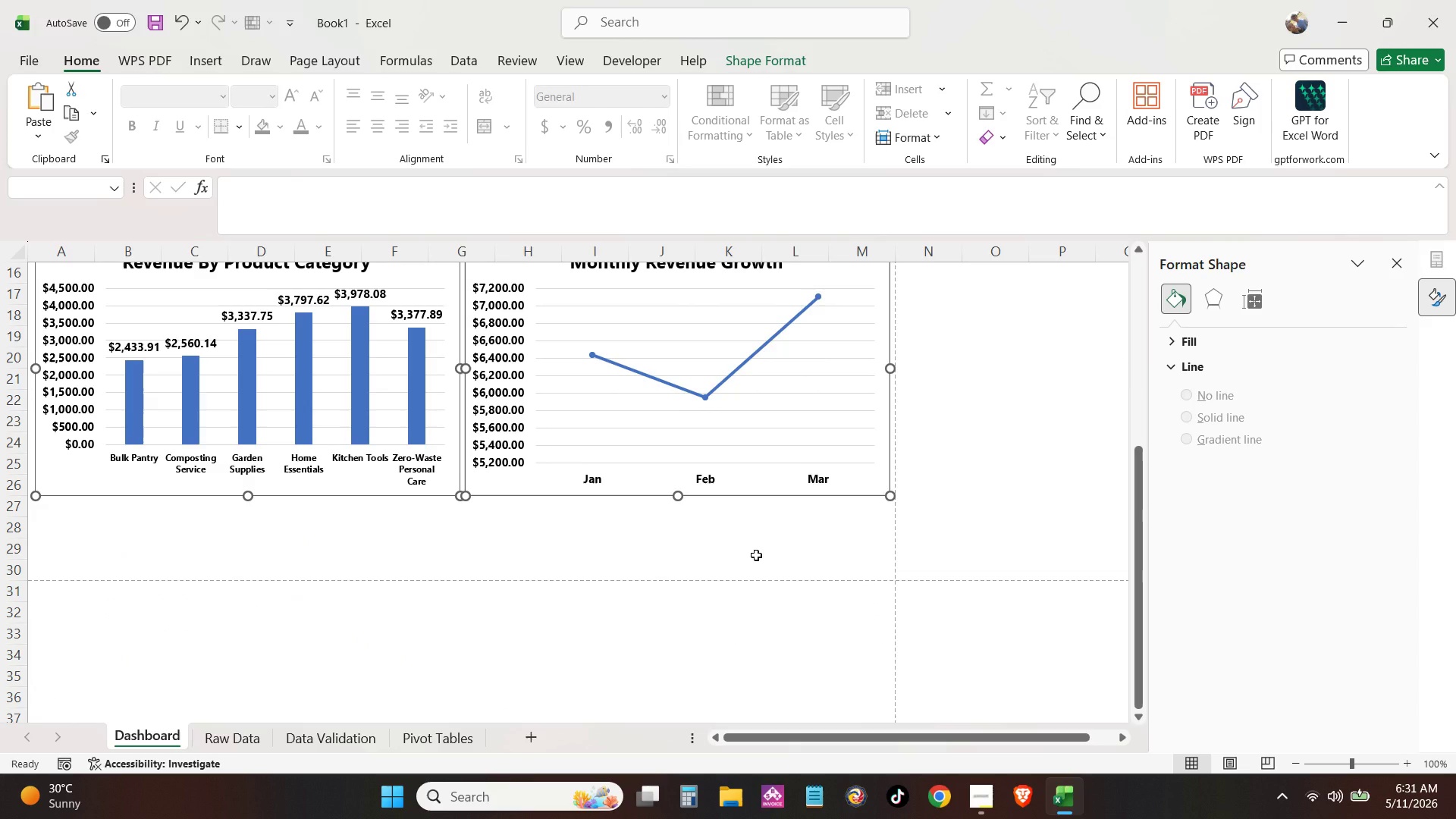 
scroll: coordinate [756, 555], scroll_direction: down, amount: 5.0
 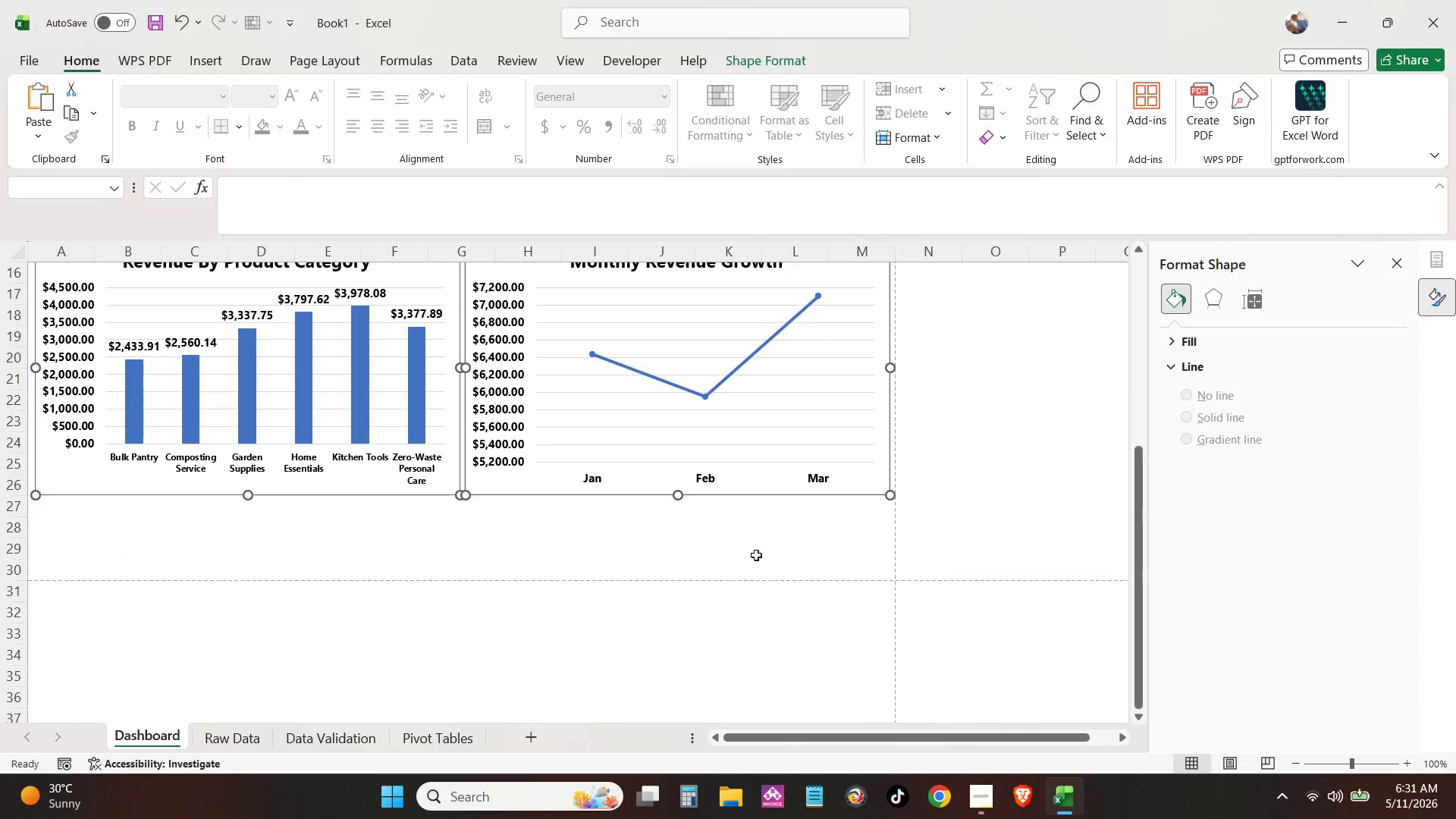 
hold_key(key=ArrowDown, duration=0.72)
 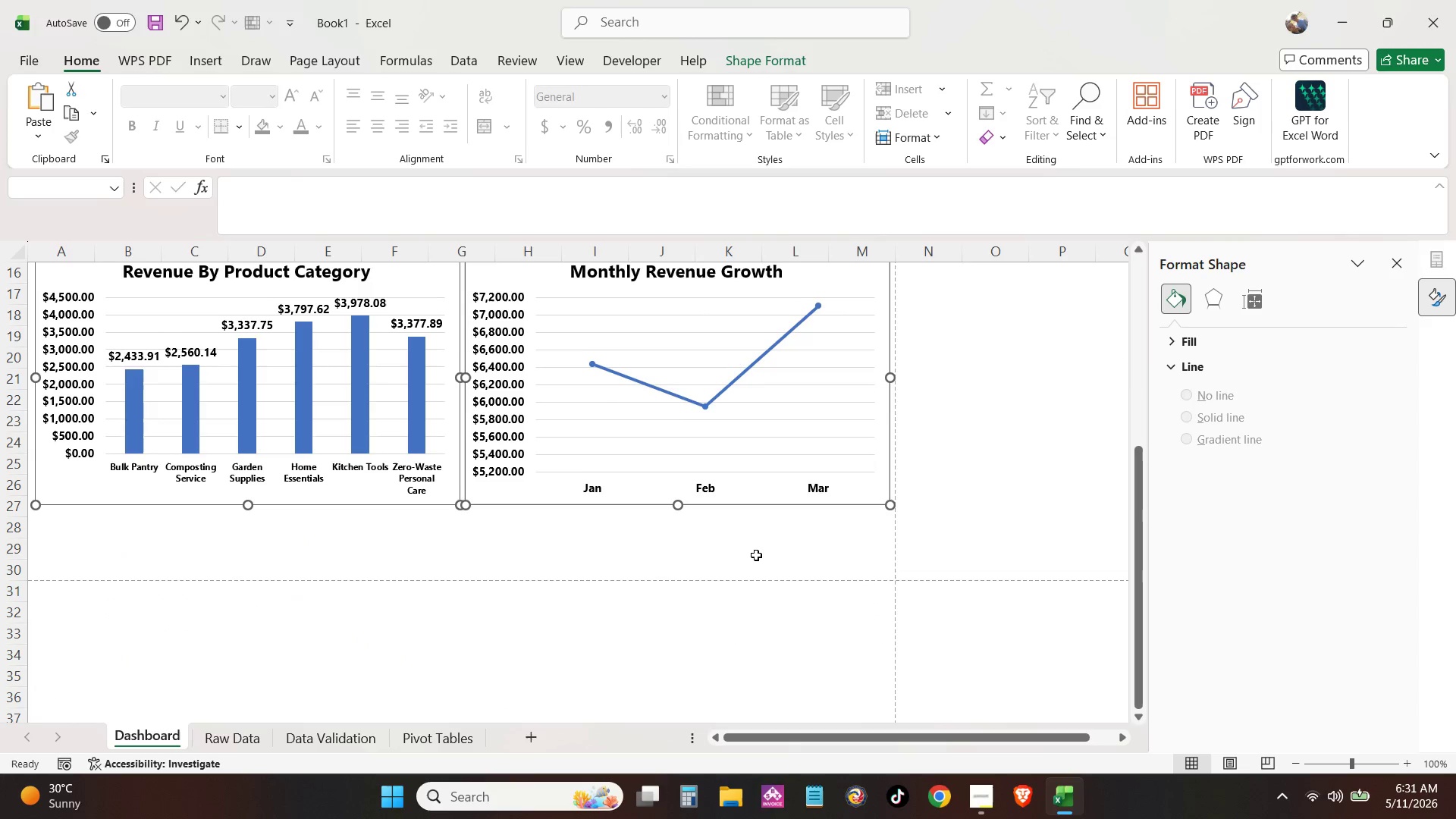 
hold_key(key=ArrowDown, duration=0.86)
 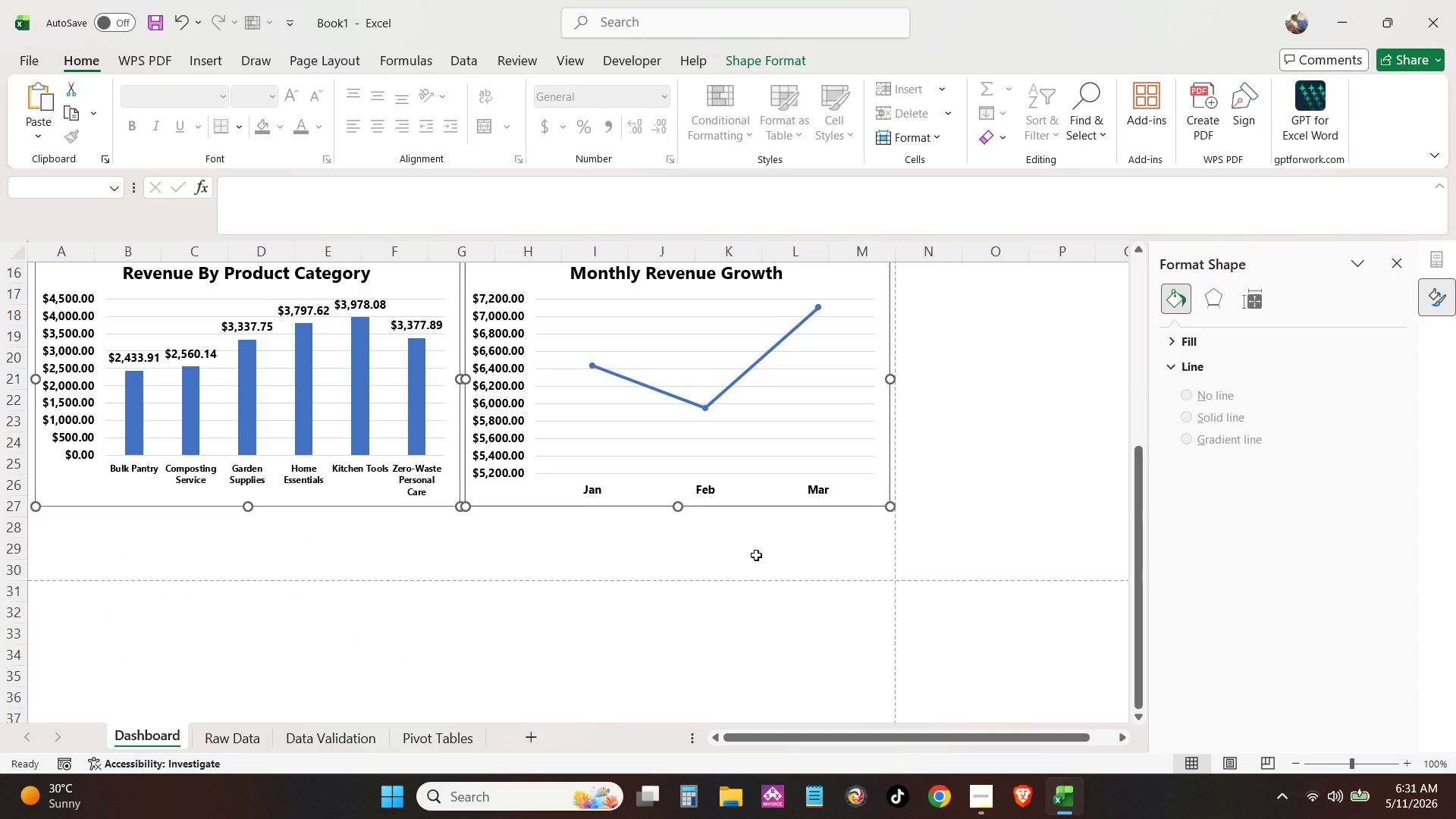 
key(ArrowDown)
 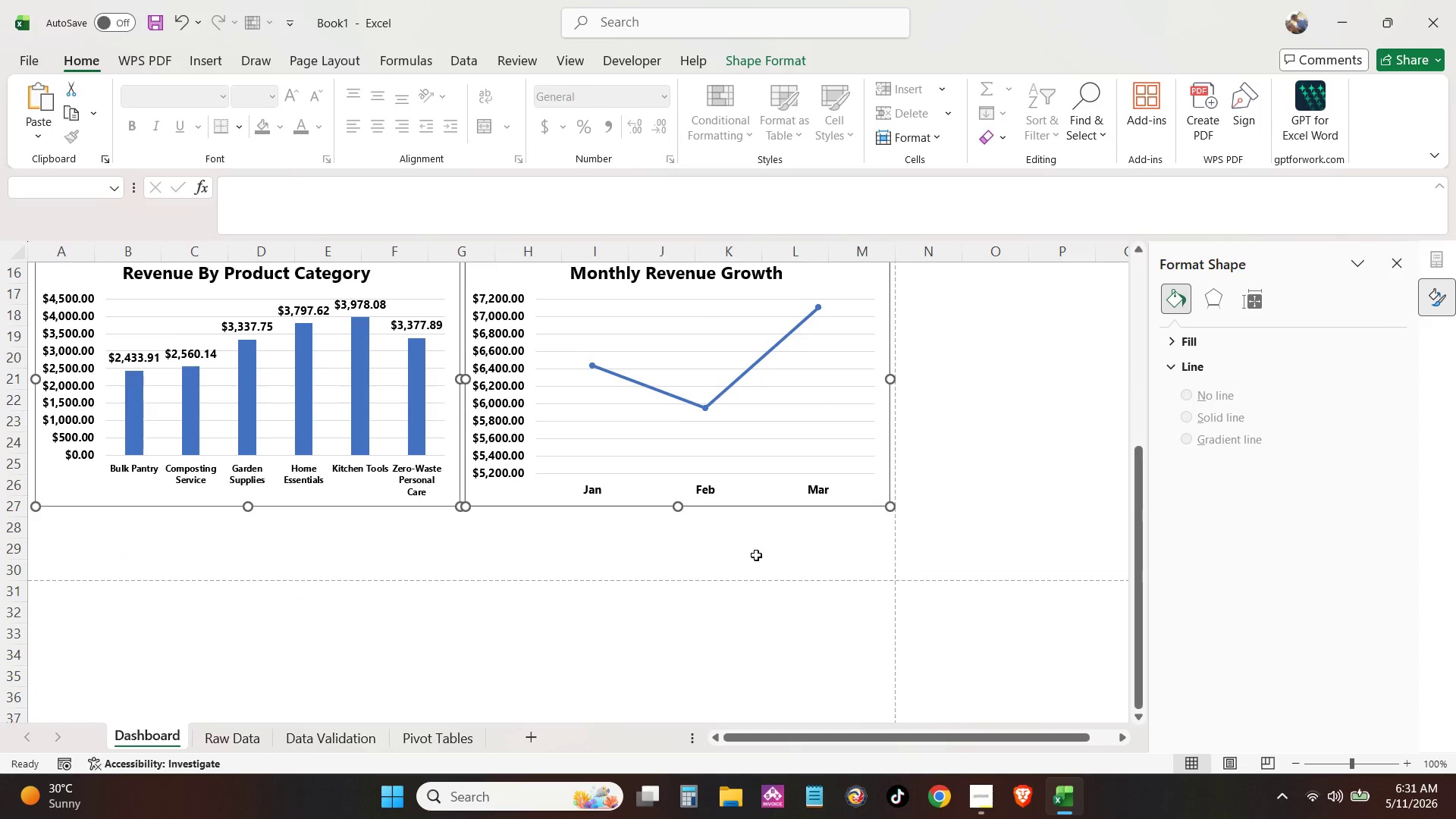 
key(ArrowDown)
 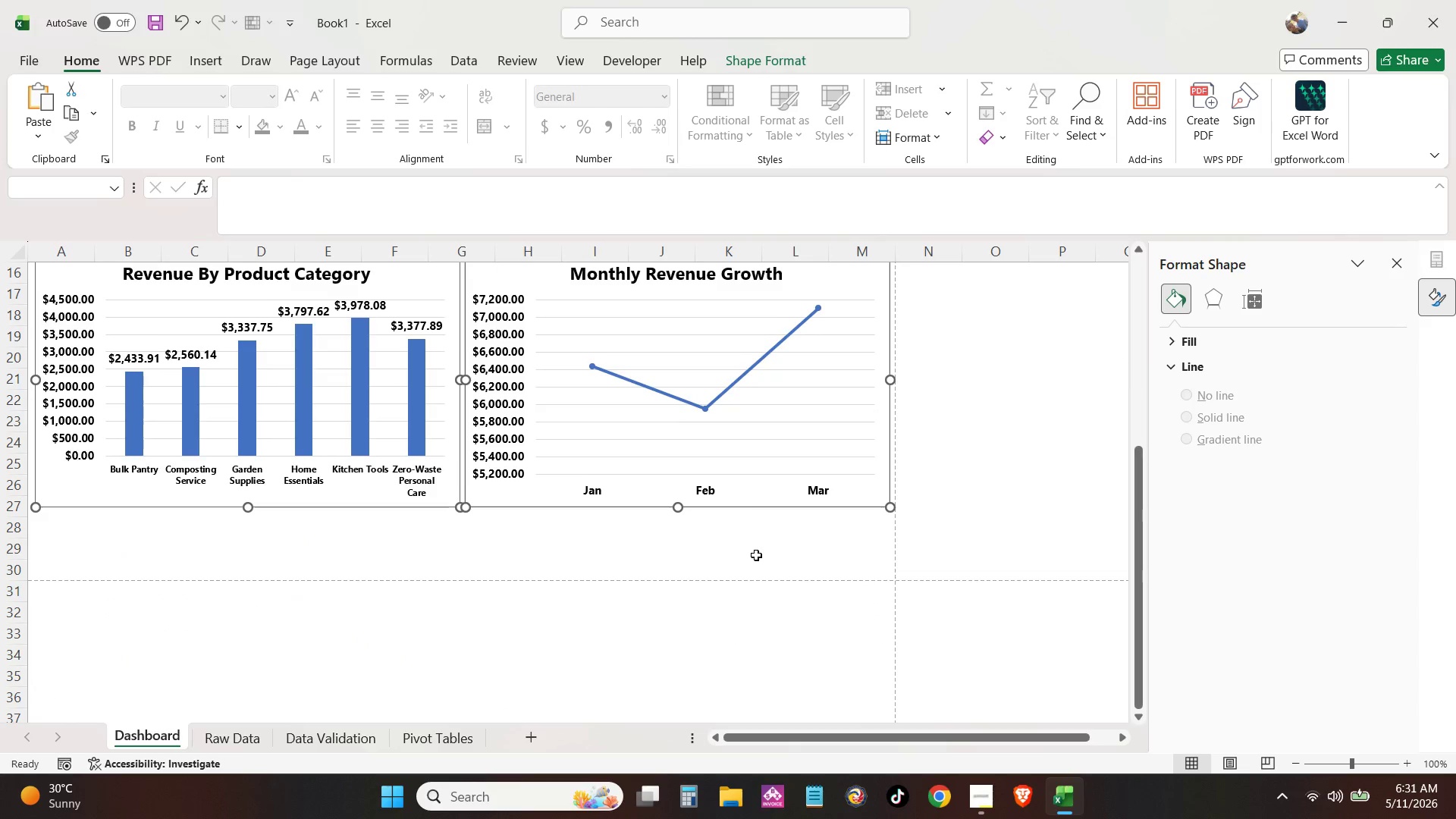 
key(ArrowDown)
 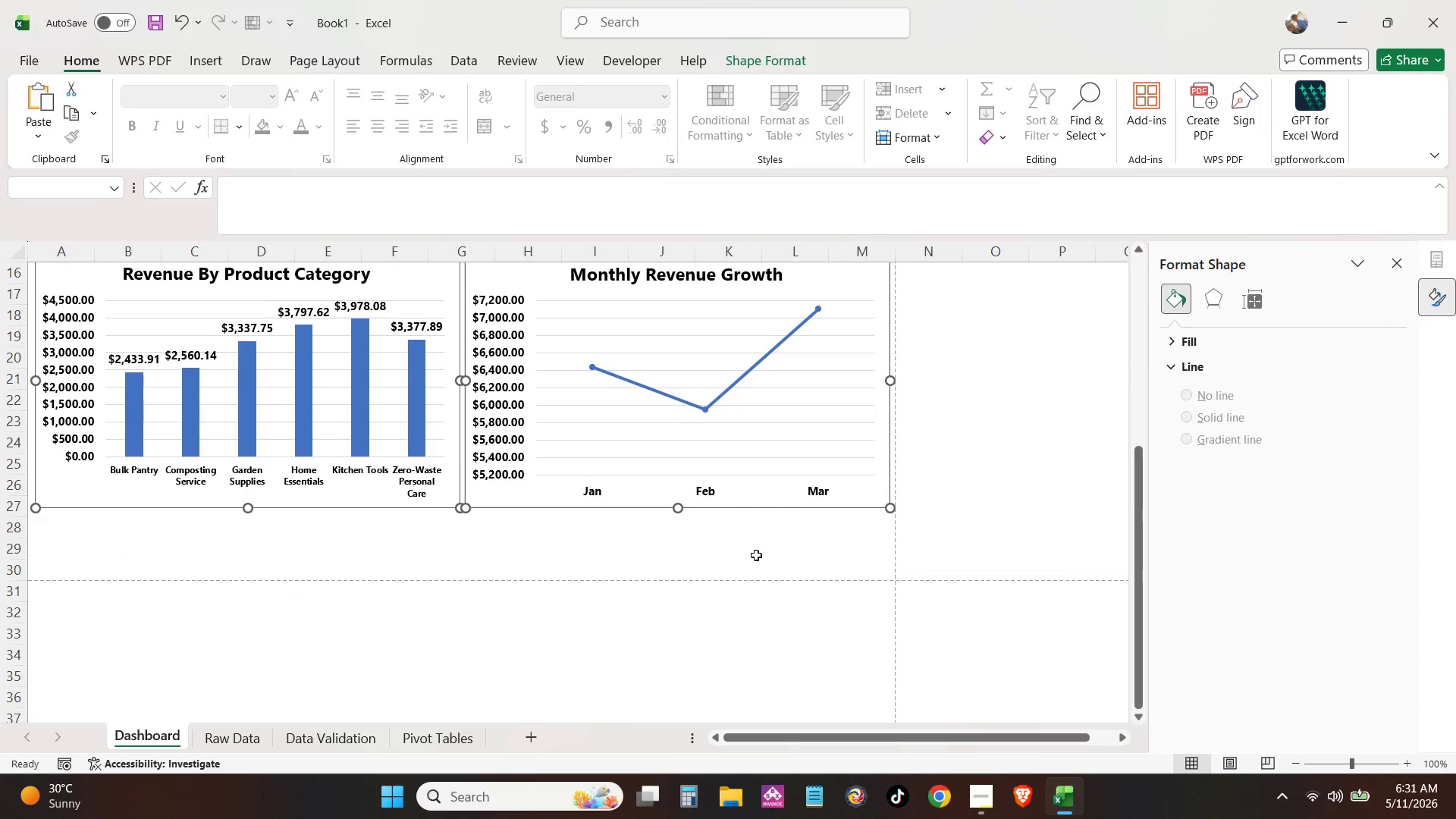 
key(ArrowDown)
 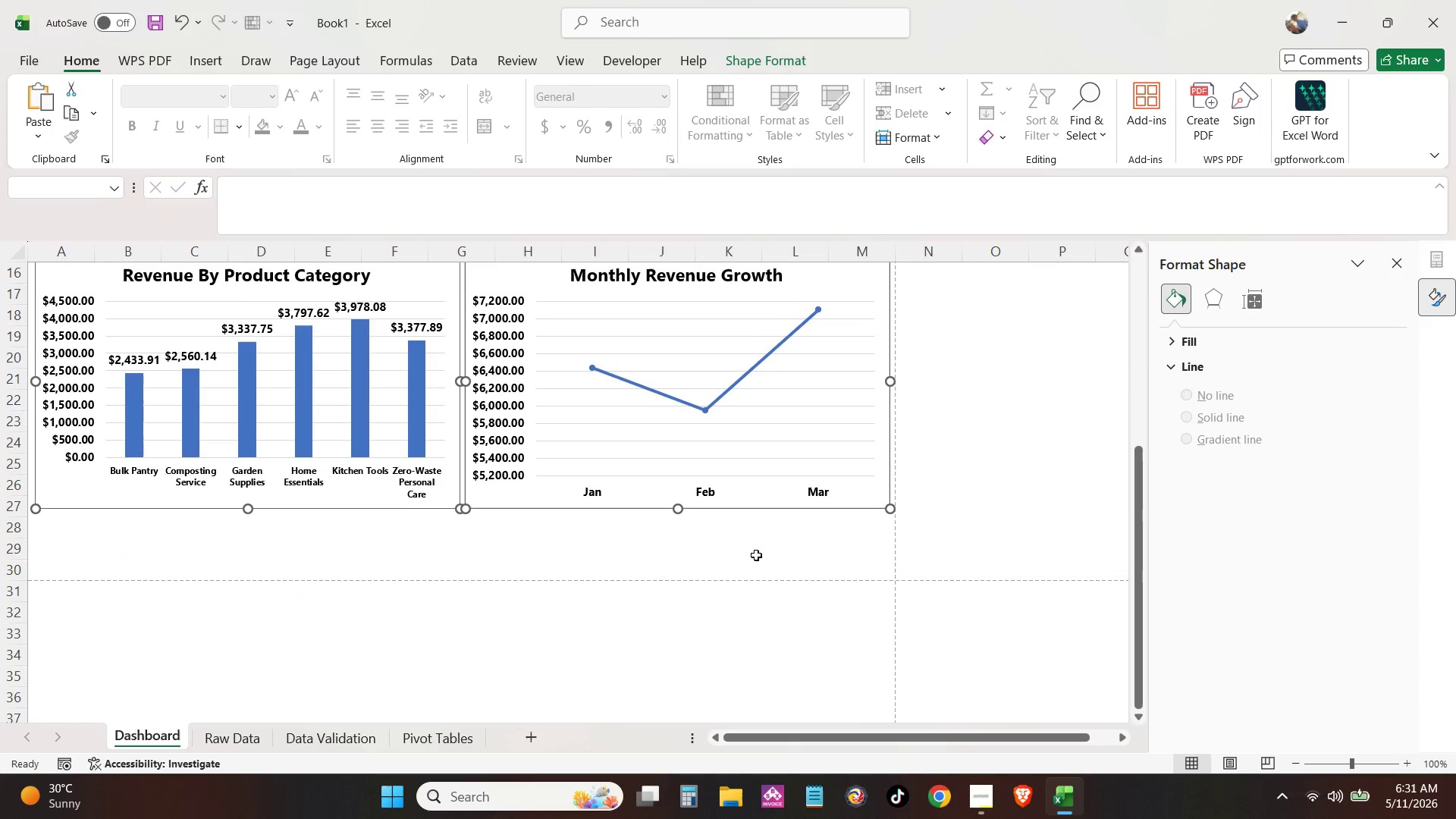 
key(ArrowDown)
 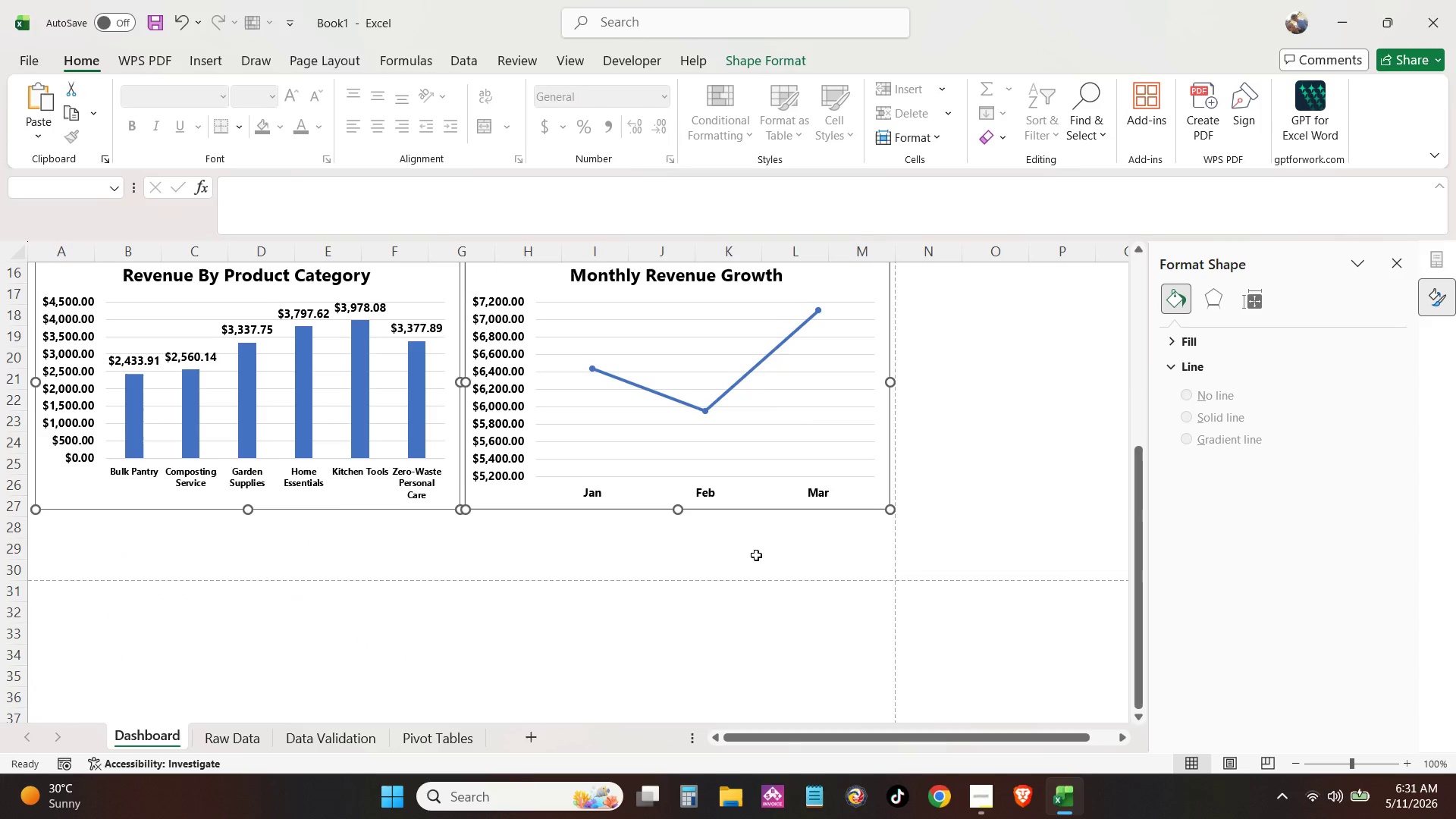 
key(ArrowDown)
 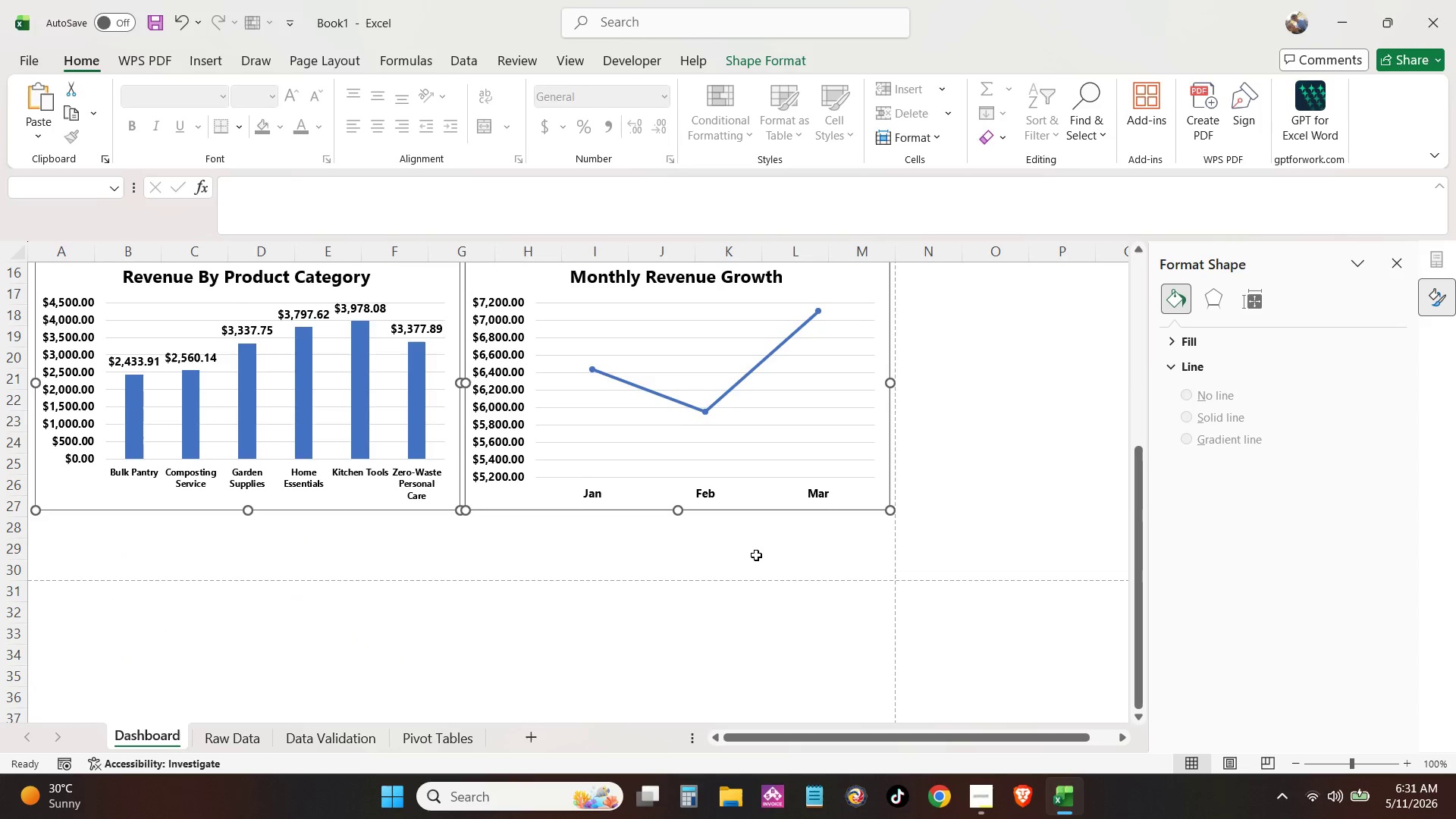 
key(ArrowDown)
 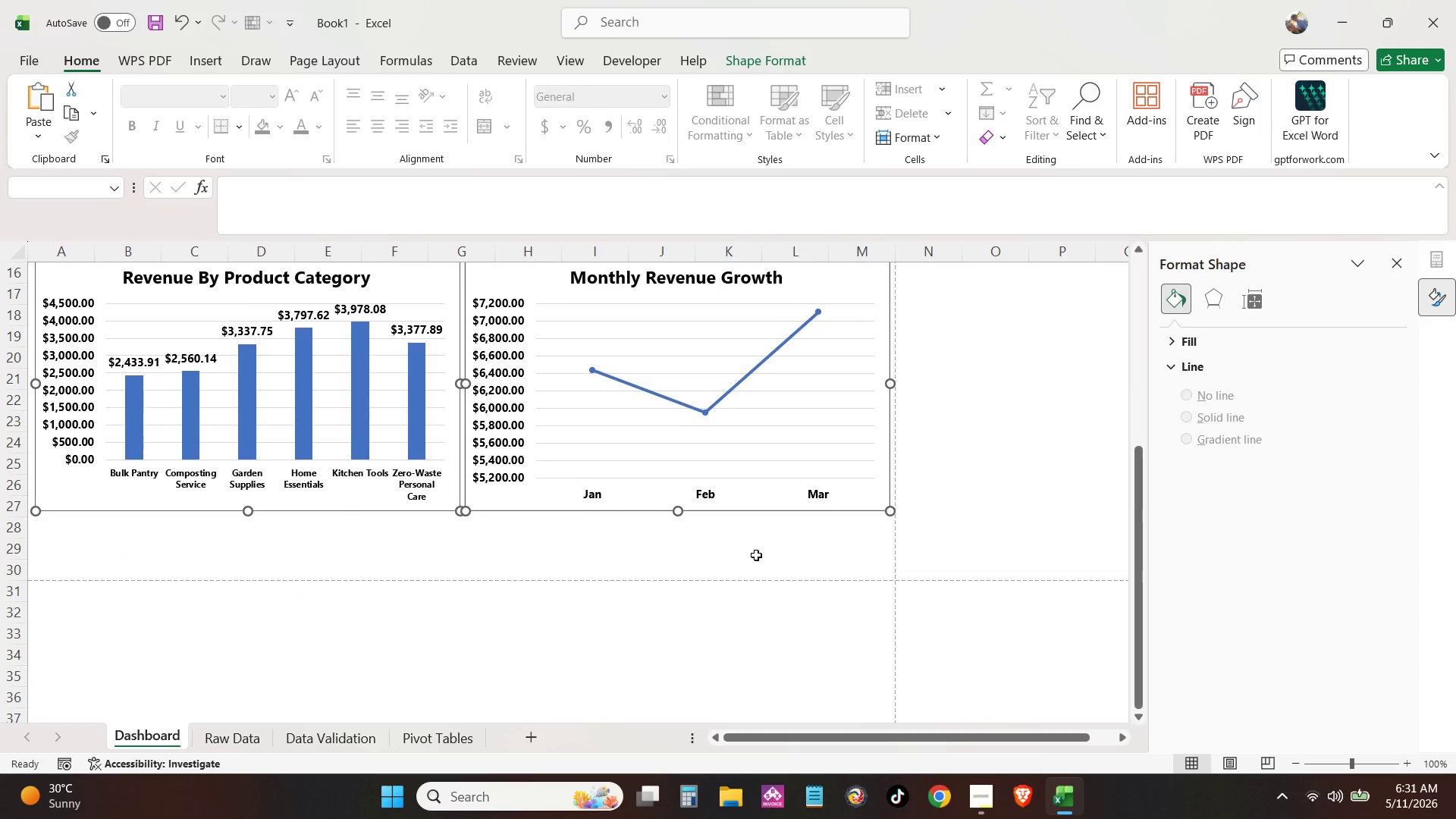 
key(ArrowDown)
 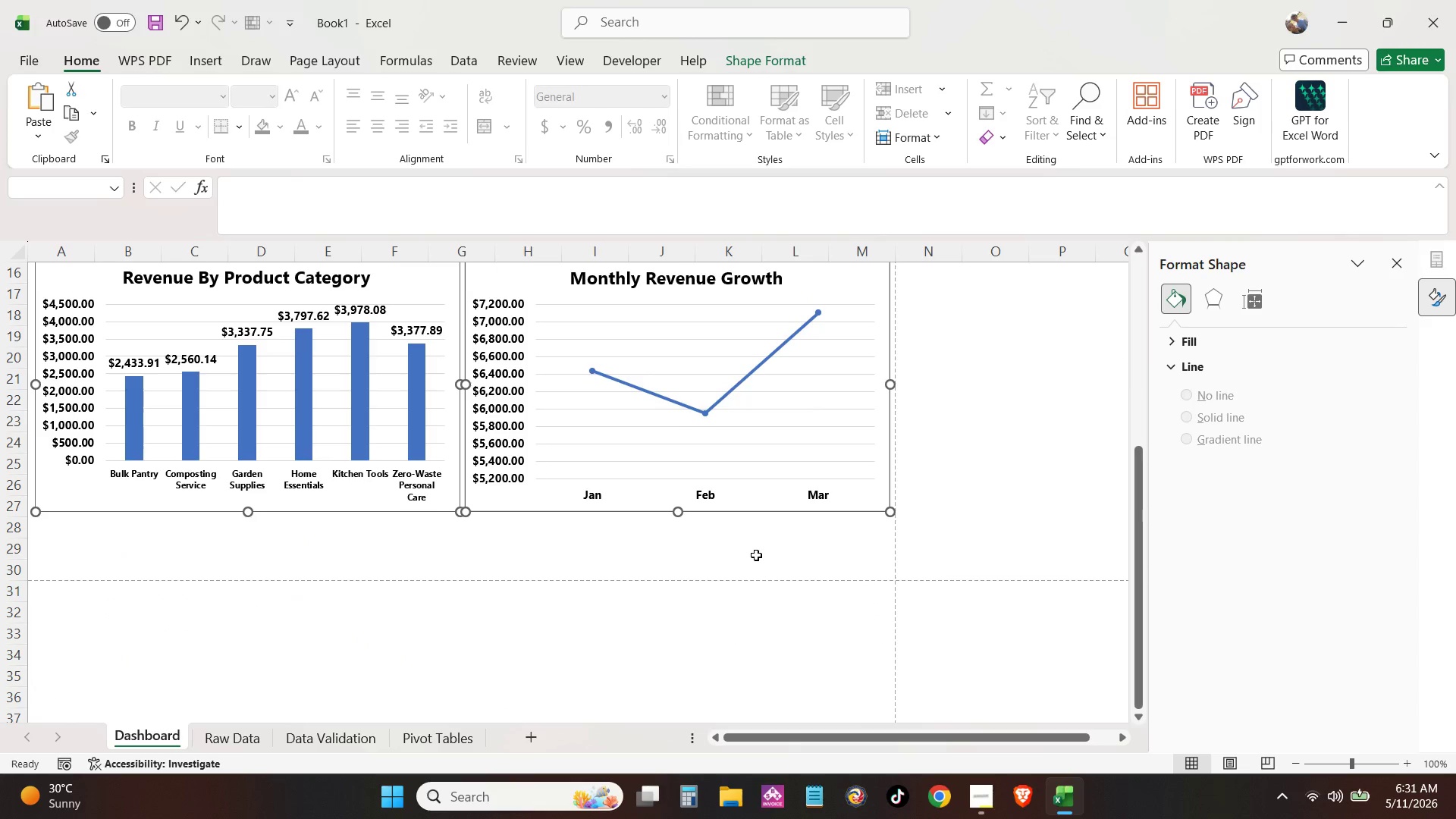 
hold_key(key=ArrowDown, duration=0.34)
 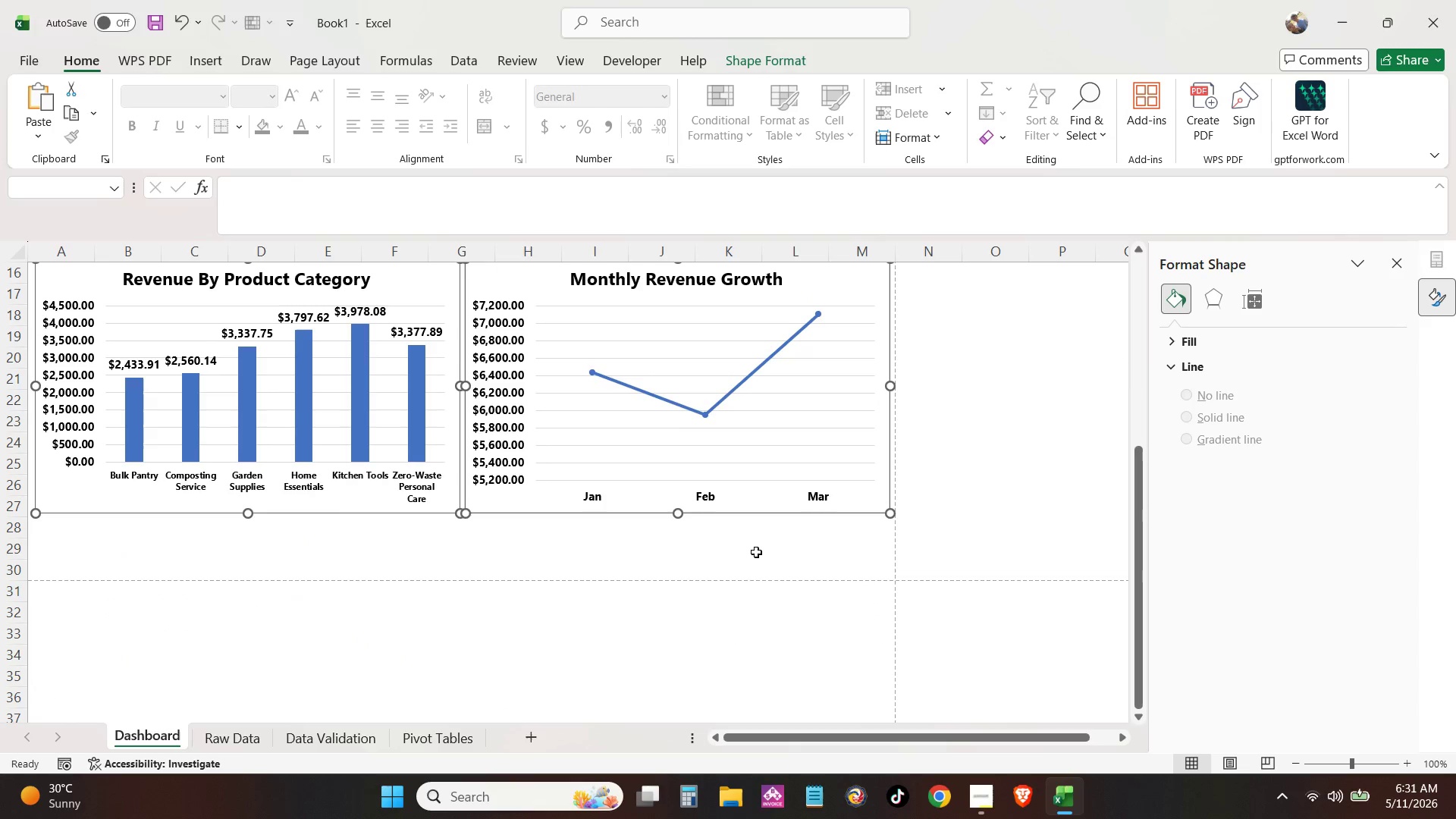 
key(ArrowDown)
 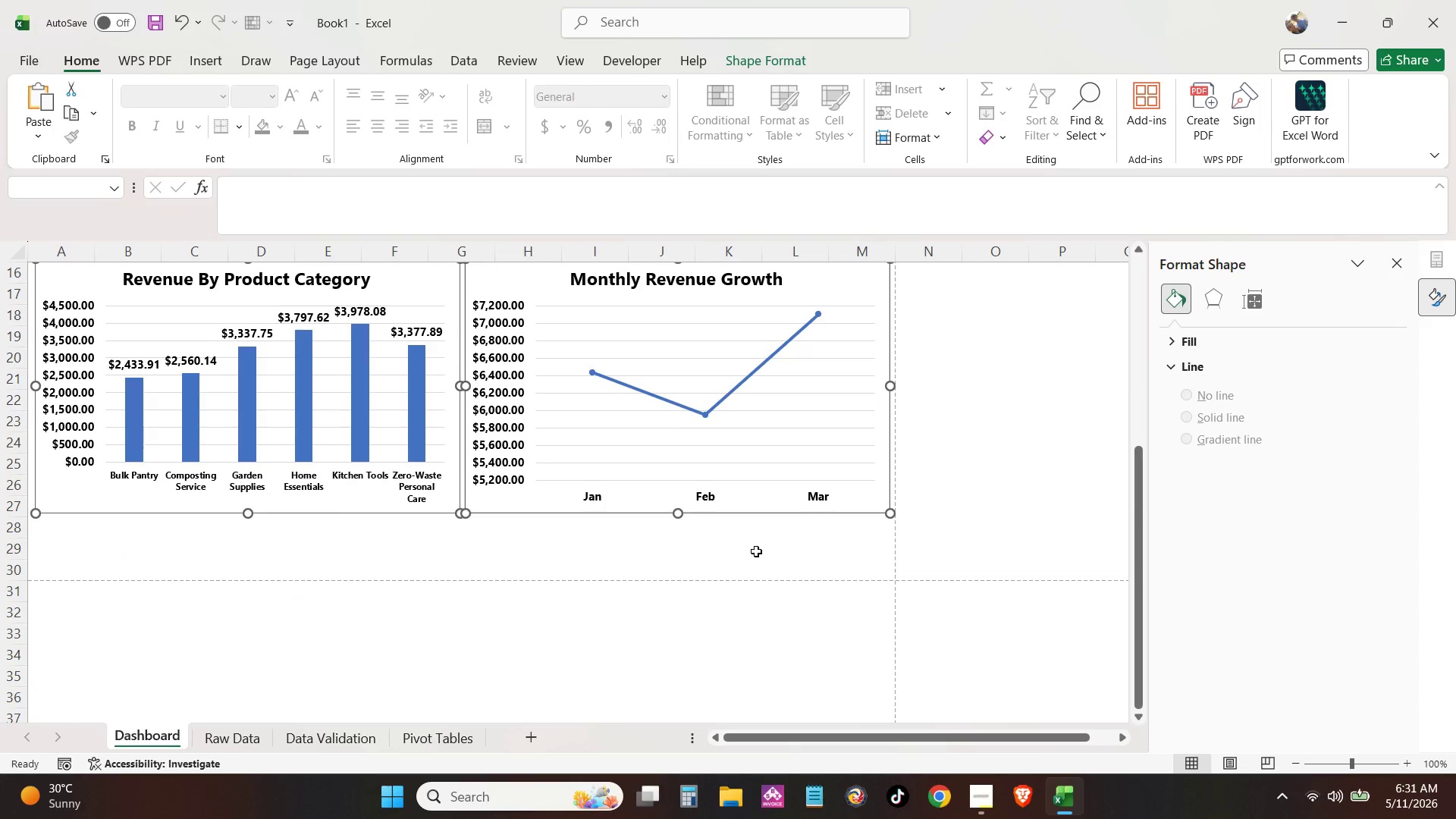 
key(ArrowDown)
 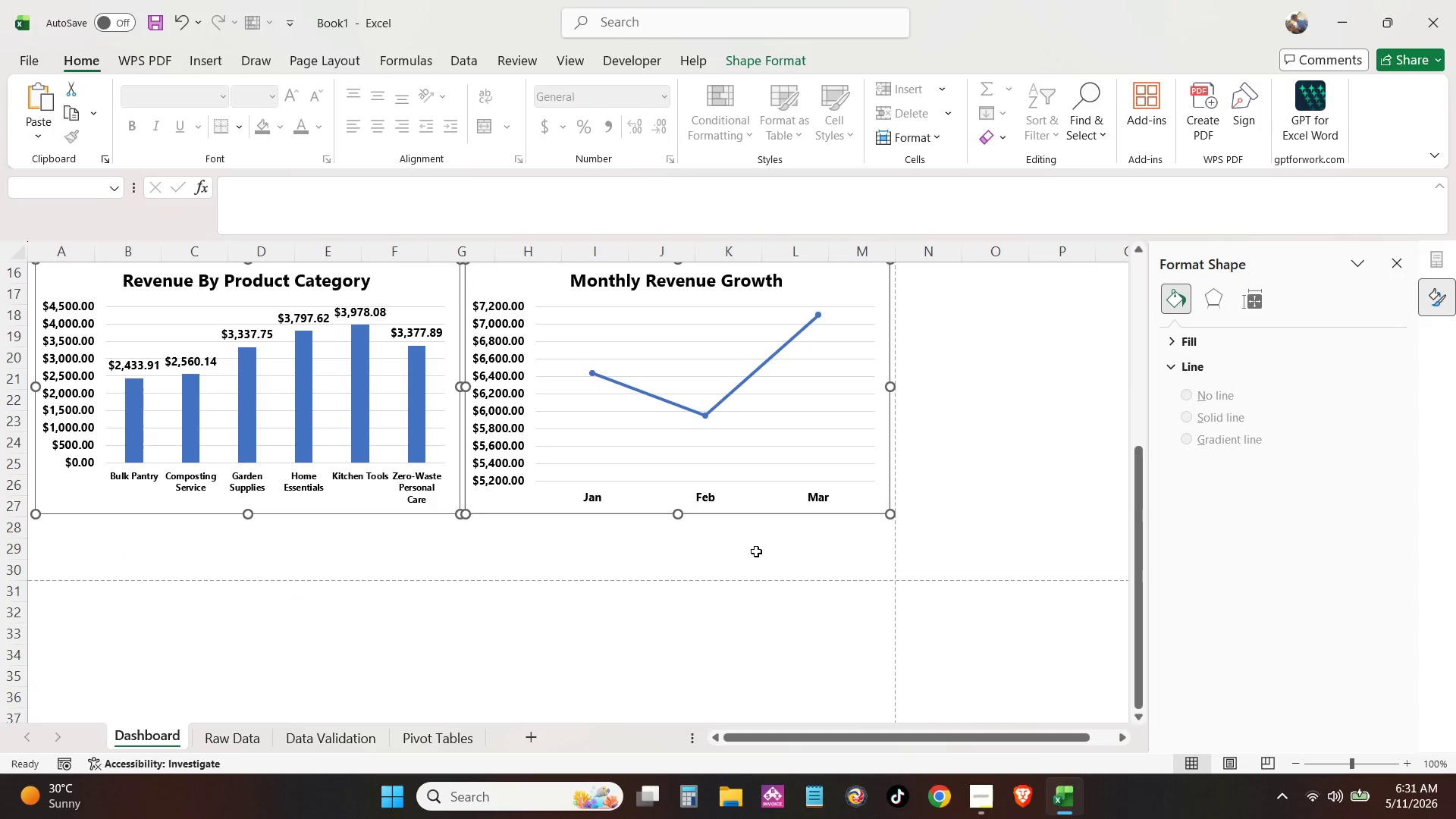 
key(ArrowDown)
 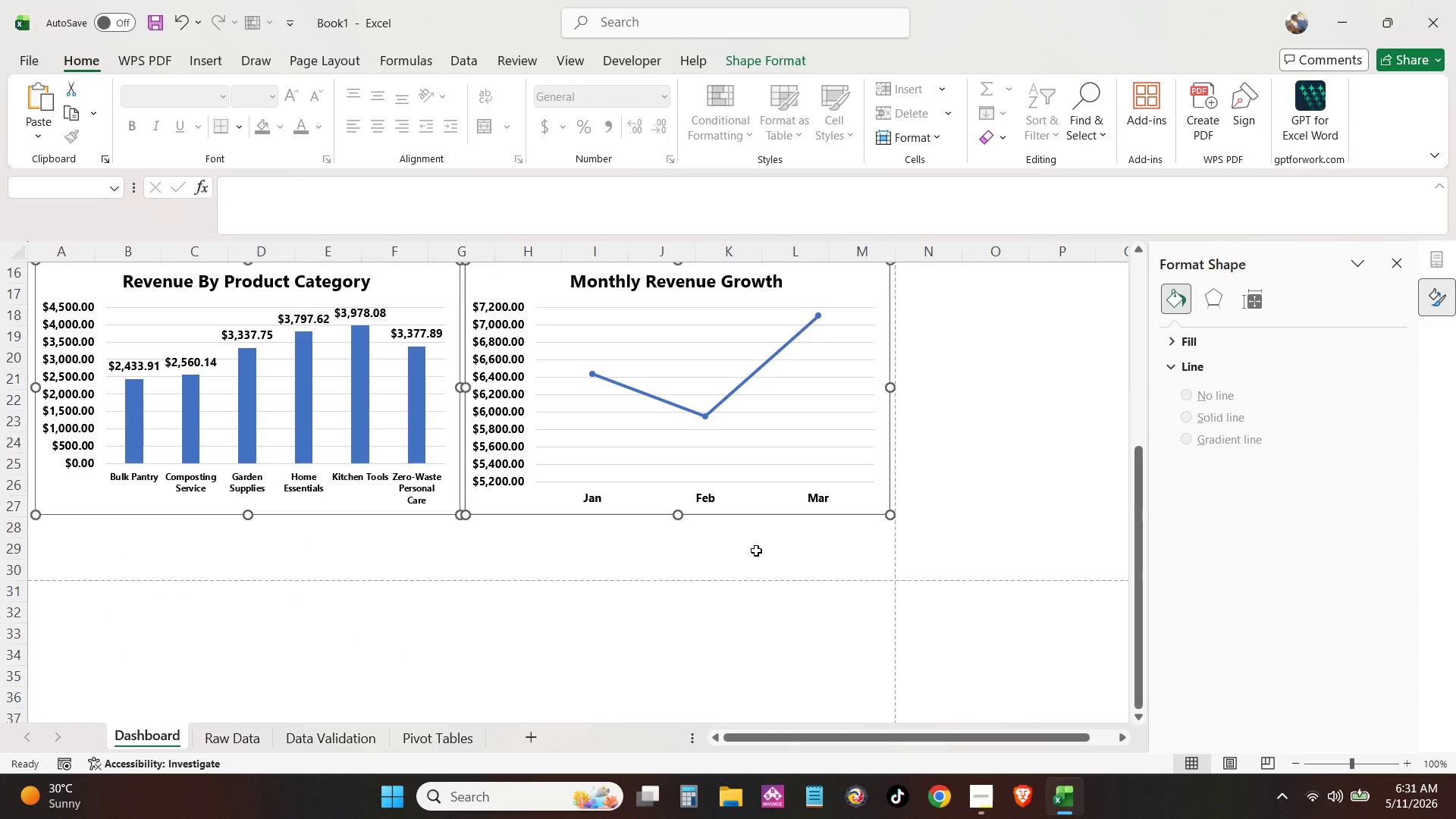 
key(ArrowDown)
 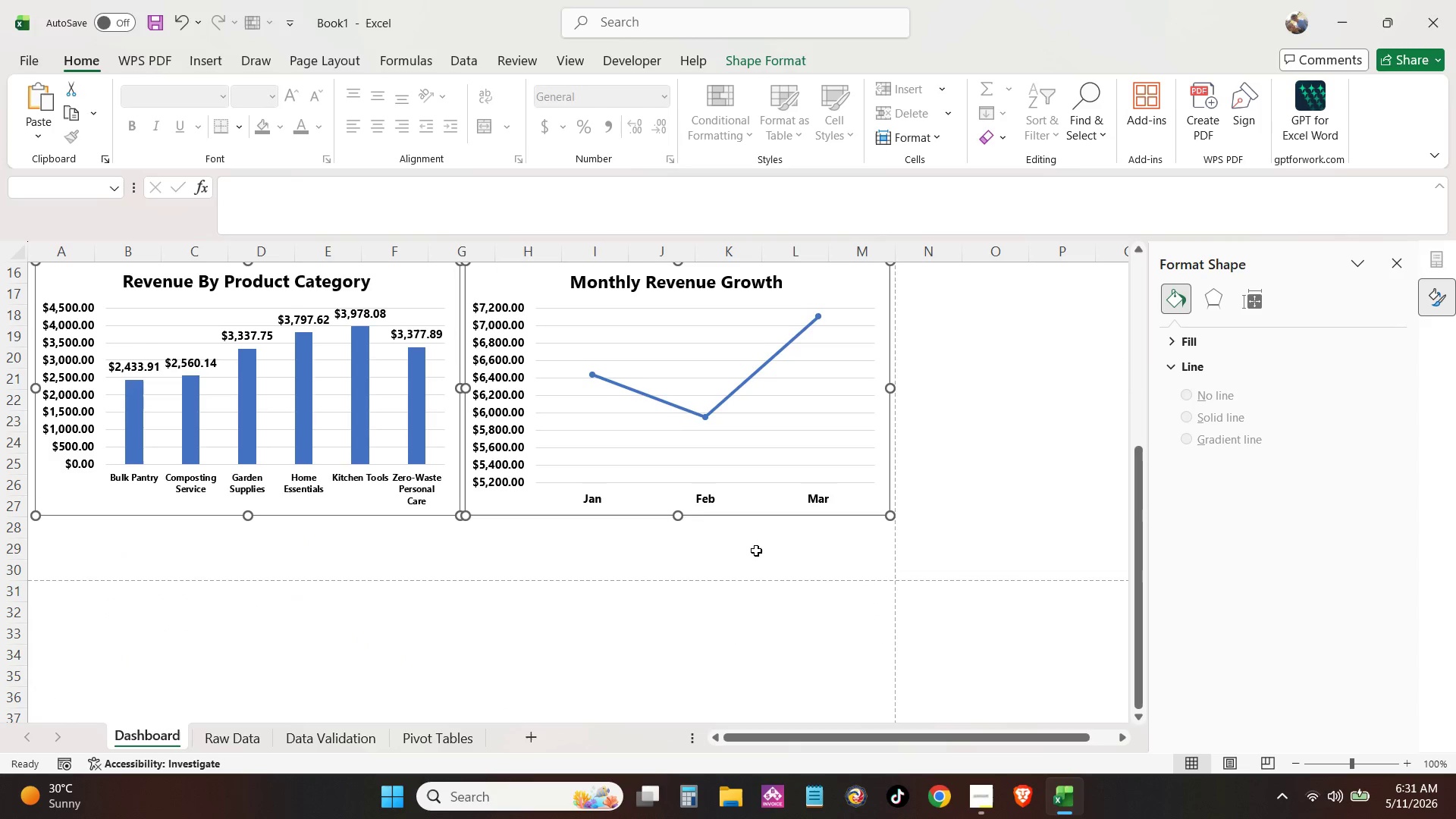 
key(ArrowDown)
 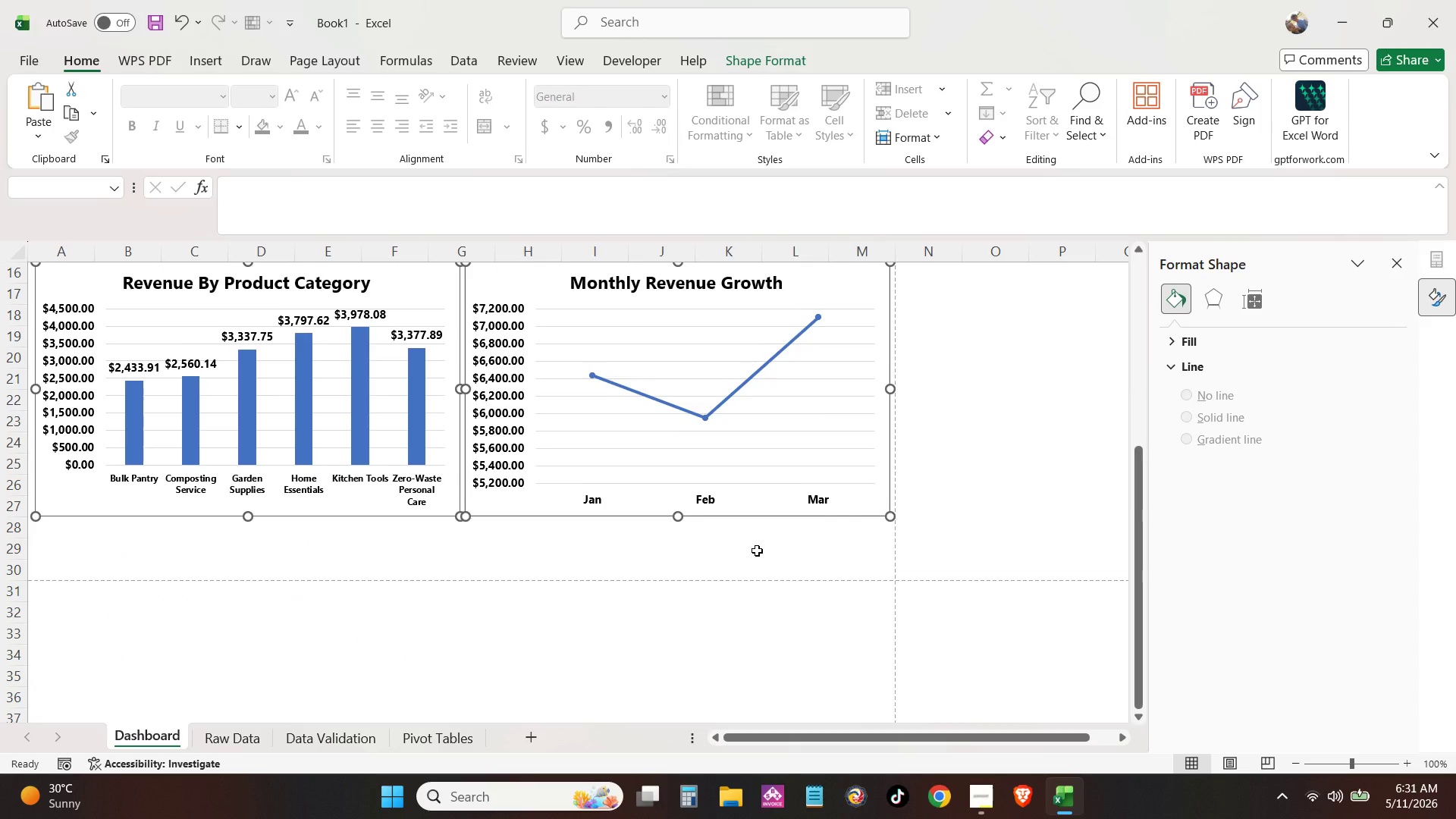 
key(ArrowDown)
 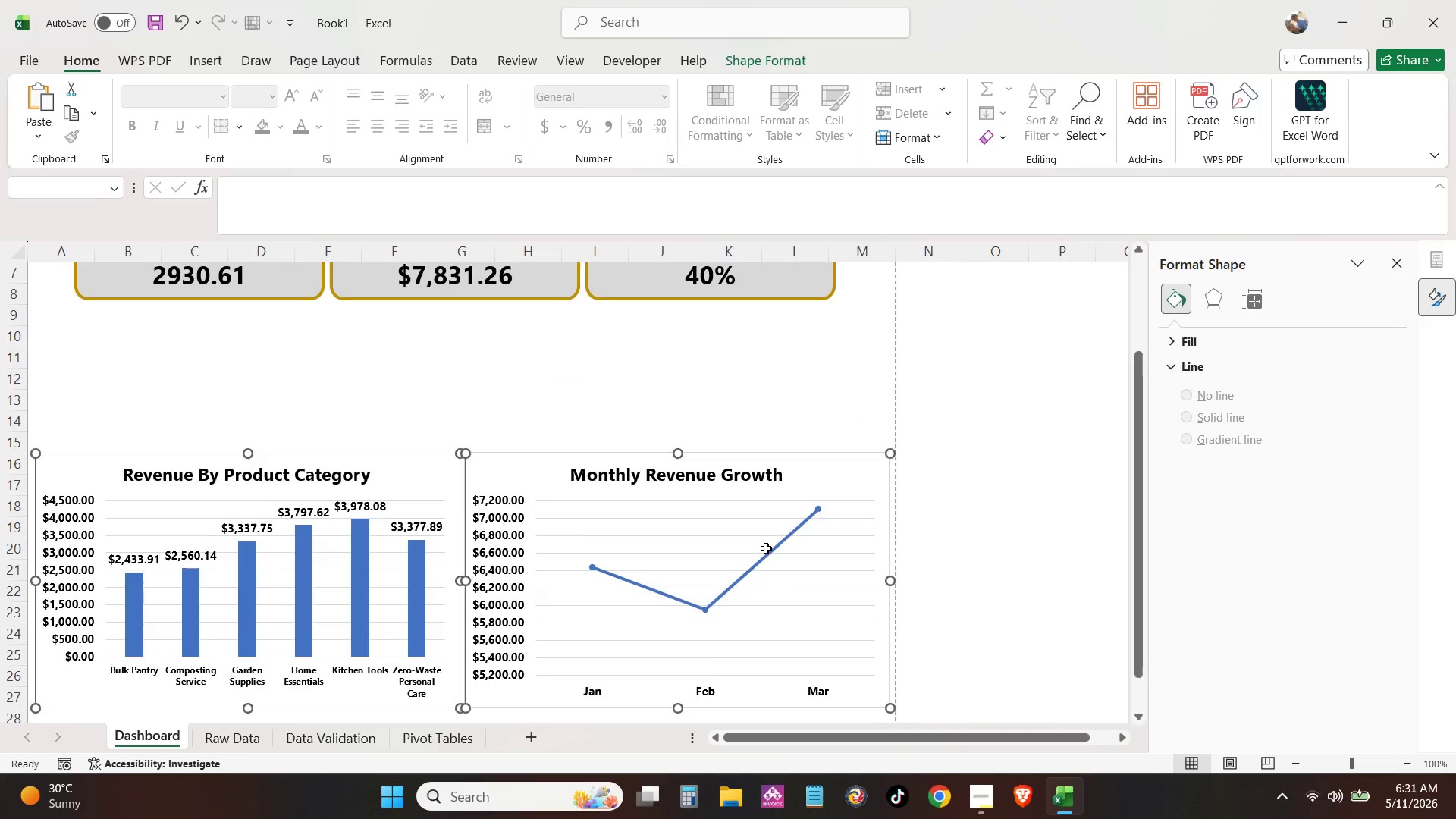 
scroll: coordinate [766, 548], scroll_direction: up, amount: 4.0
 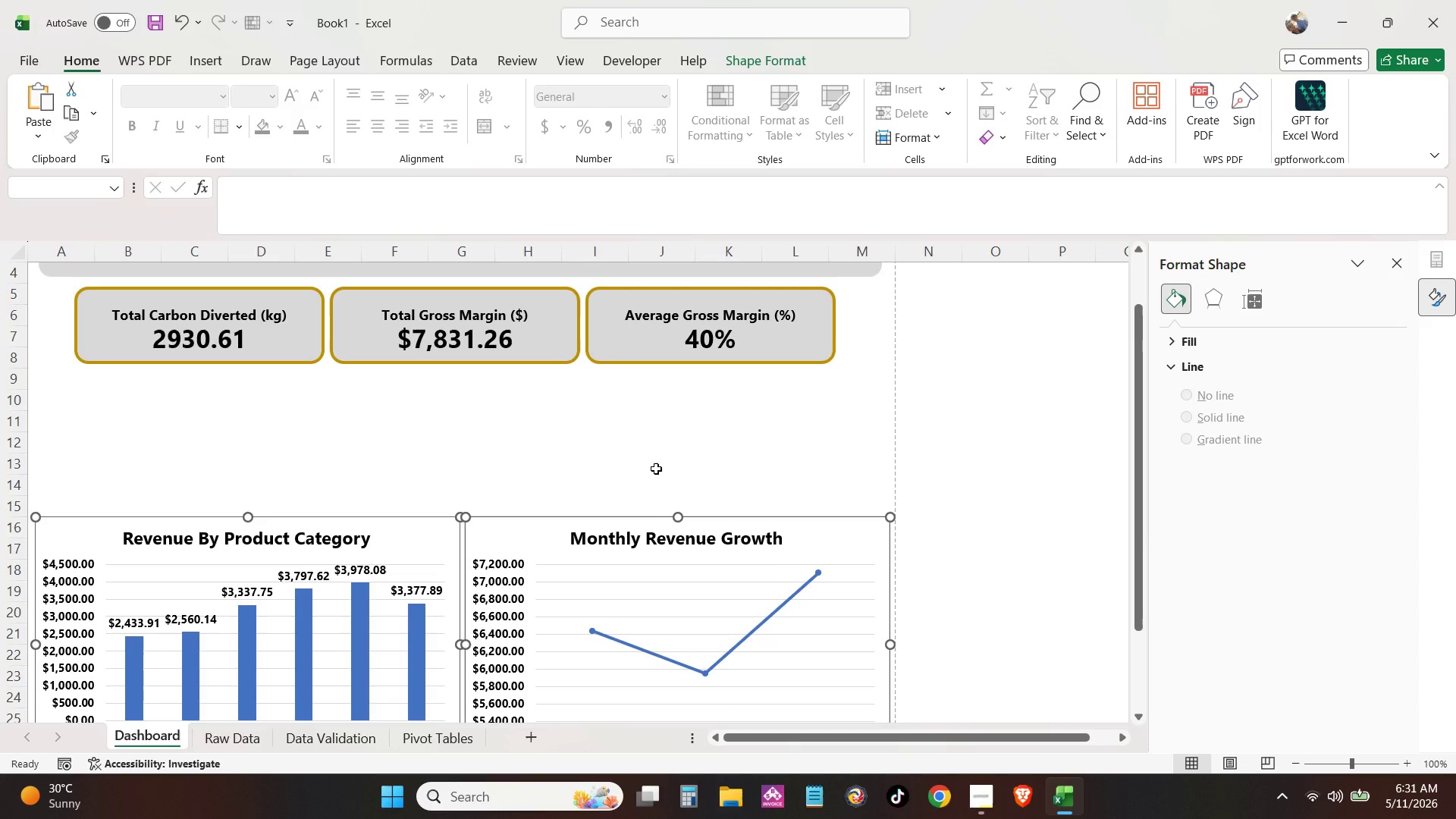 
left_click([651, 469])
 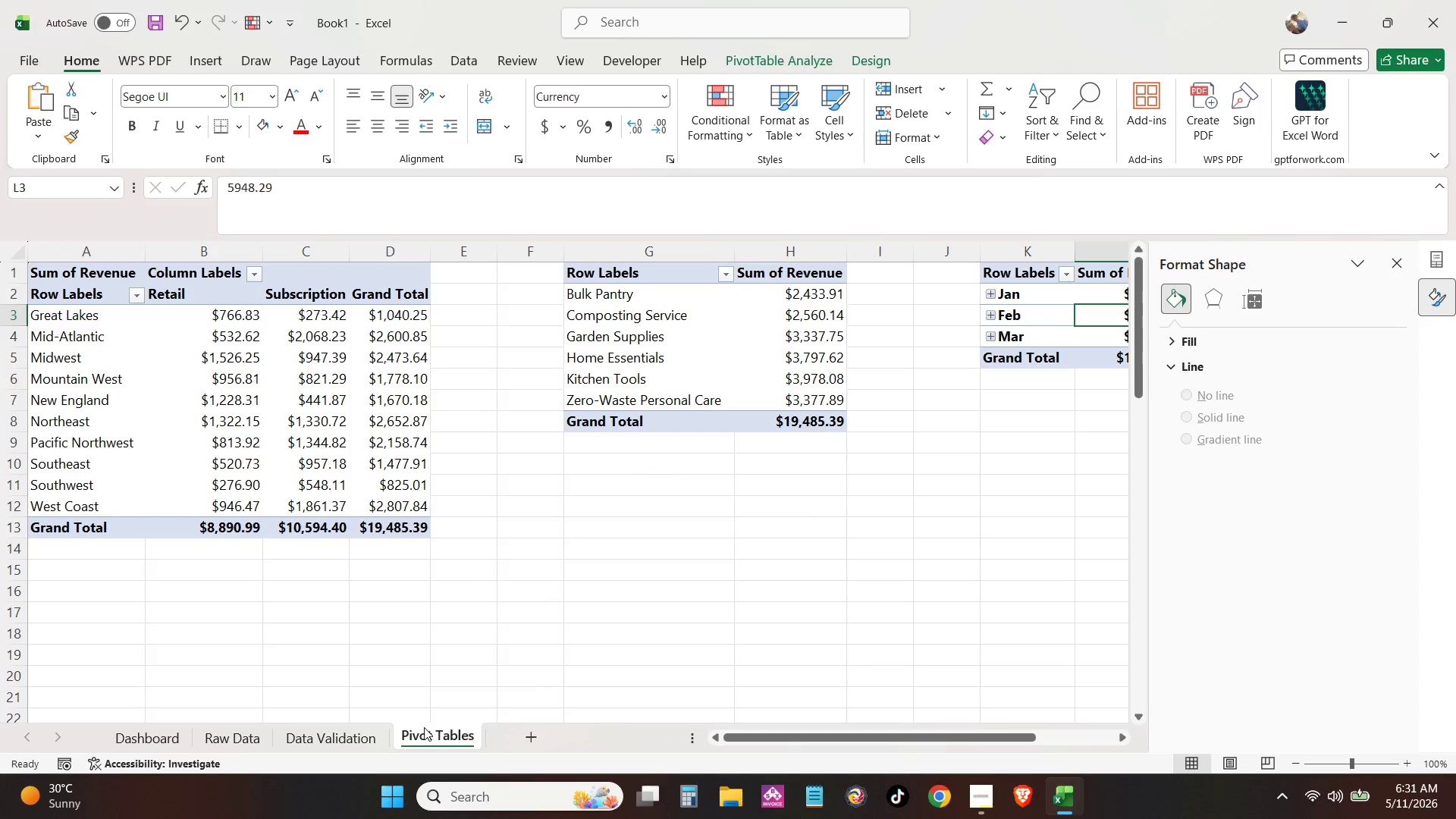 
double_click([313, 419])
 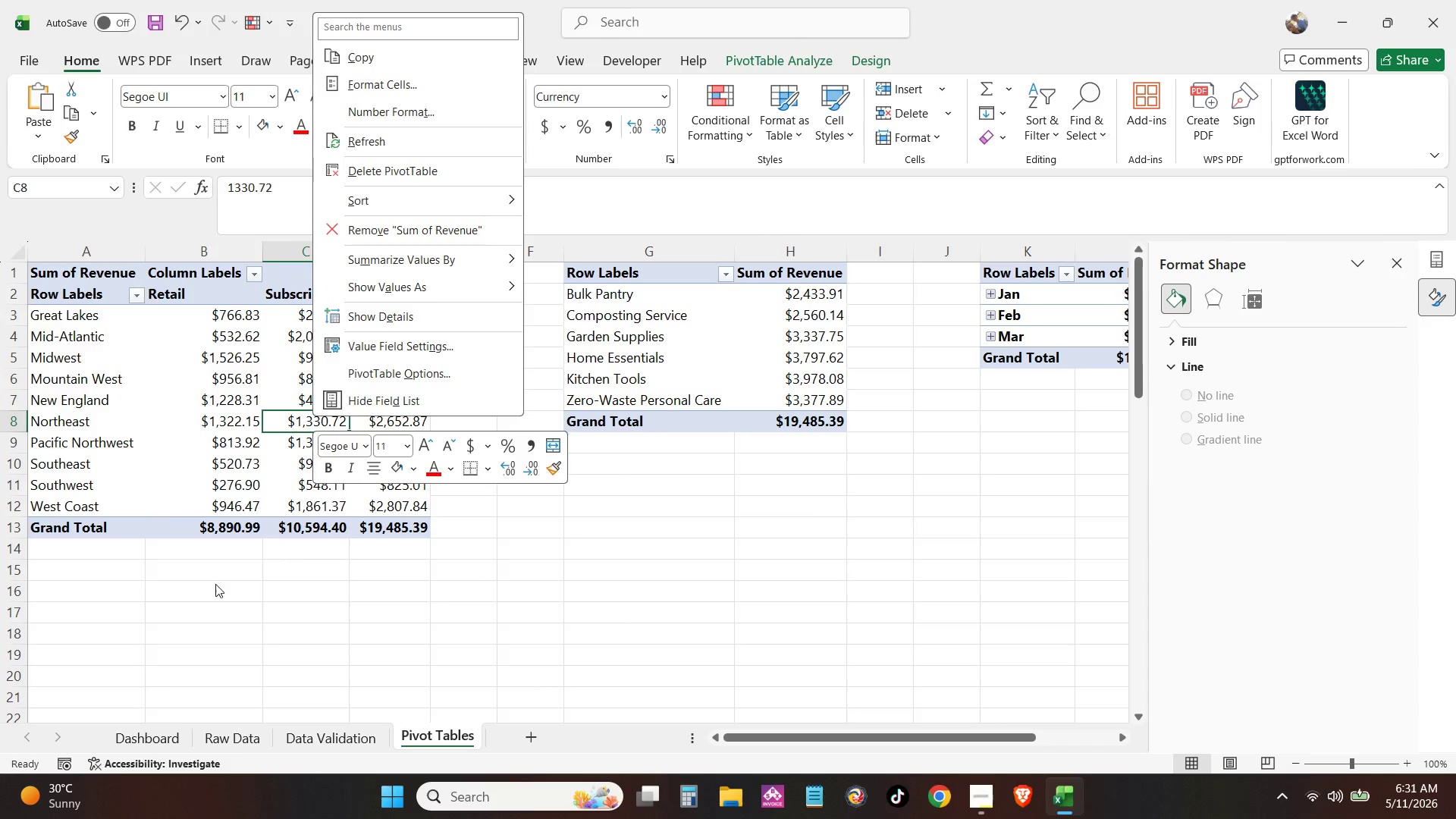 
left_click([232, 570])
 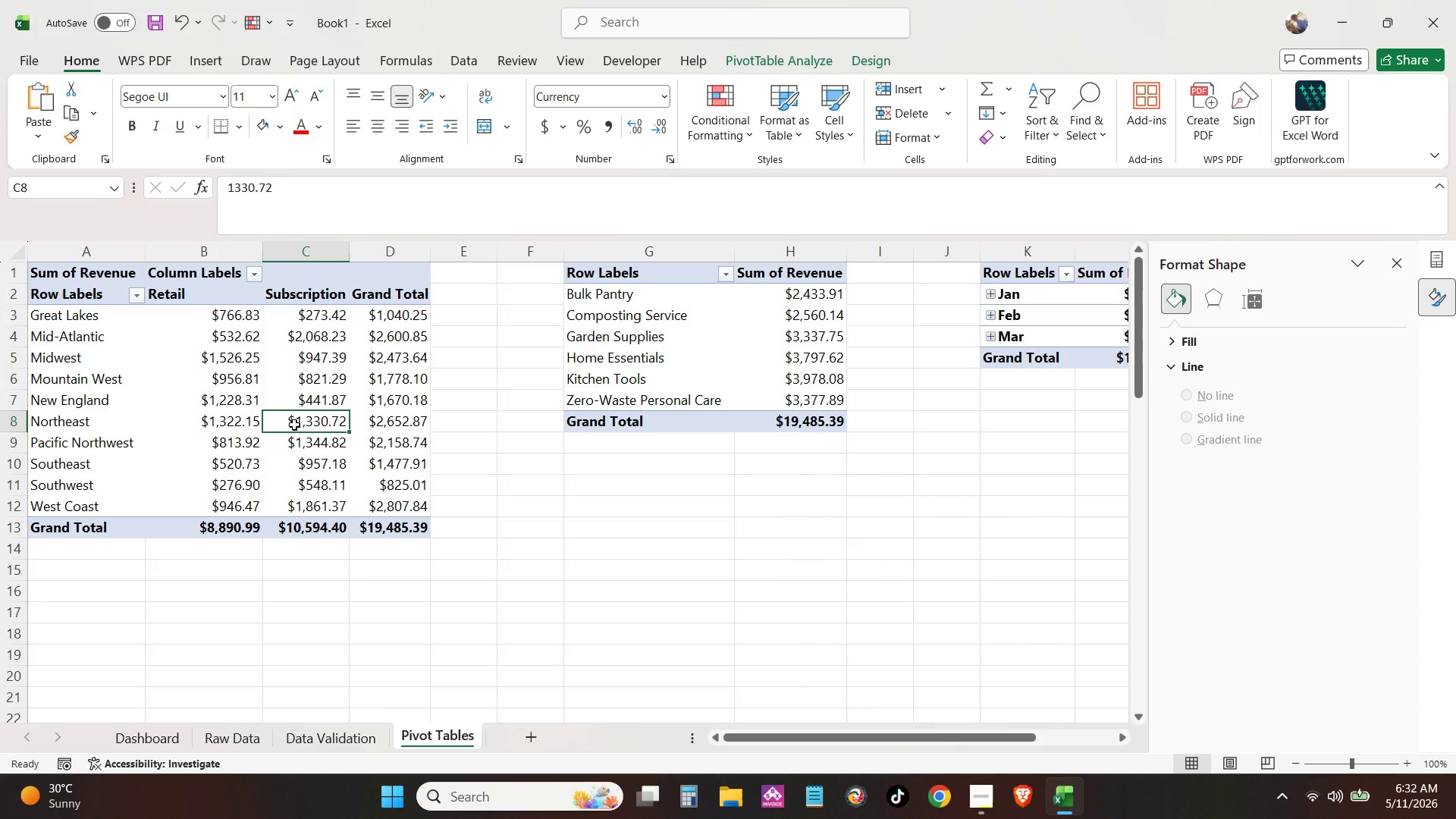 
wait(7.19)
 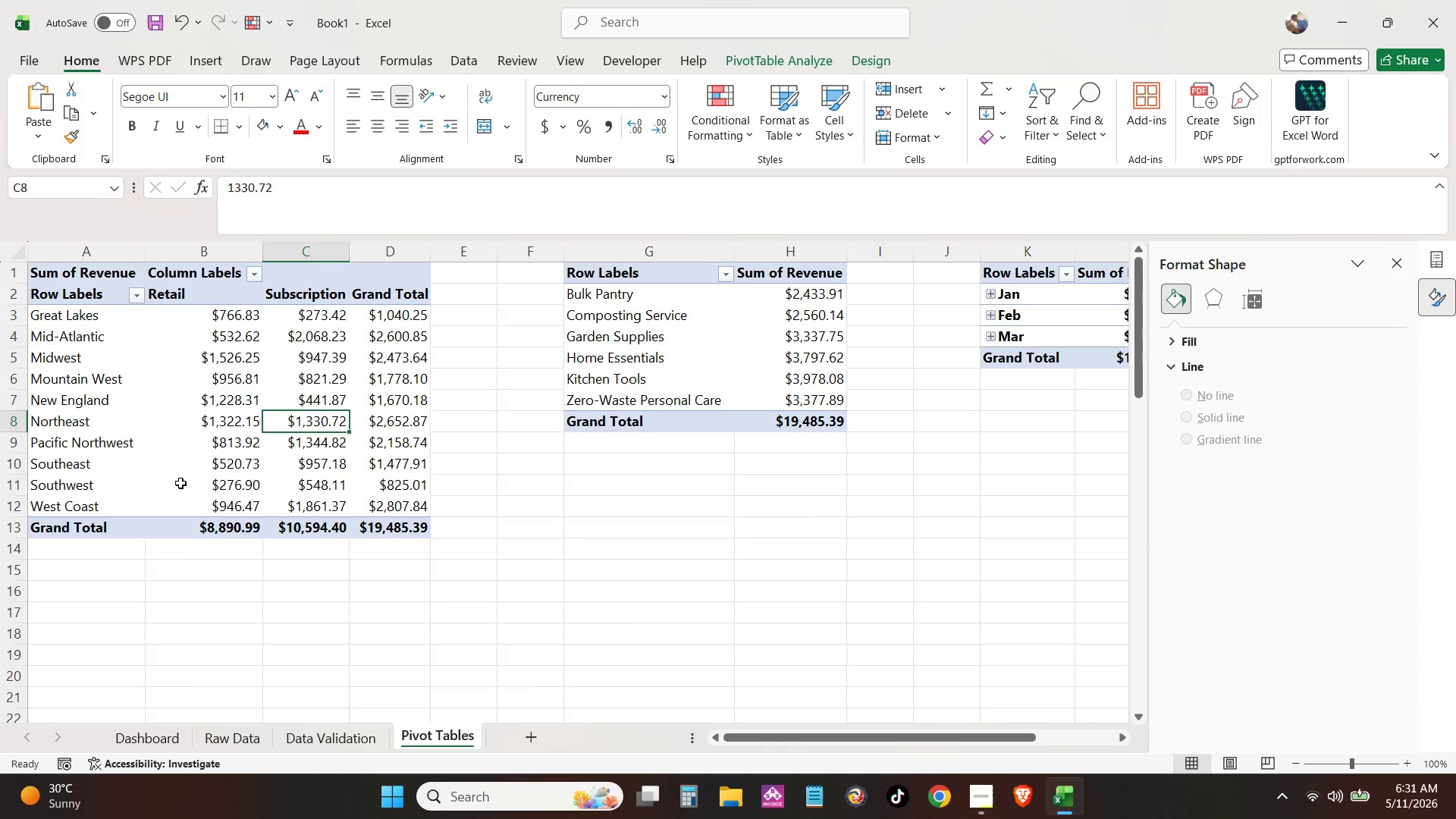 
mouse_move([211, 430])
 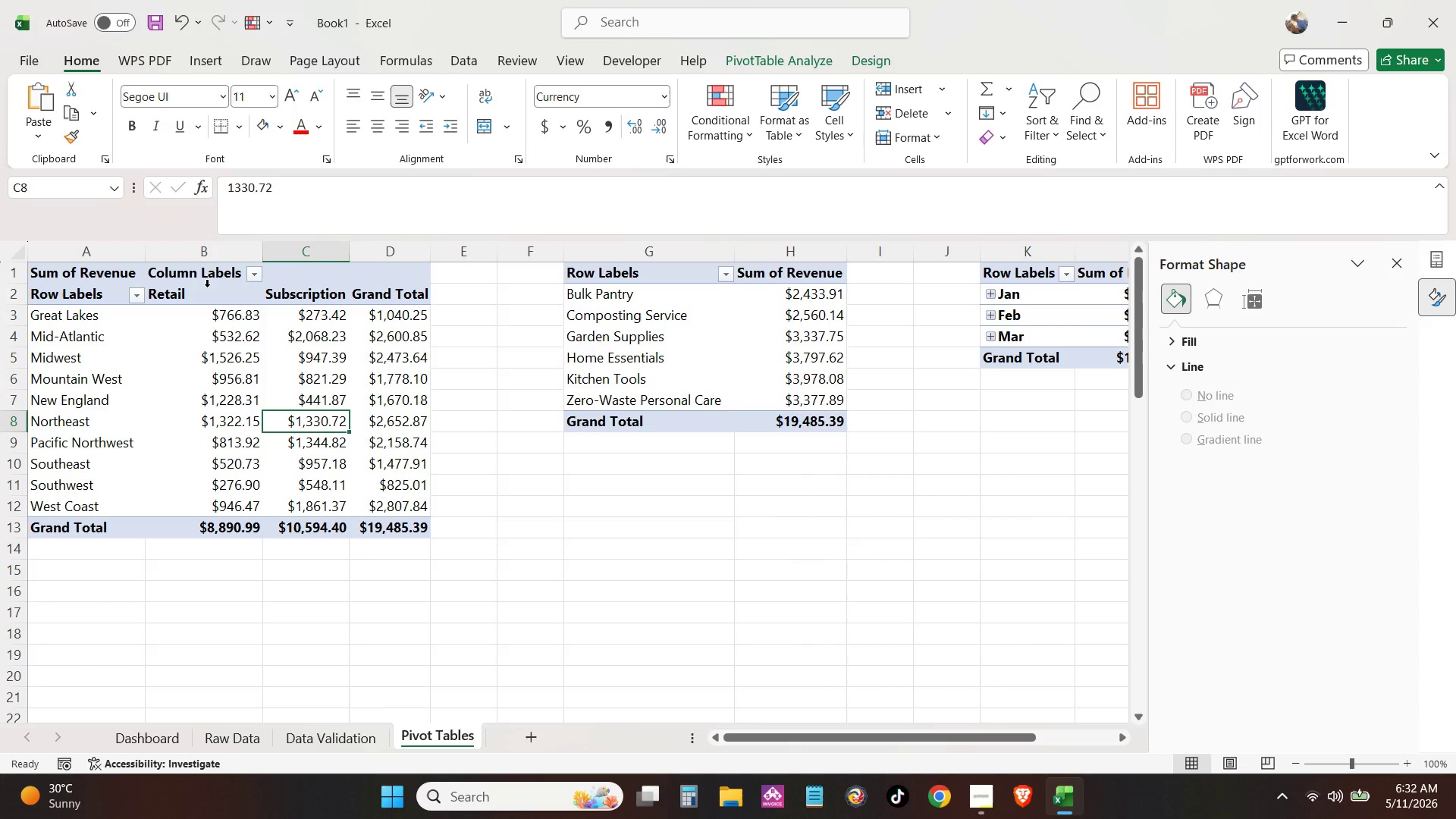 
left_click([213, 58])
 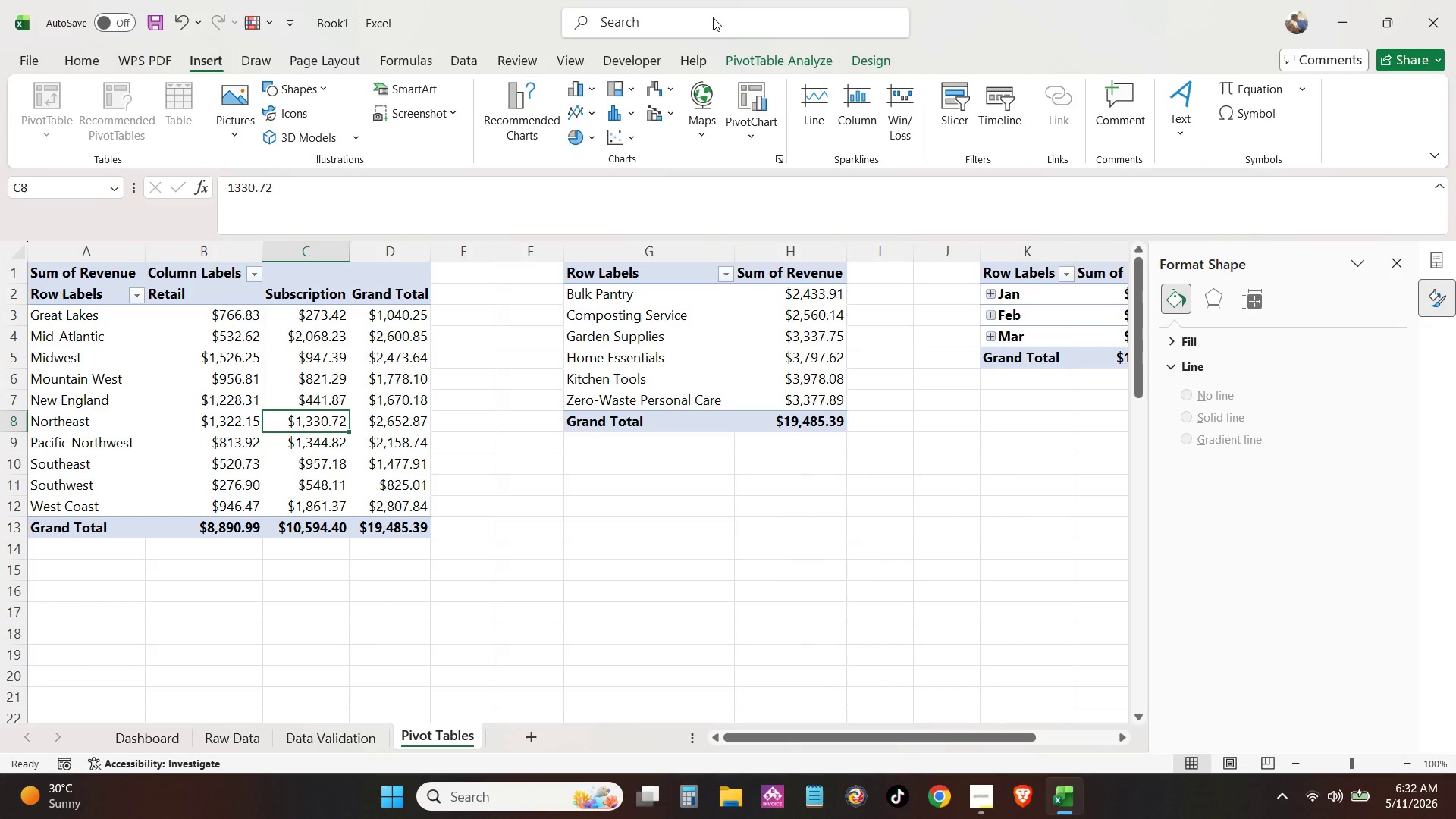 
left_click([757, 59])
 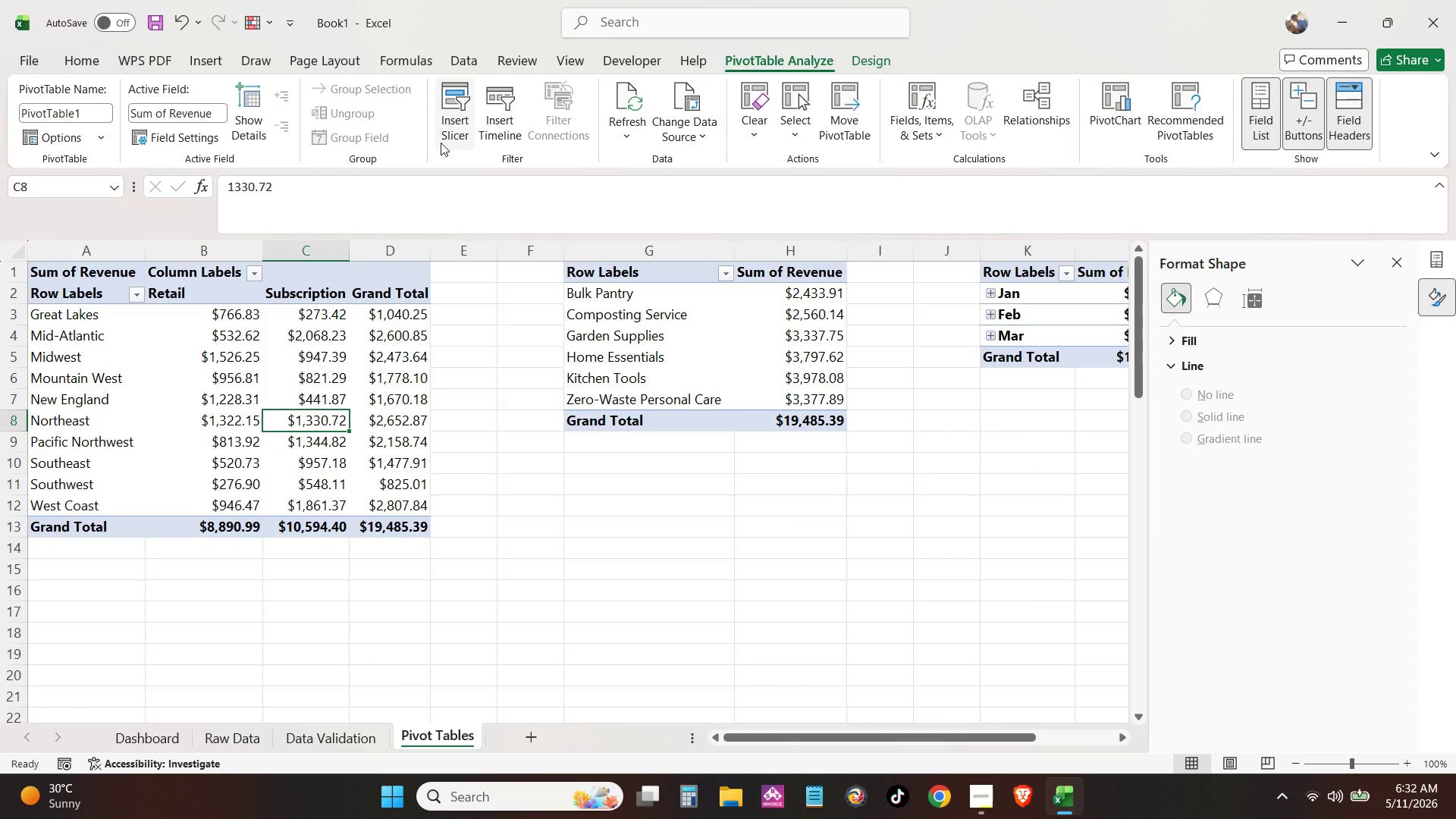 
left_click([462, 94])
 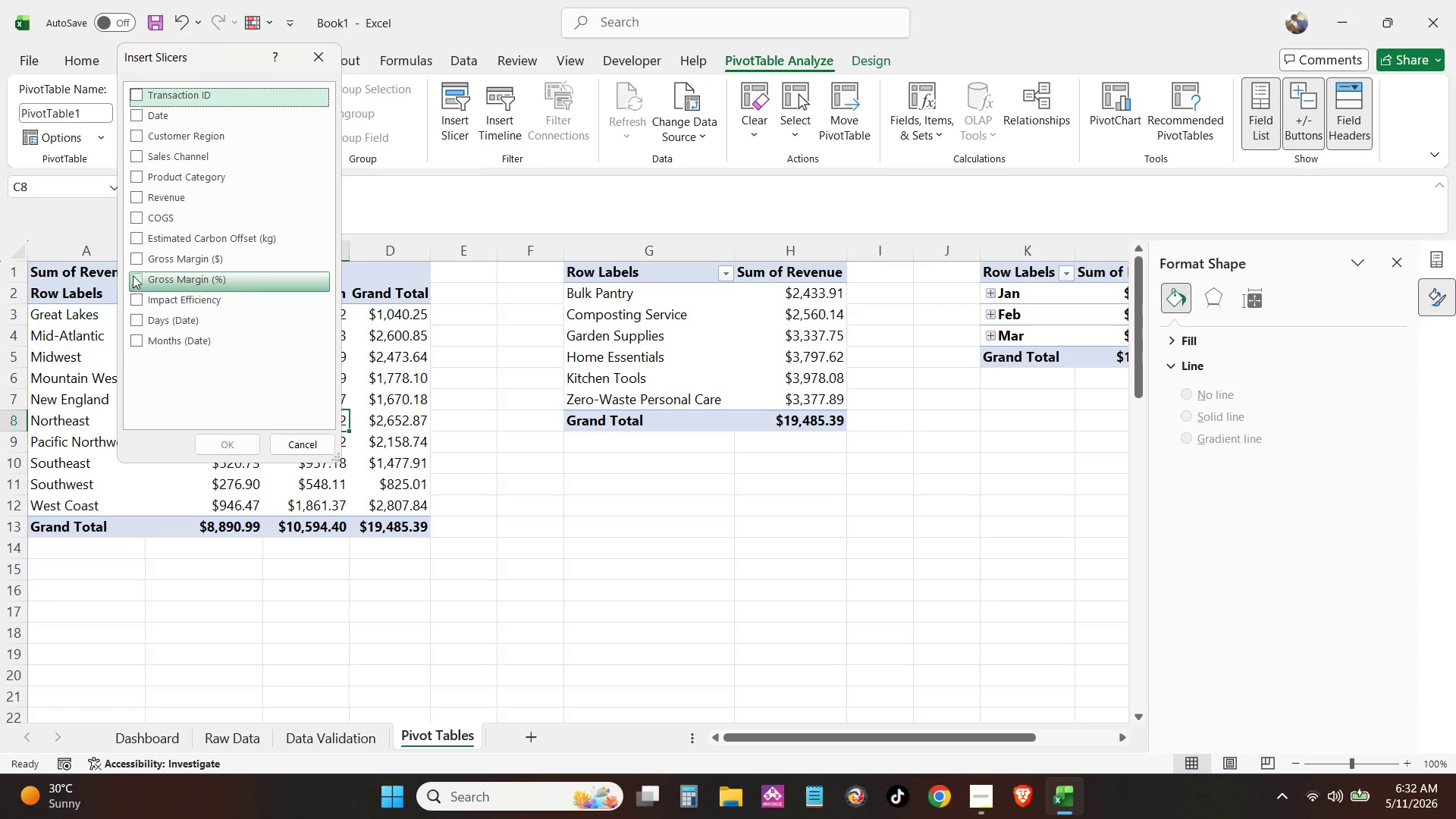 
wait(7.41)
 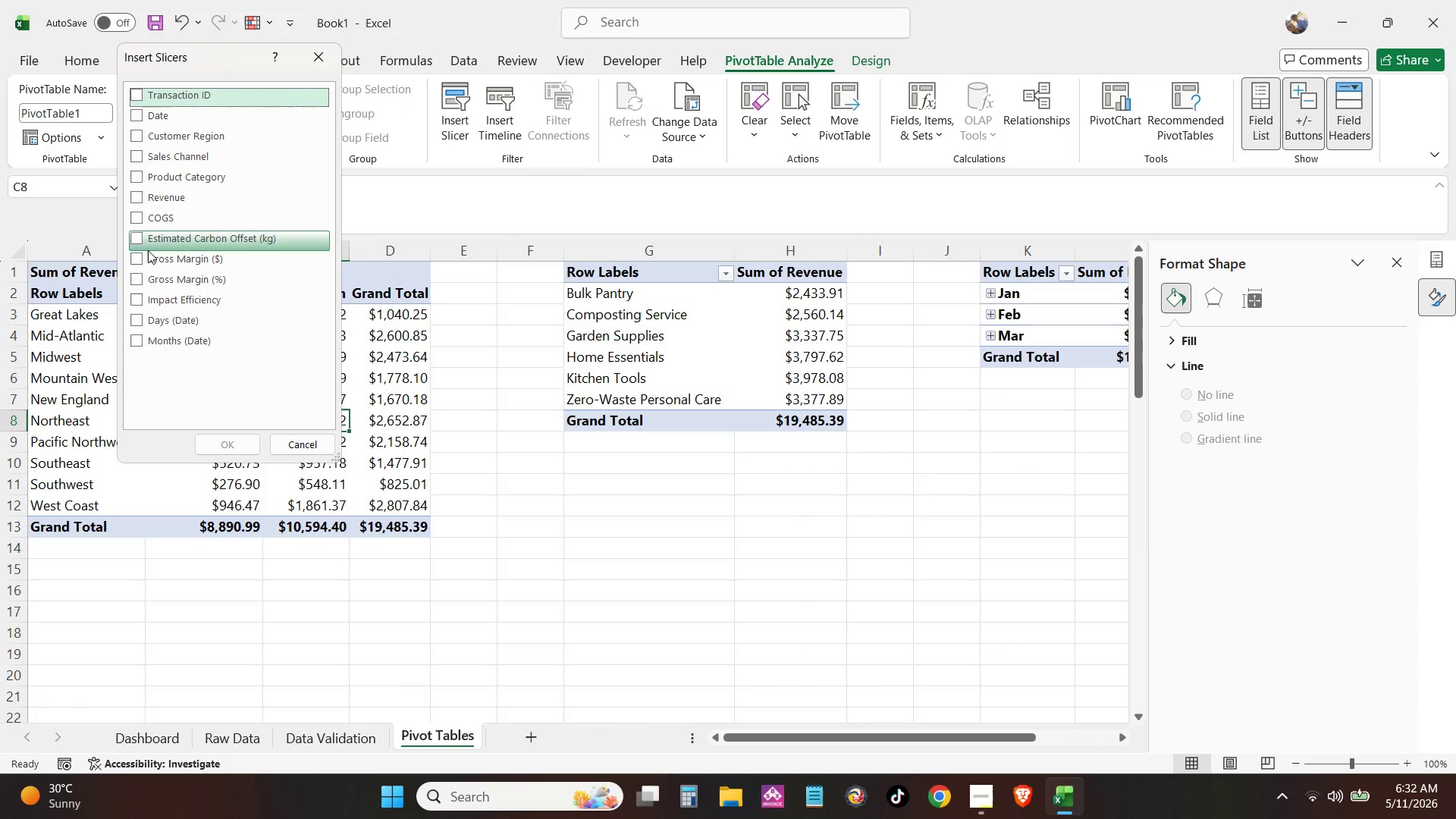 
left_click([133, 142])
 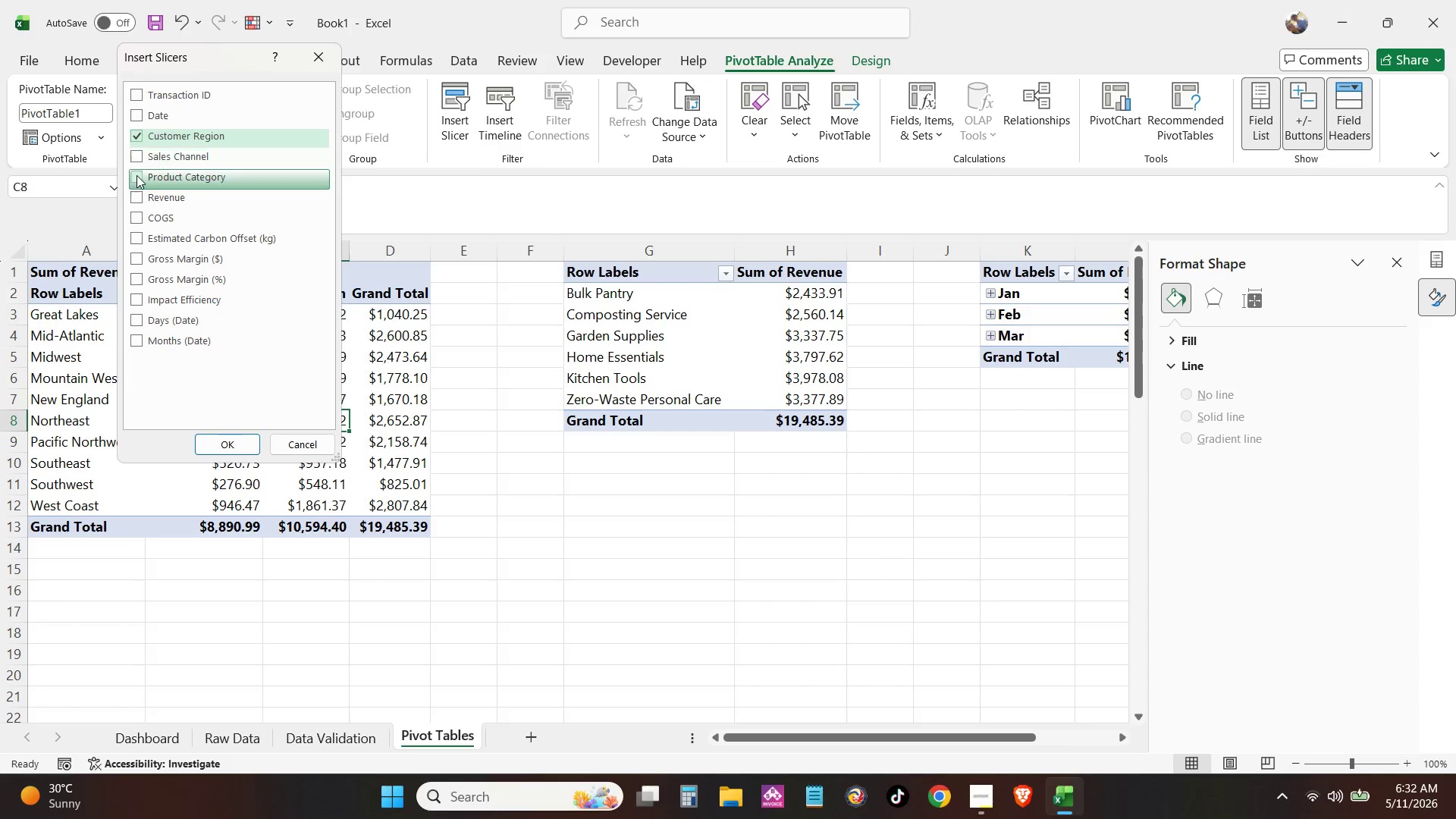 
left_click([136, 175])
 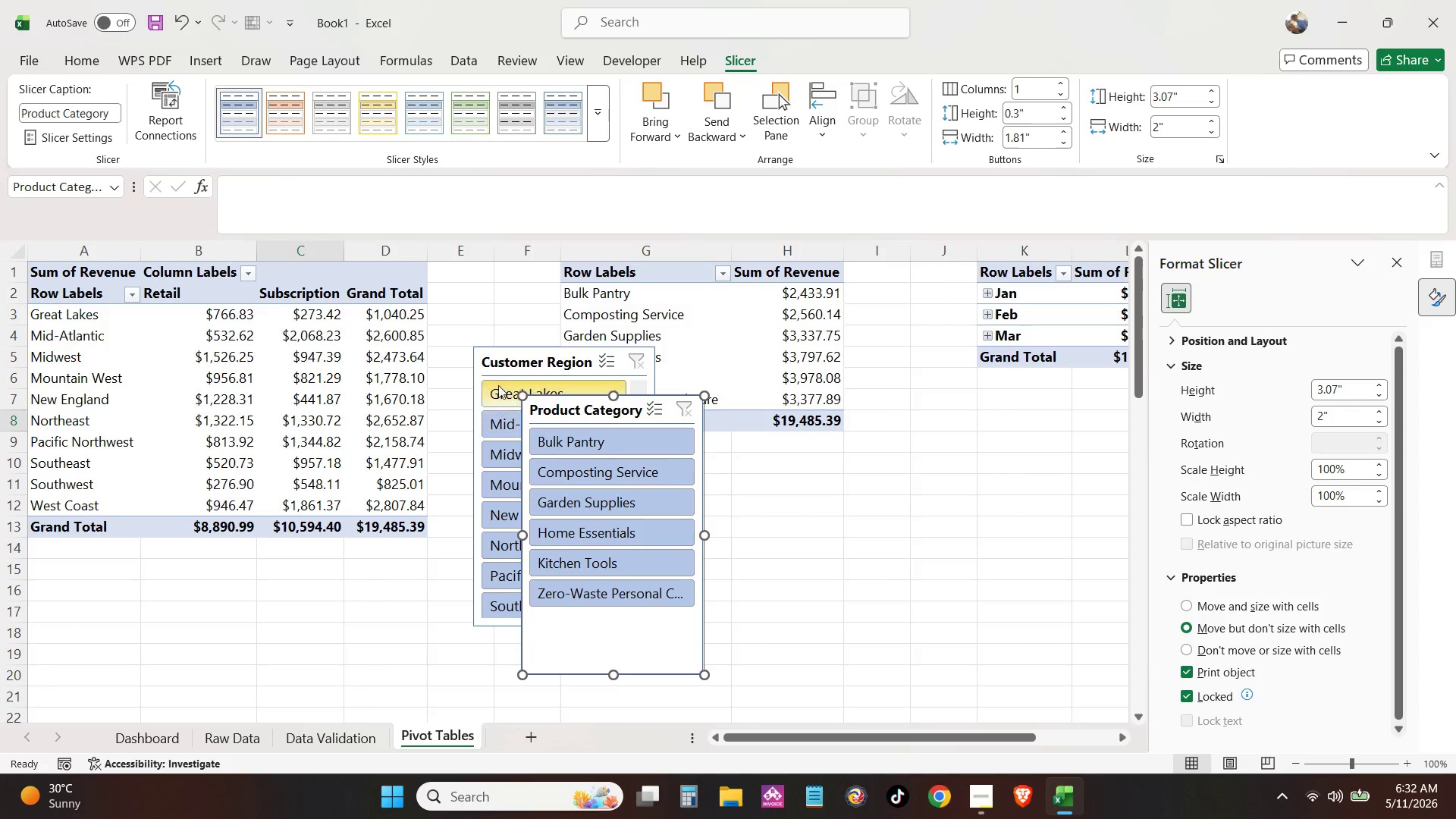 
left_click([518, 353])
 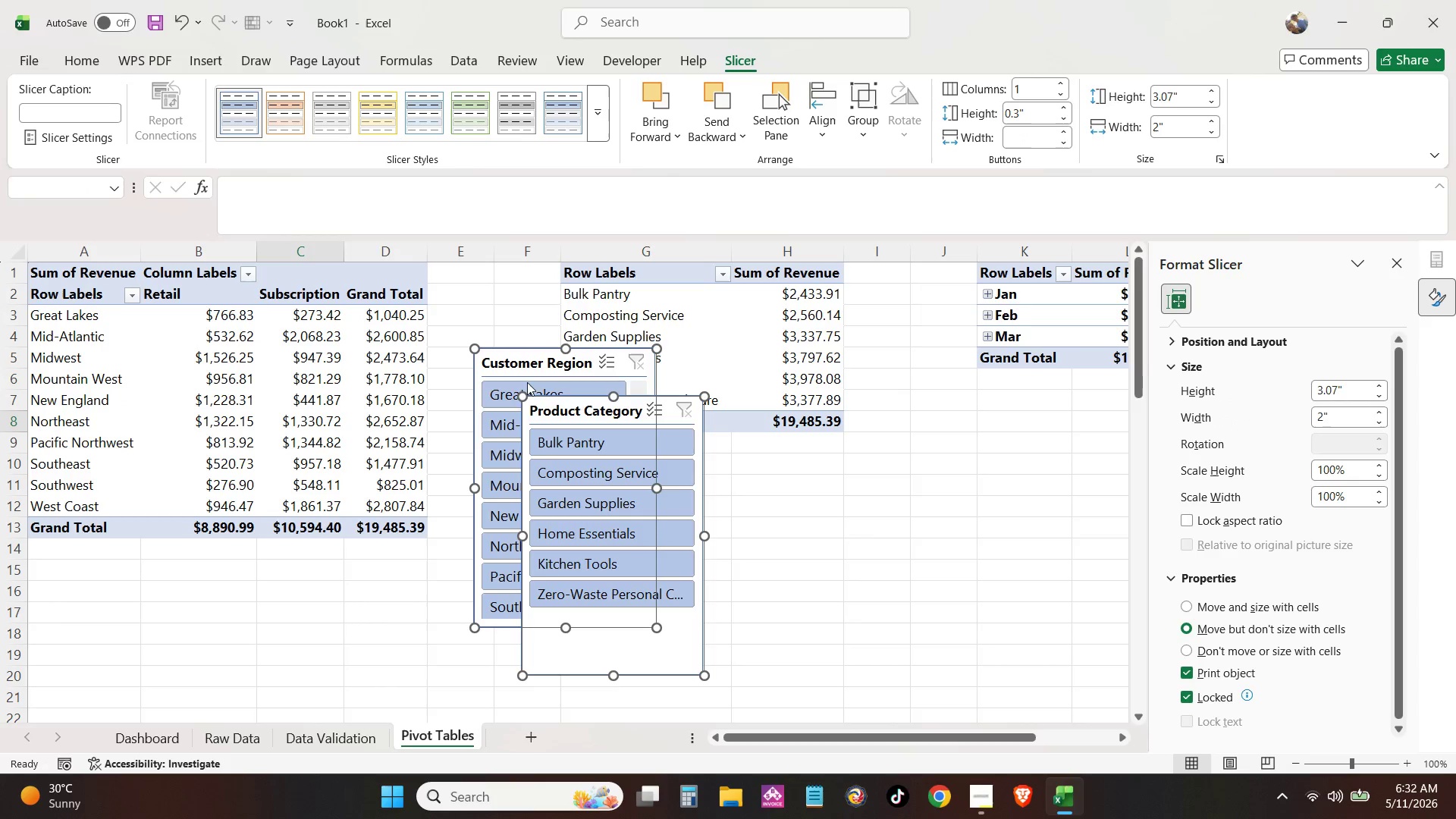 
key(Control+X)
 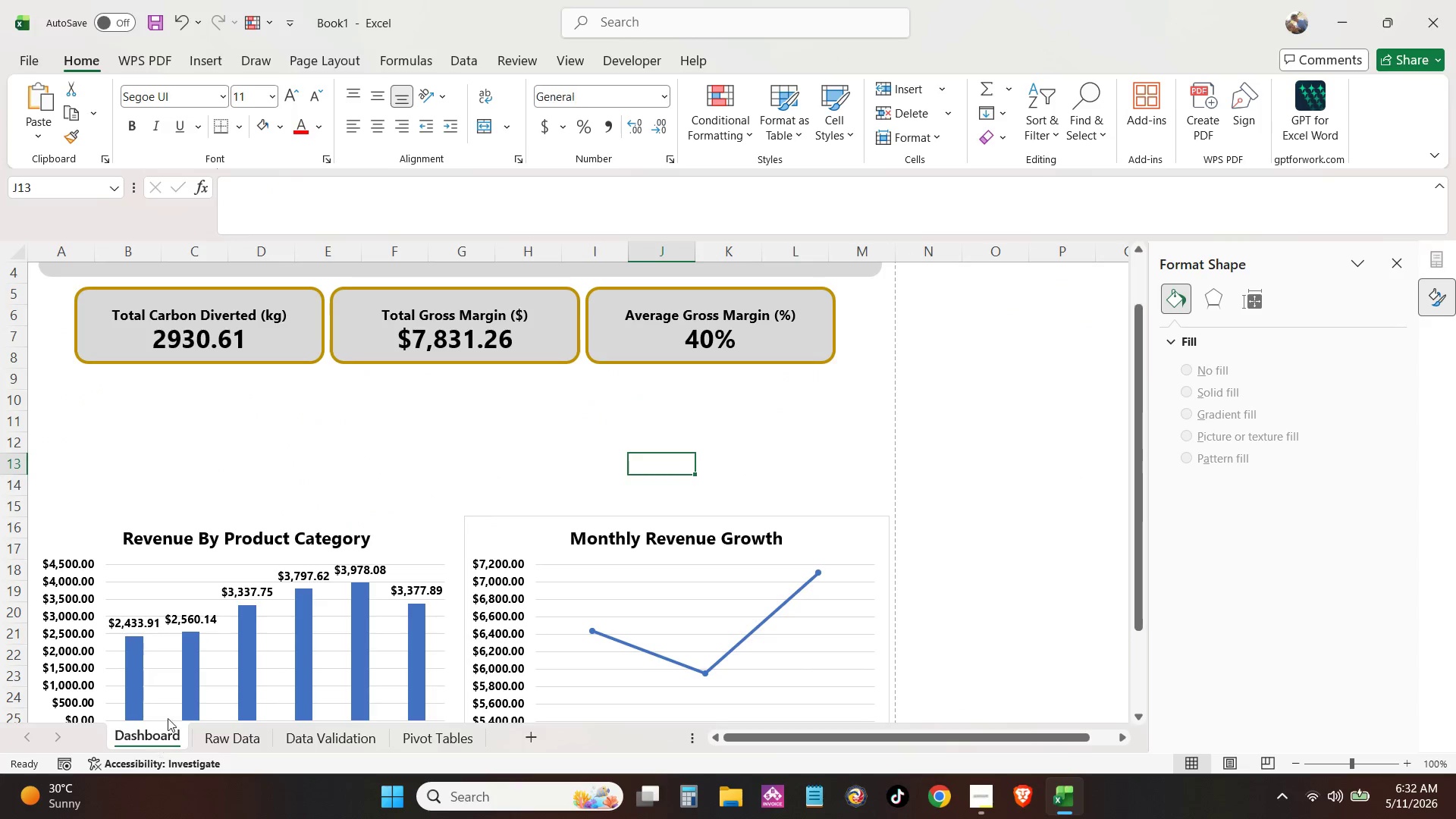 
left_click([180, 404])
 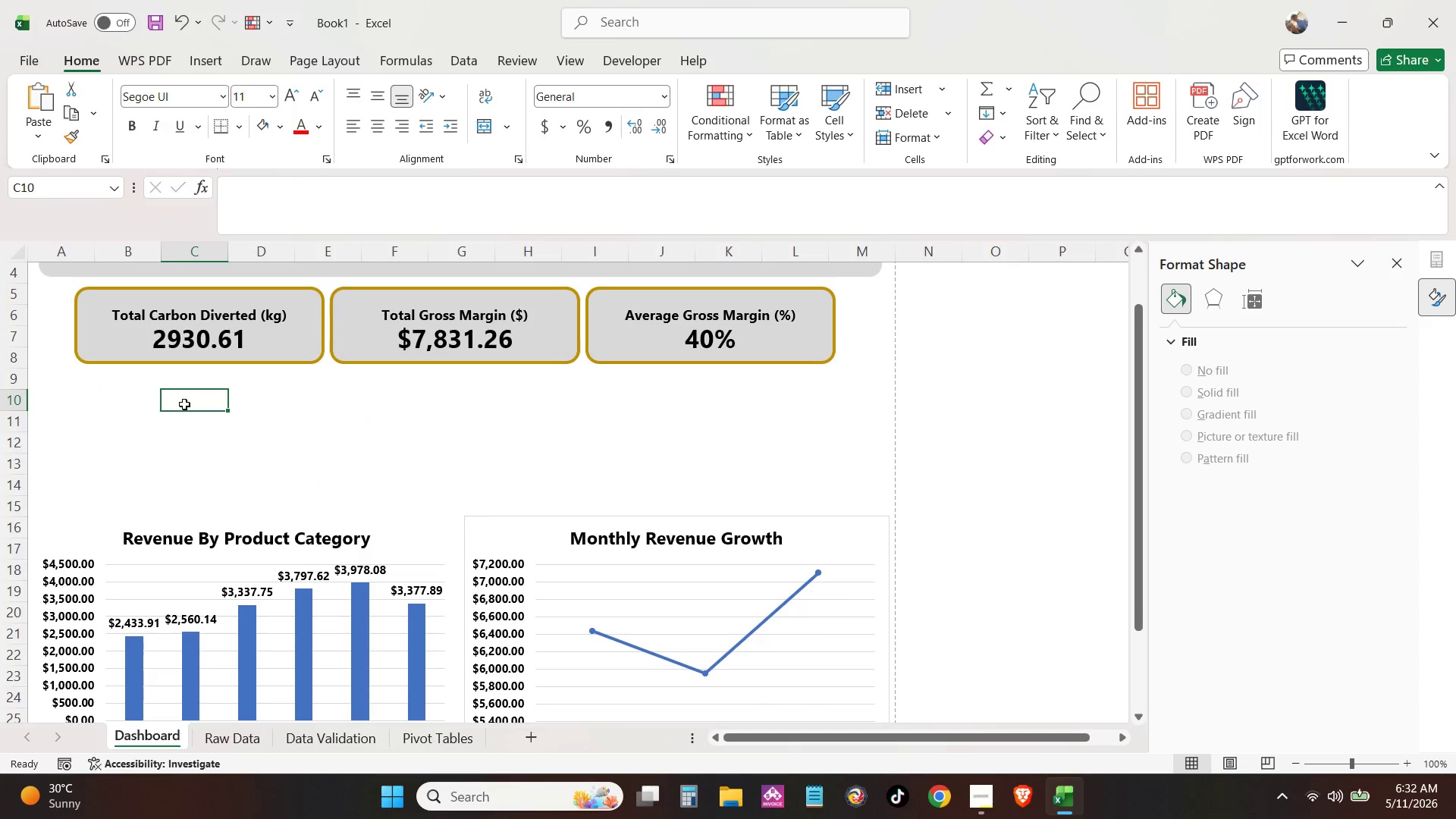 
key(Control+V)
 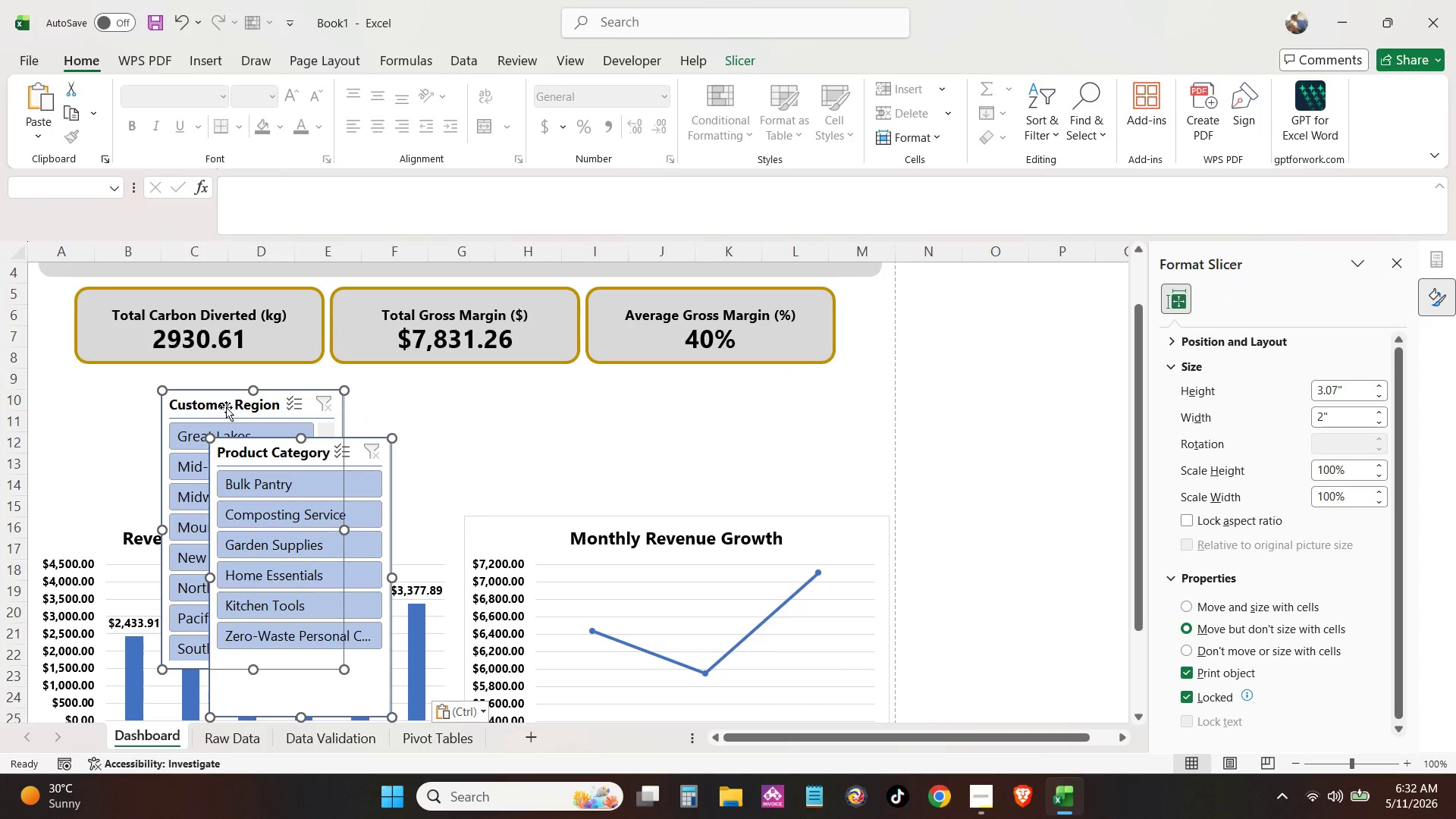 
left_click_drag(start_coordinate=[220, 407], to_coordinate=[104, 397])
 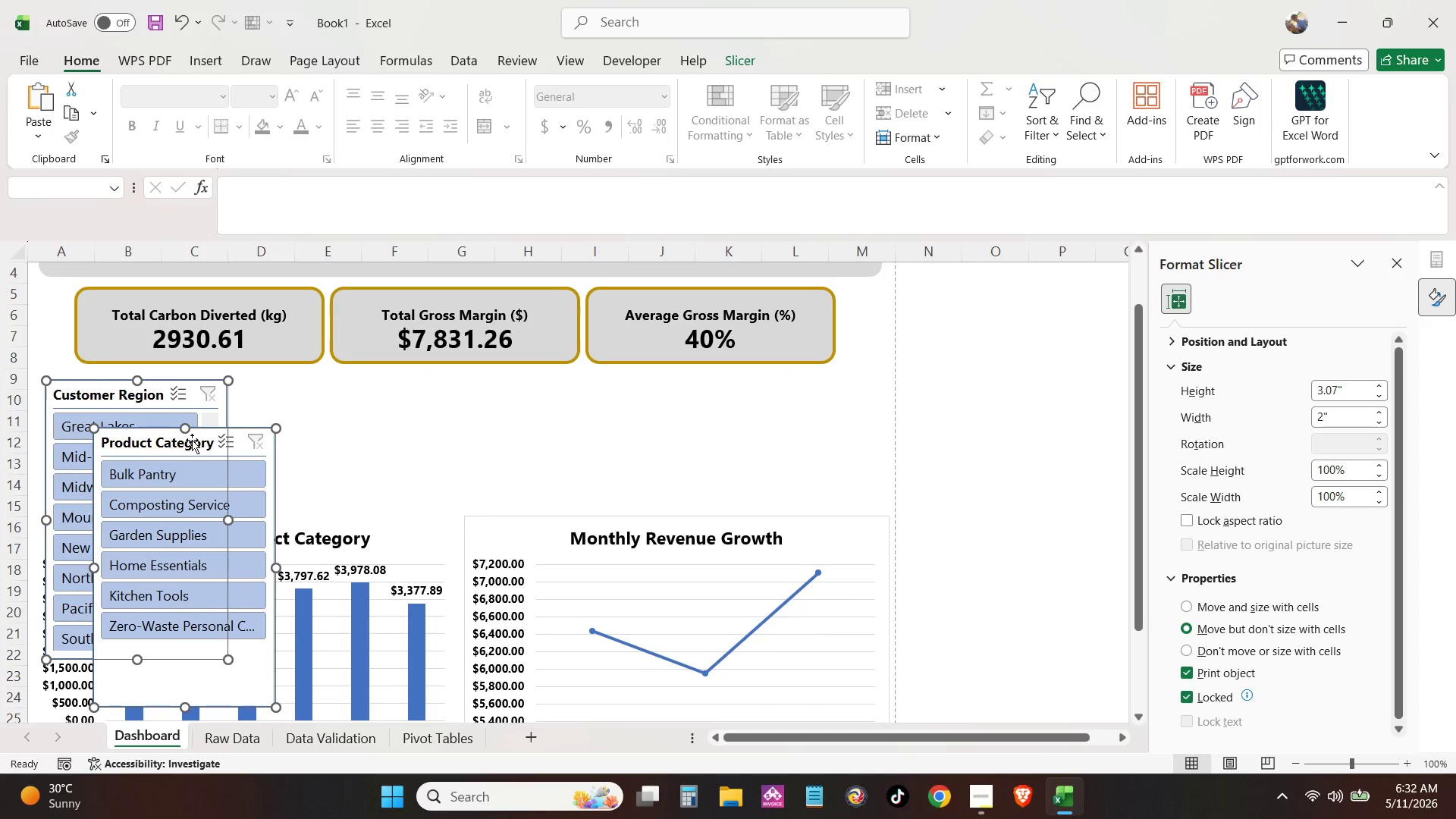 
double_click([345, 428])
 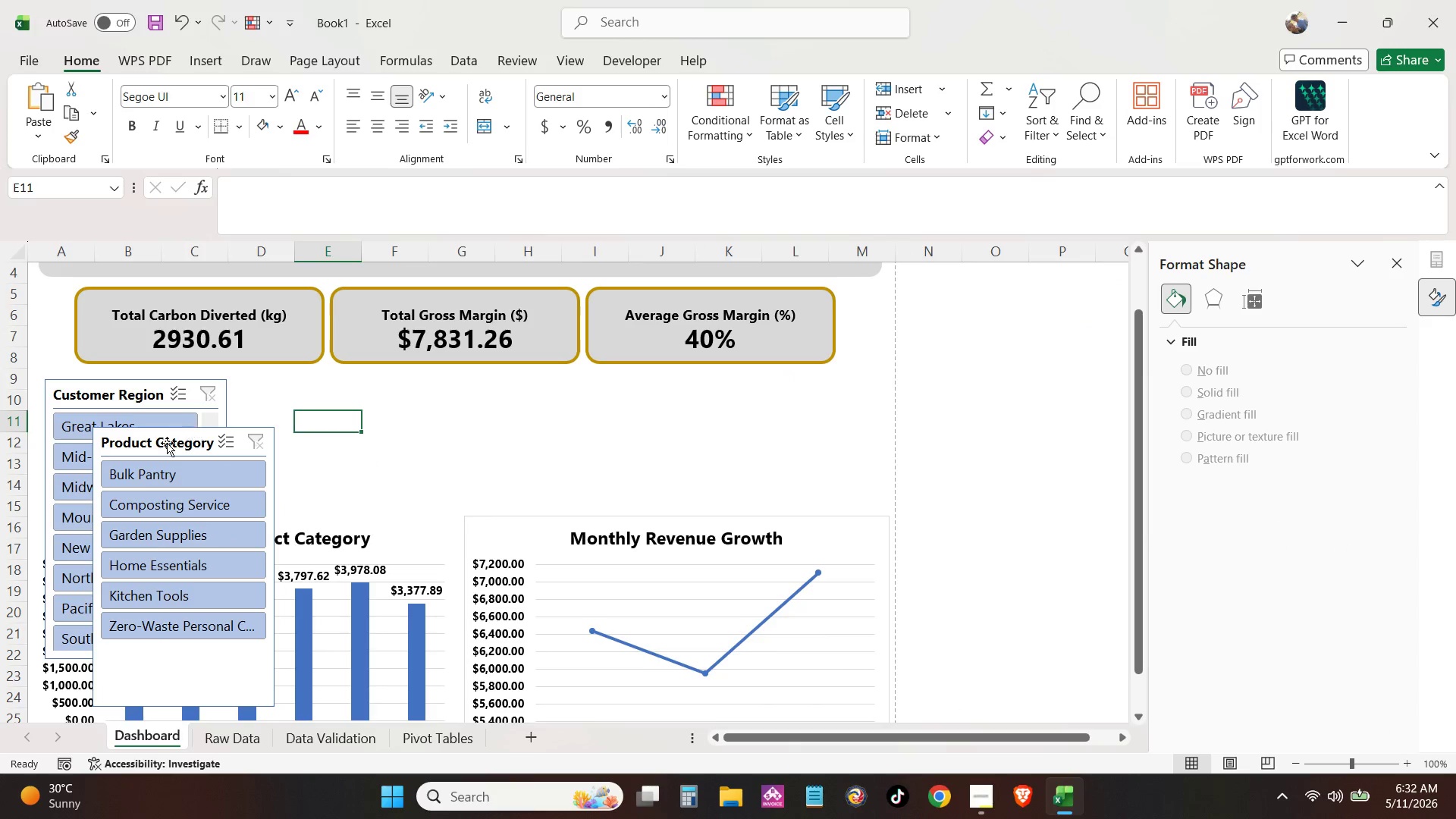 
left_click_drag(start_coordinate=[162, 447], to_coordinate=[560, 387])
 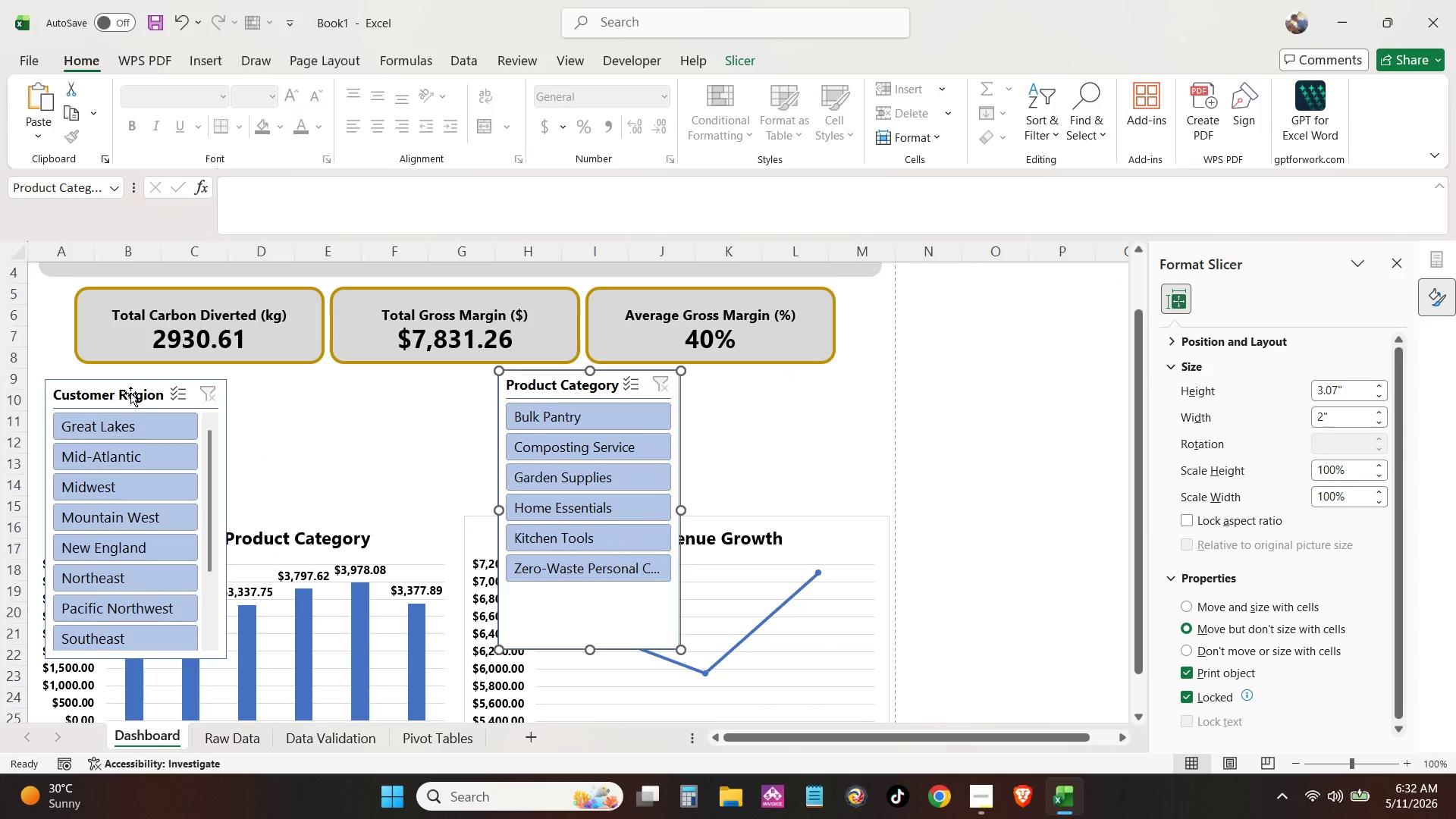 
left_click([130, 393])
 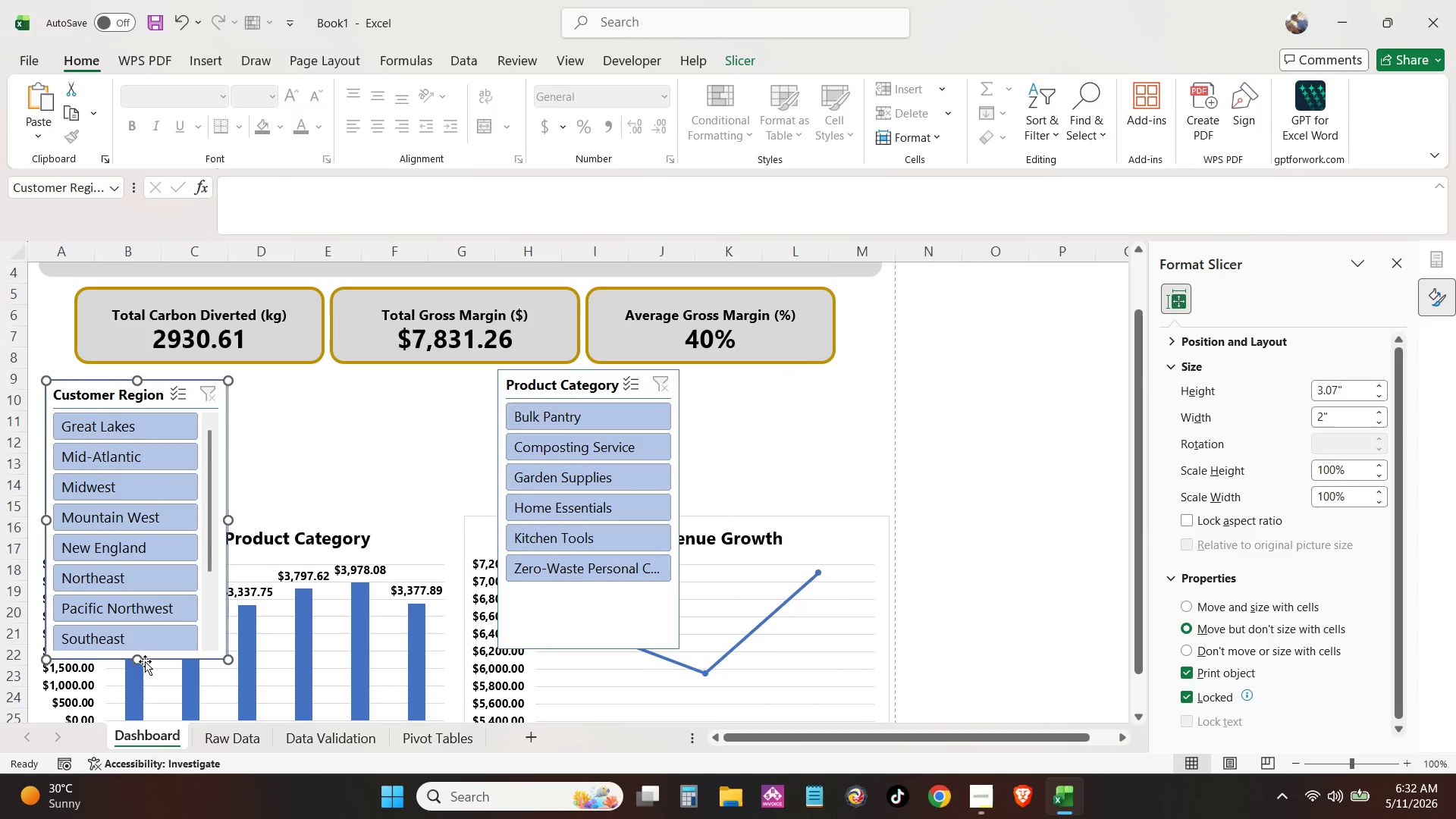 
left_click_drag(start_coordinate=[127, 659], to_coordinate=[132, 672])
 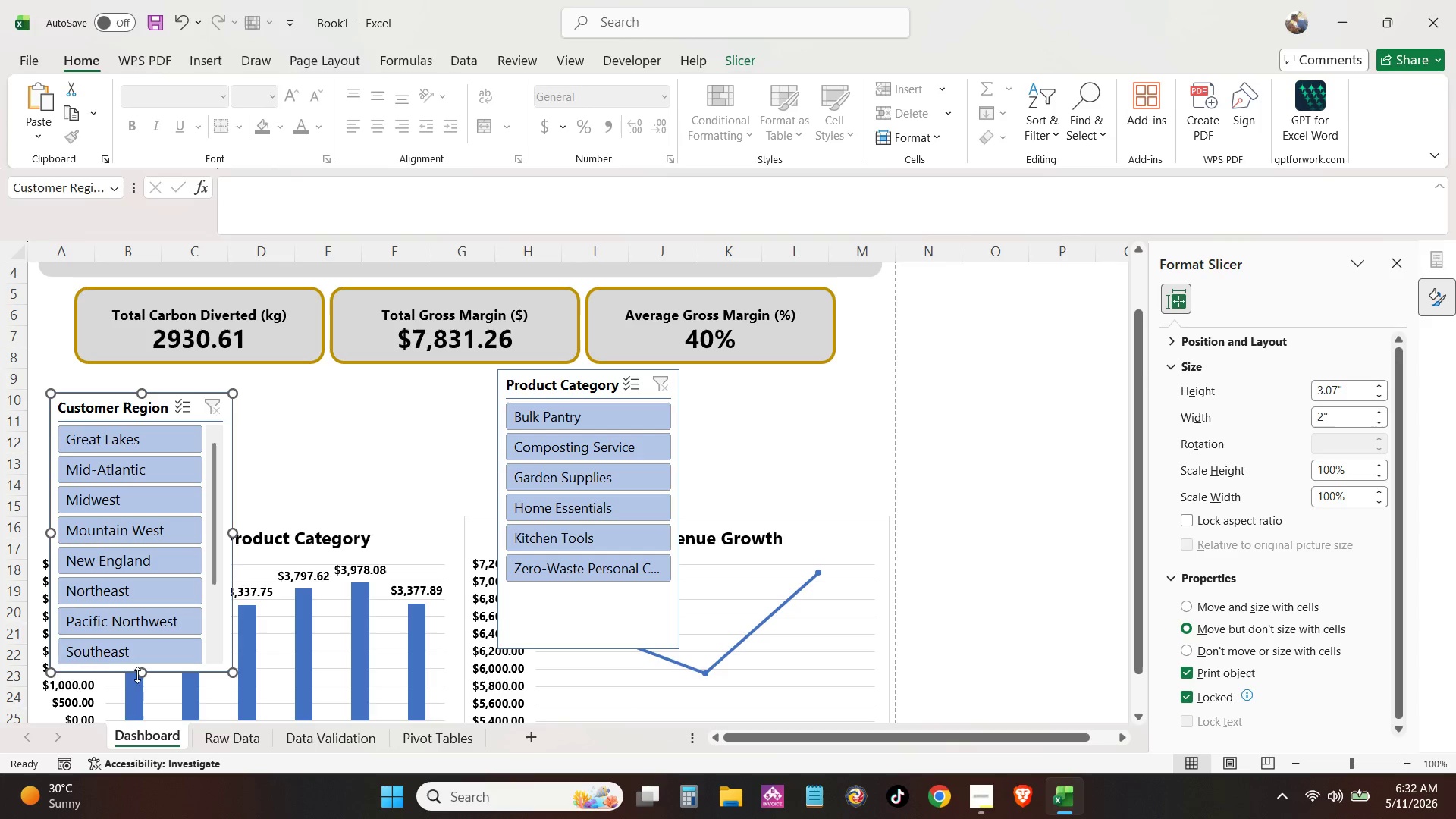 
left_click_drag(start_coordinate=[140, 675], to_coordinate=[149, 497])
 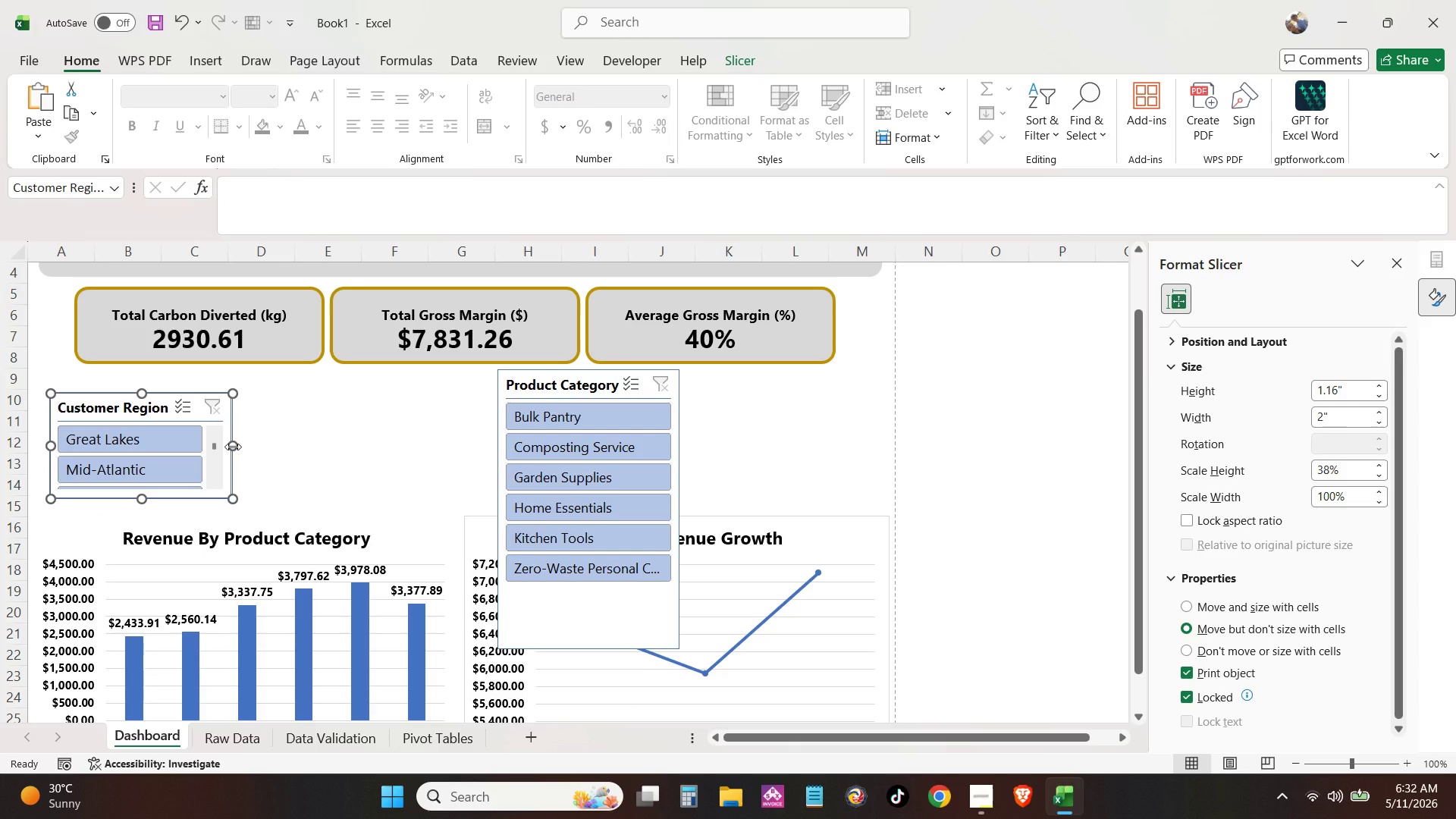 
left_click_drag(start_coordinate=[233, 447], to_coordinate=[437, 445])
 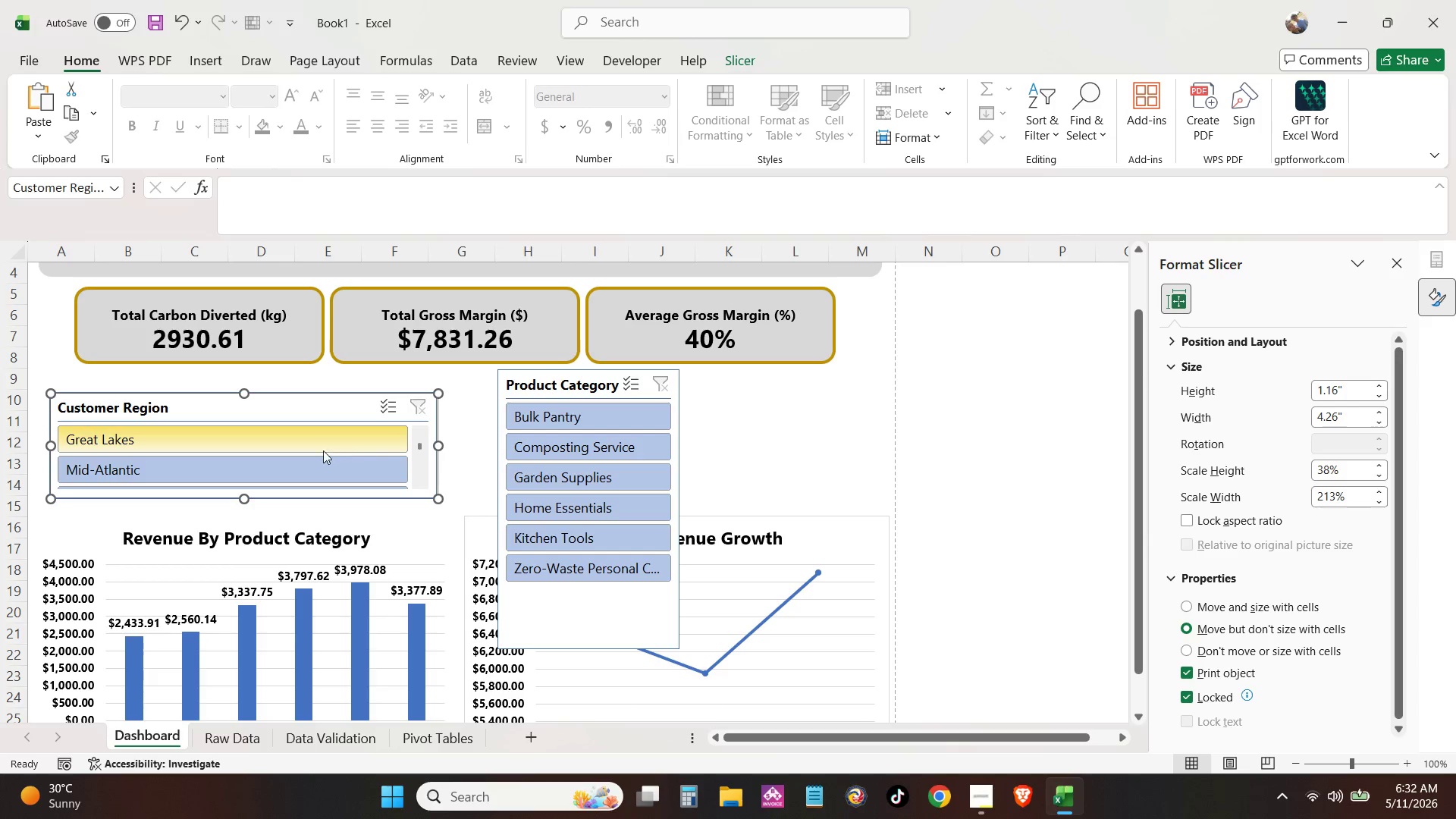 
scroll: coordinate [310, 458], scroll_direction: up, amount: 1.0
 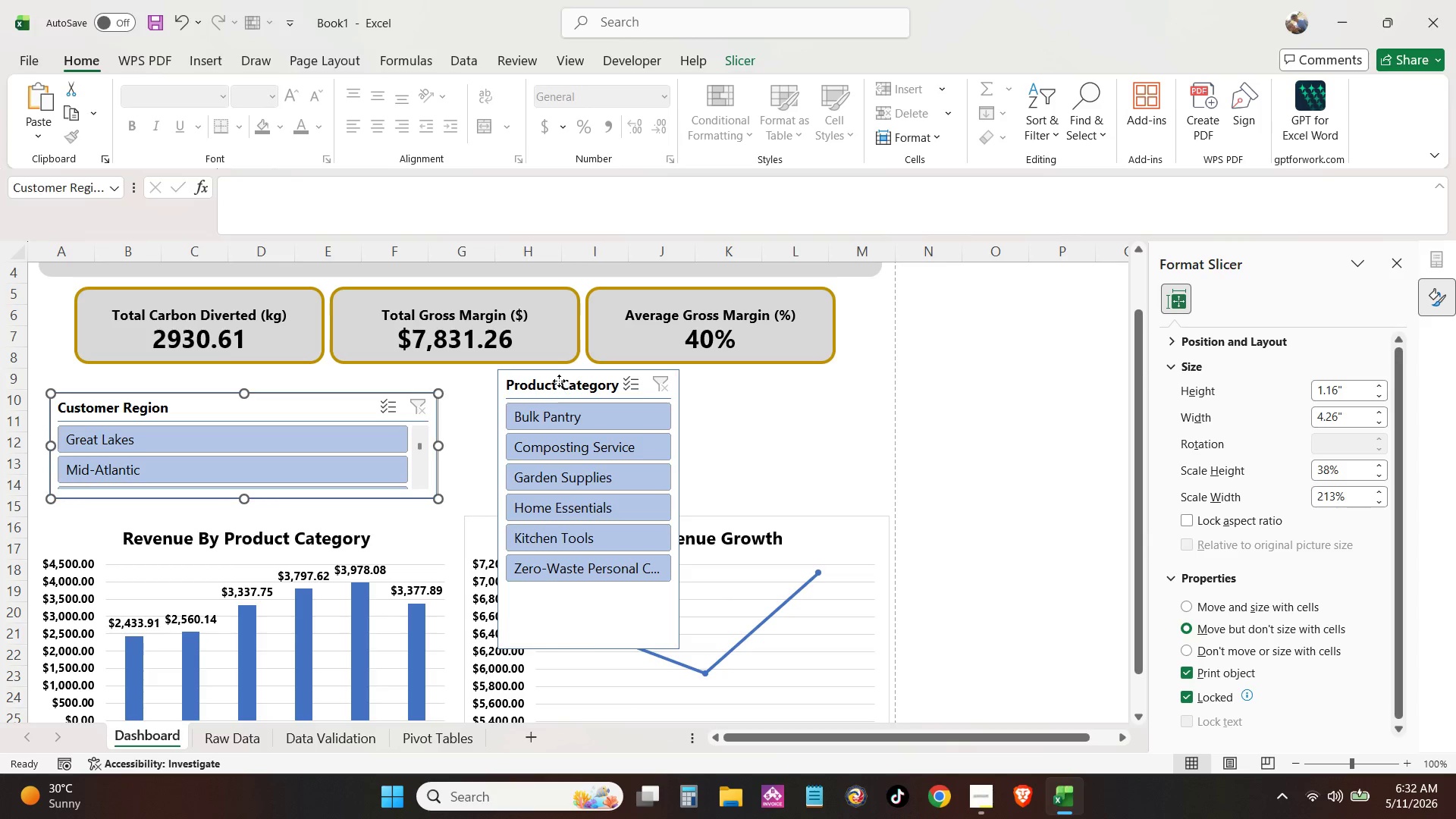 
left_click_drag(start_coordinate=[559, 381], to_coordinate=[510, 401])
 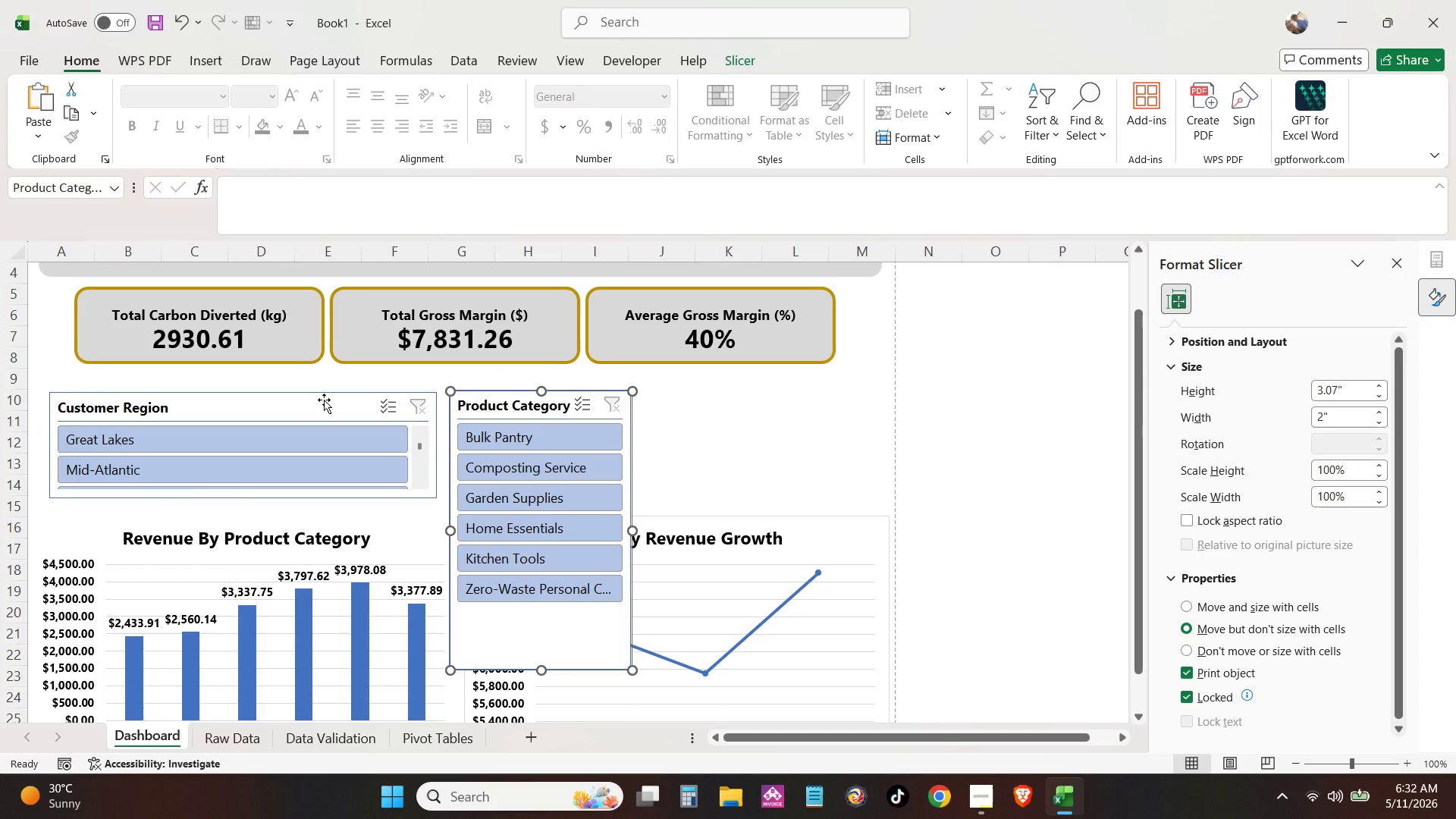 
left_click([324, 400])
 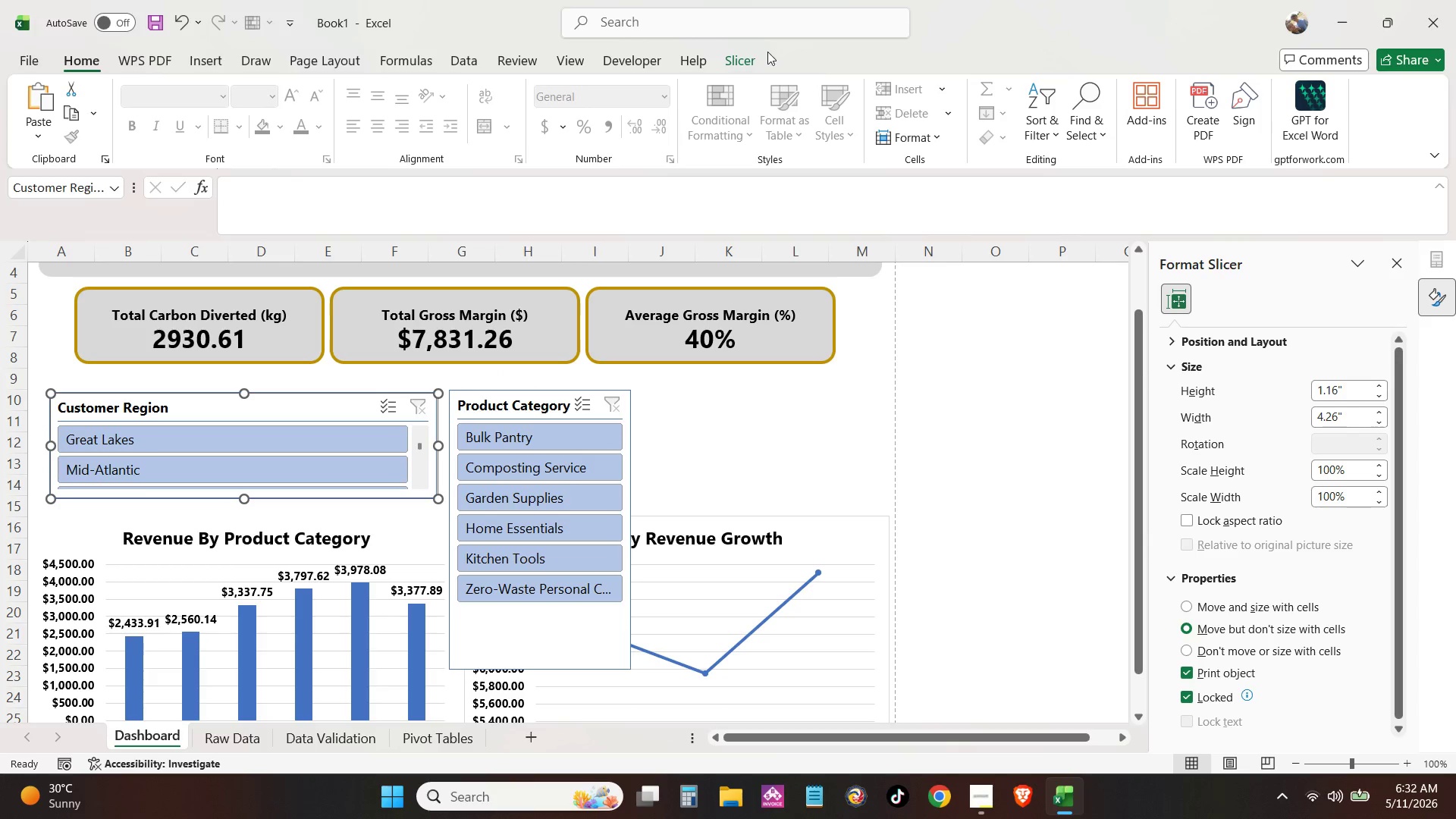 
left_click_drag(start_coordinate=[758, 53], to_coordinate=[752, 55])
 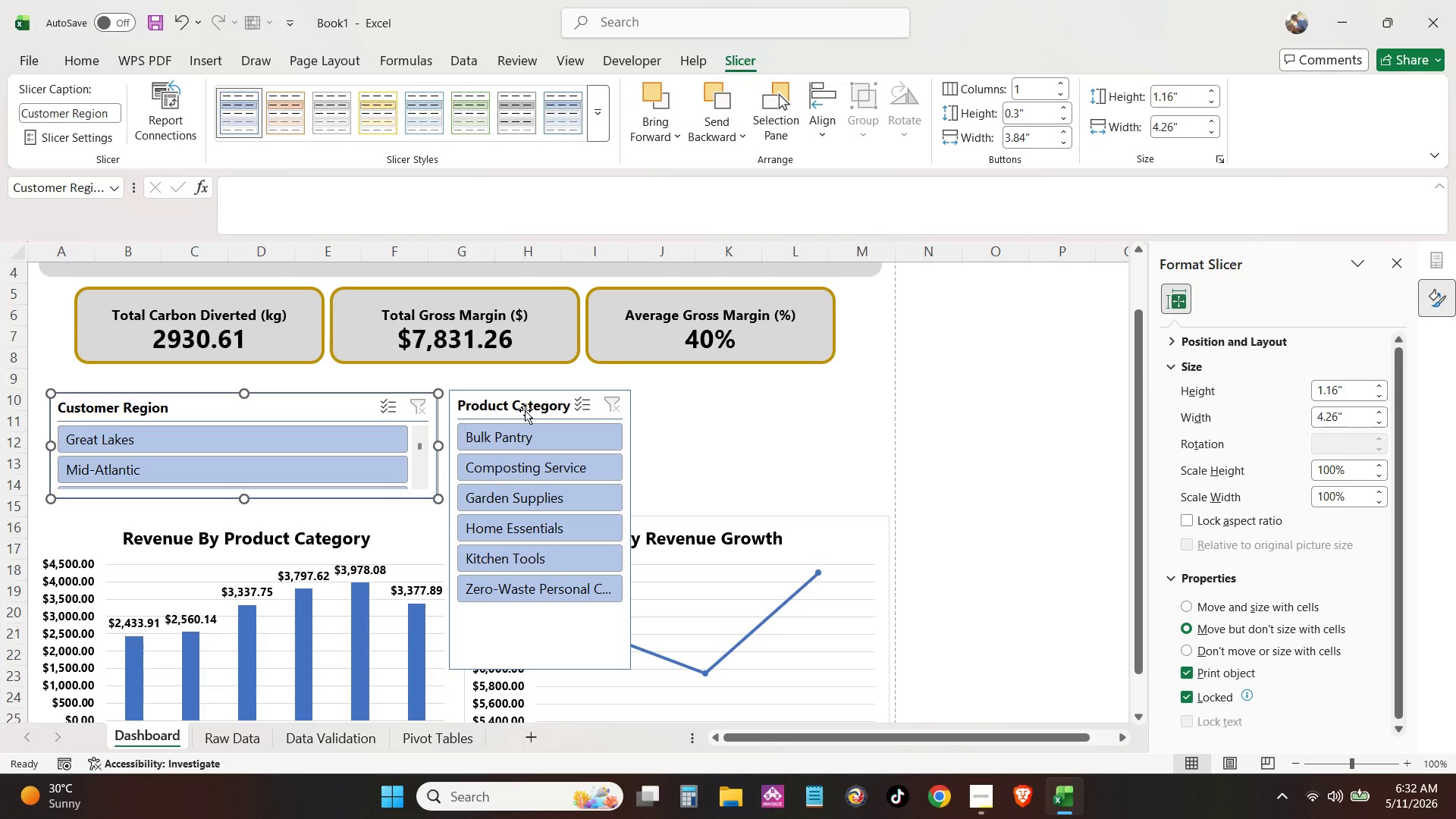 
left_click([525, 410])
 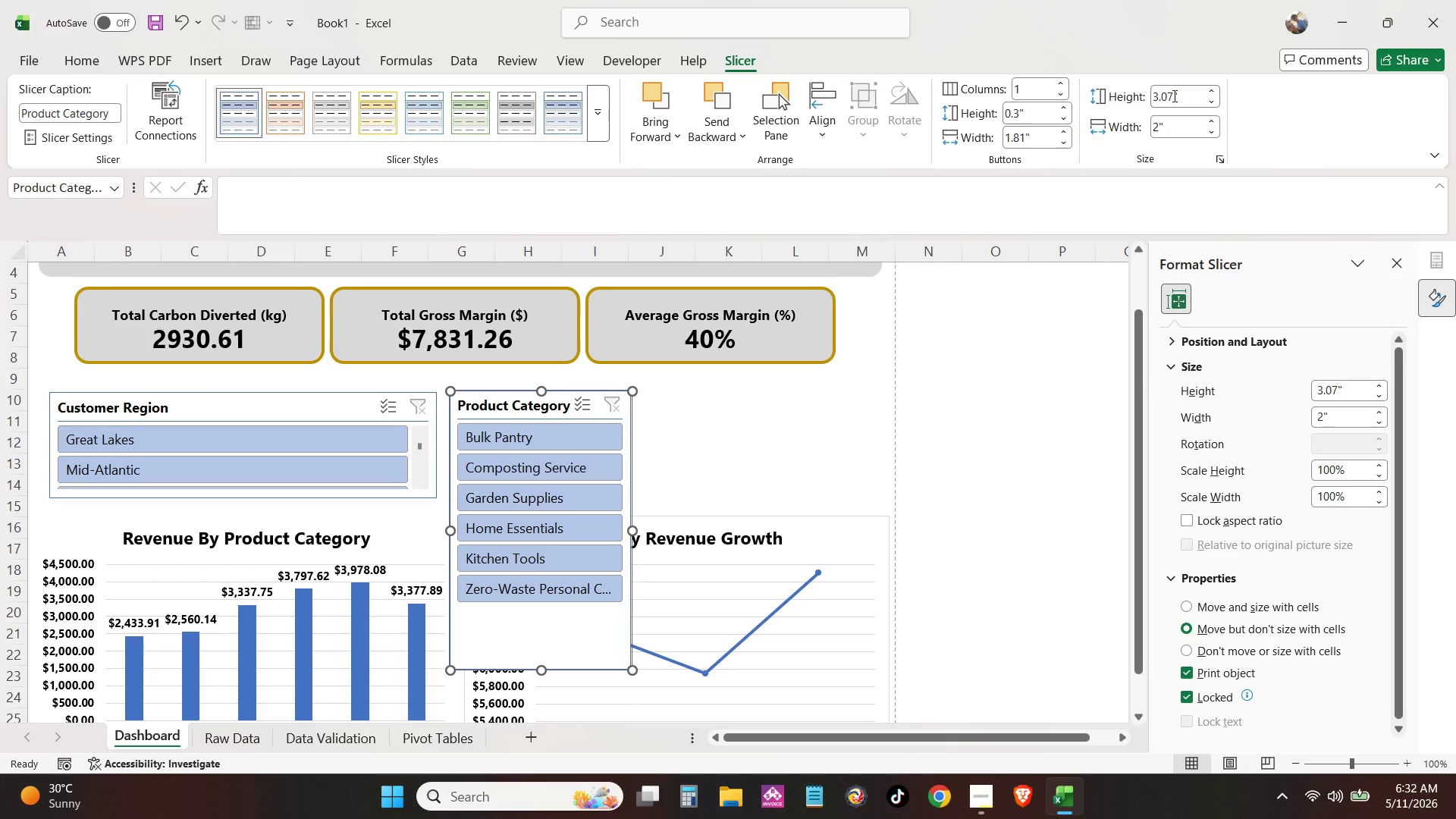 
double_click([1172, 96])
 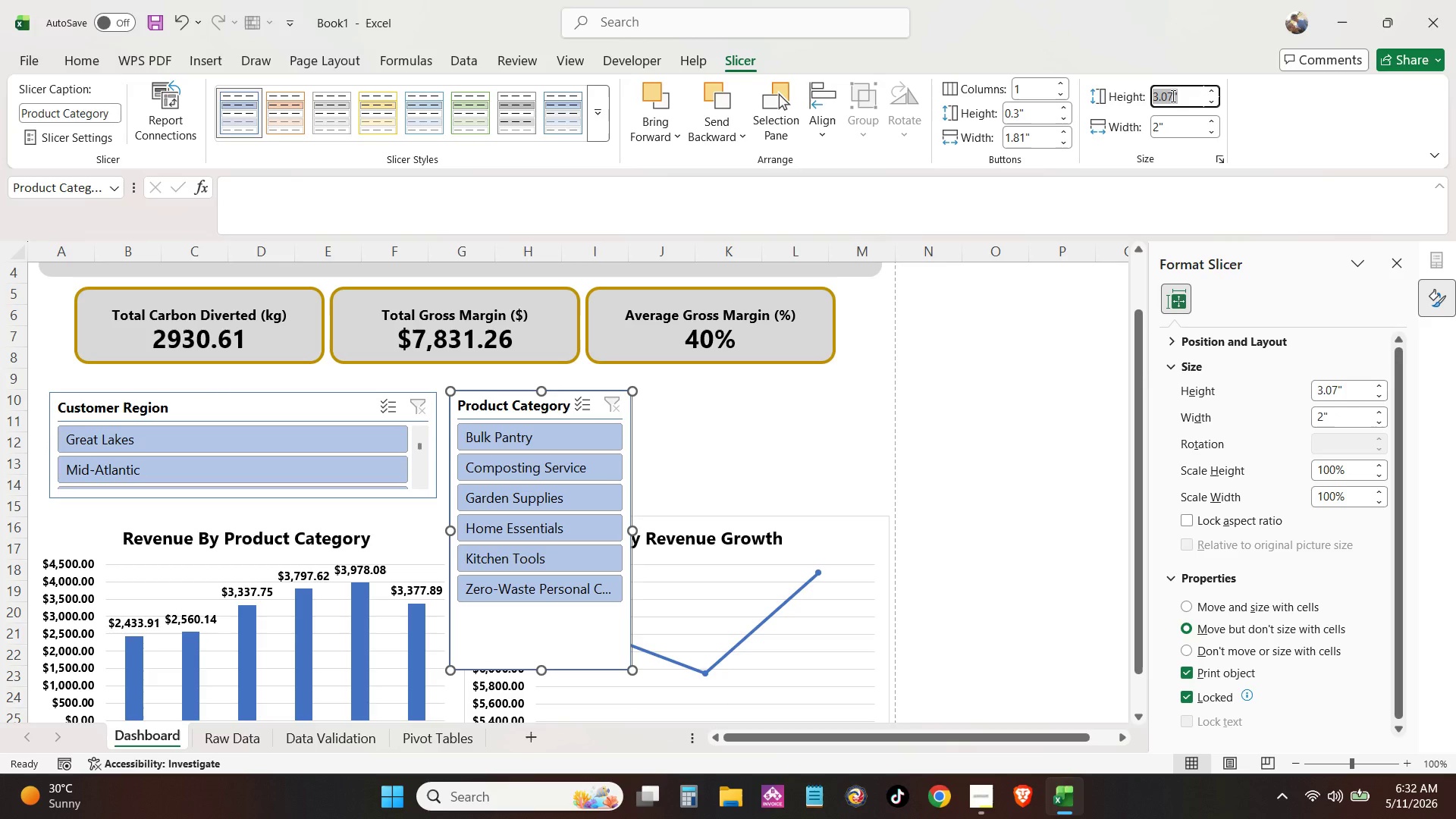 
triple_click([1172, 96])
 